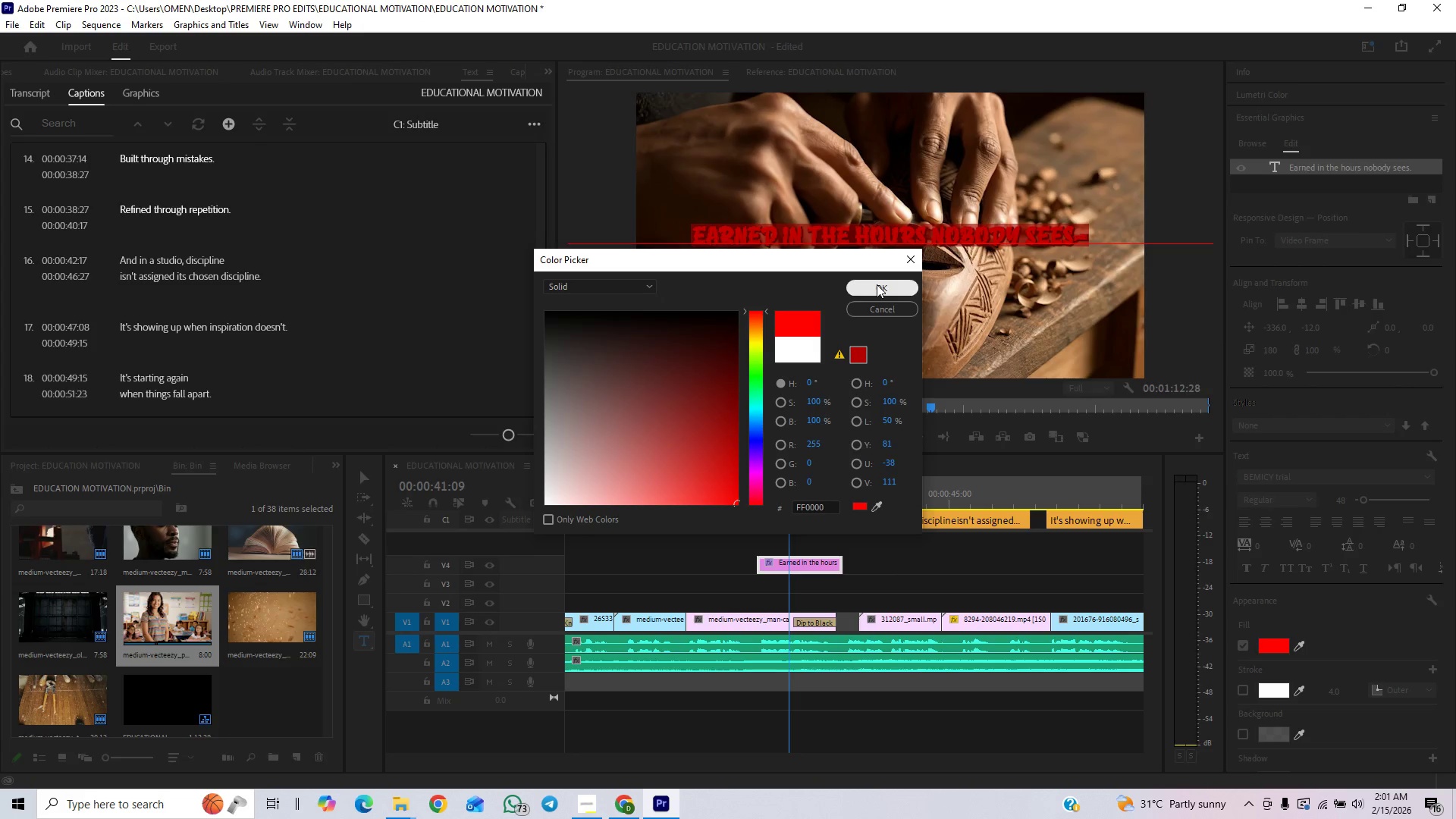 
left_click([877, 284])
 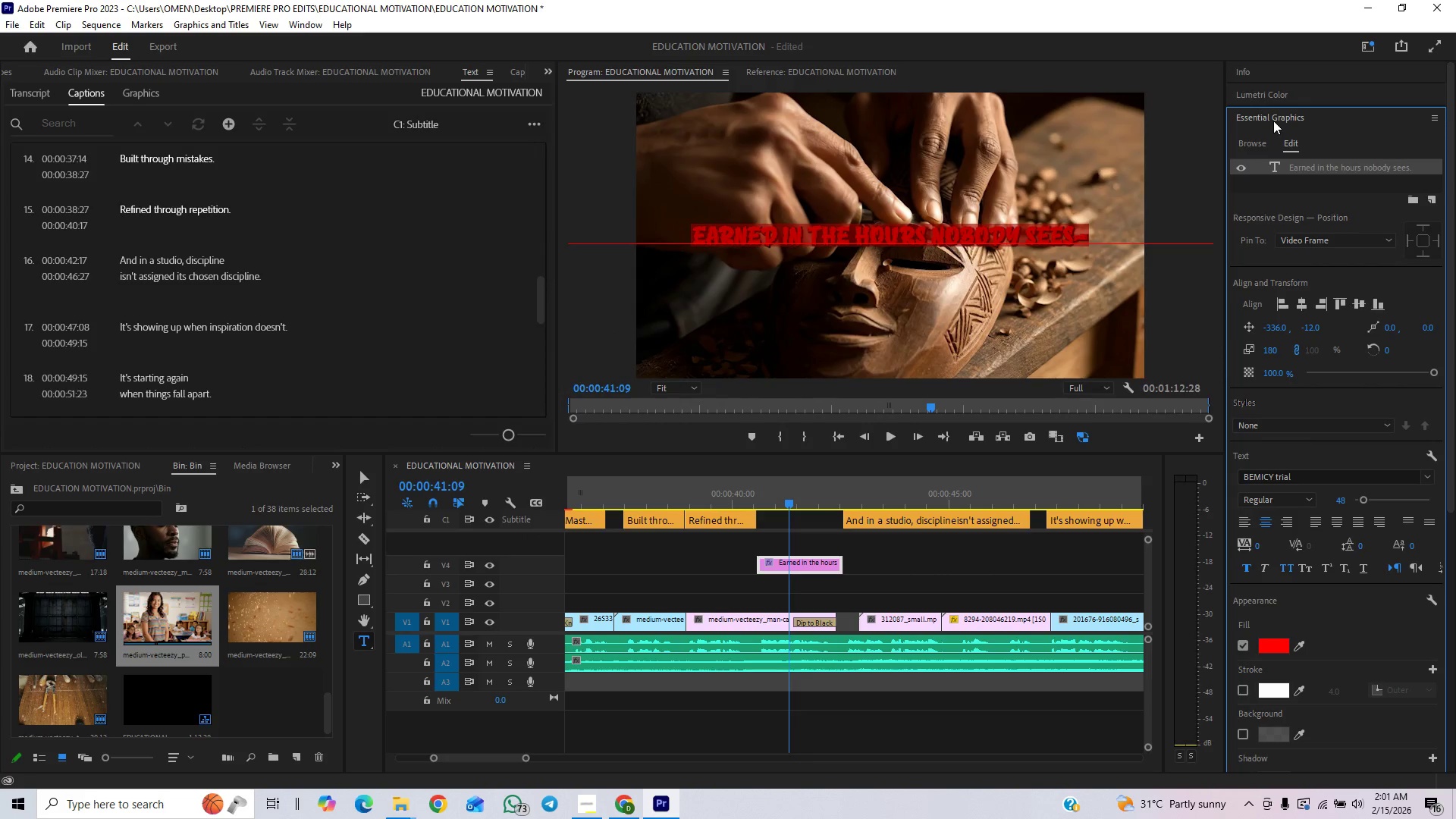 
left_click([1273, 121])
 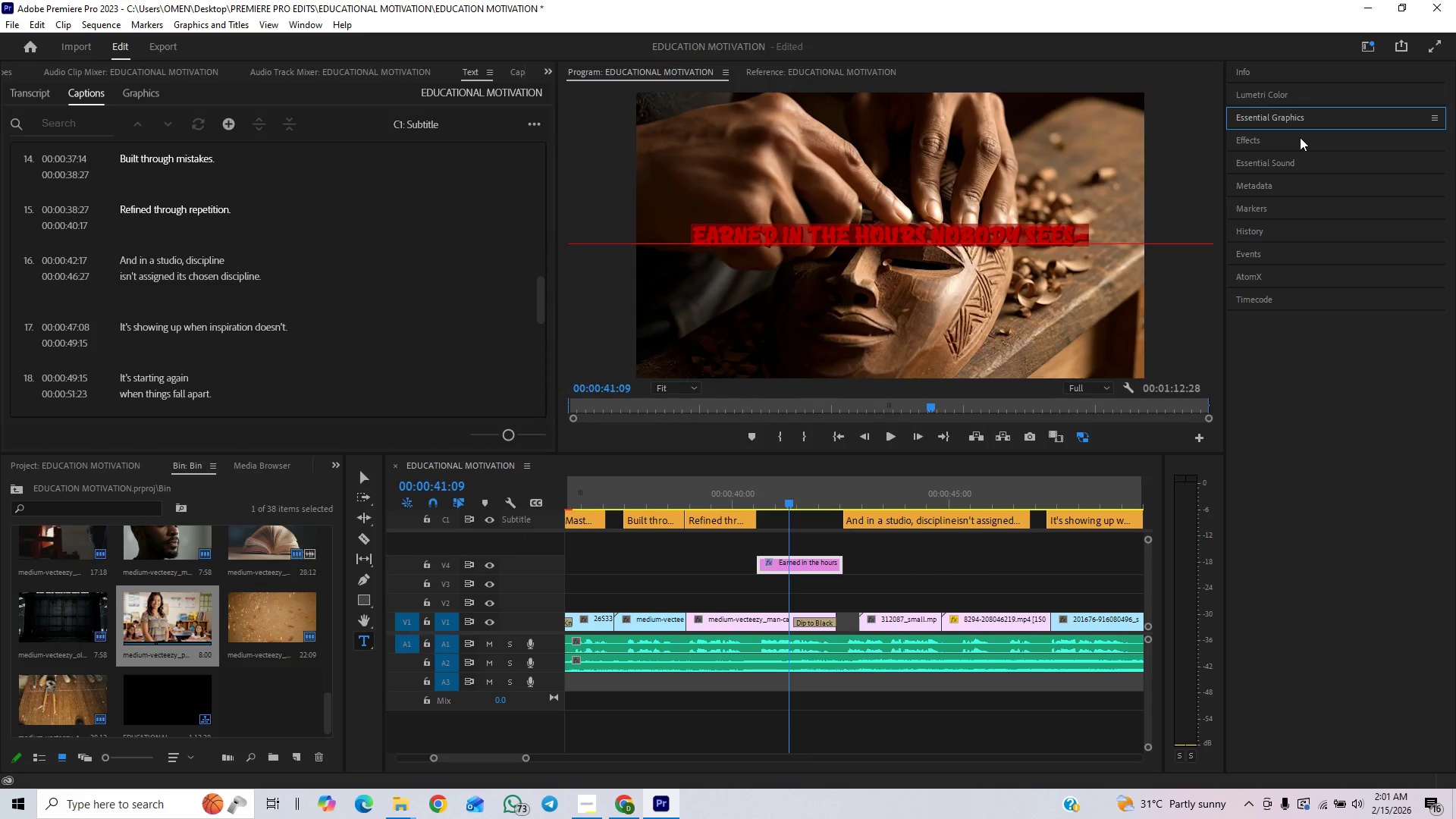 
left_click([1283, 145])
 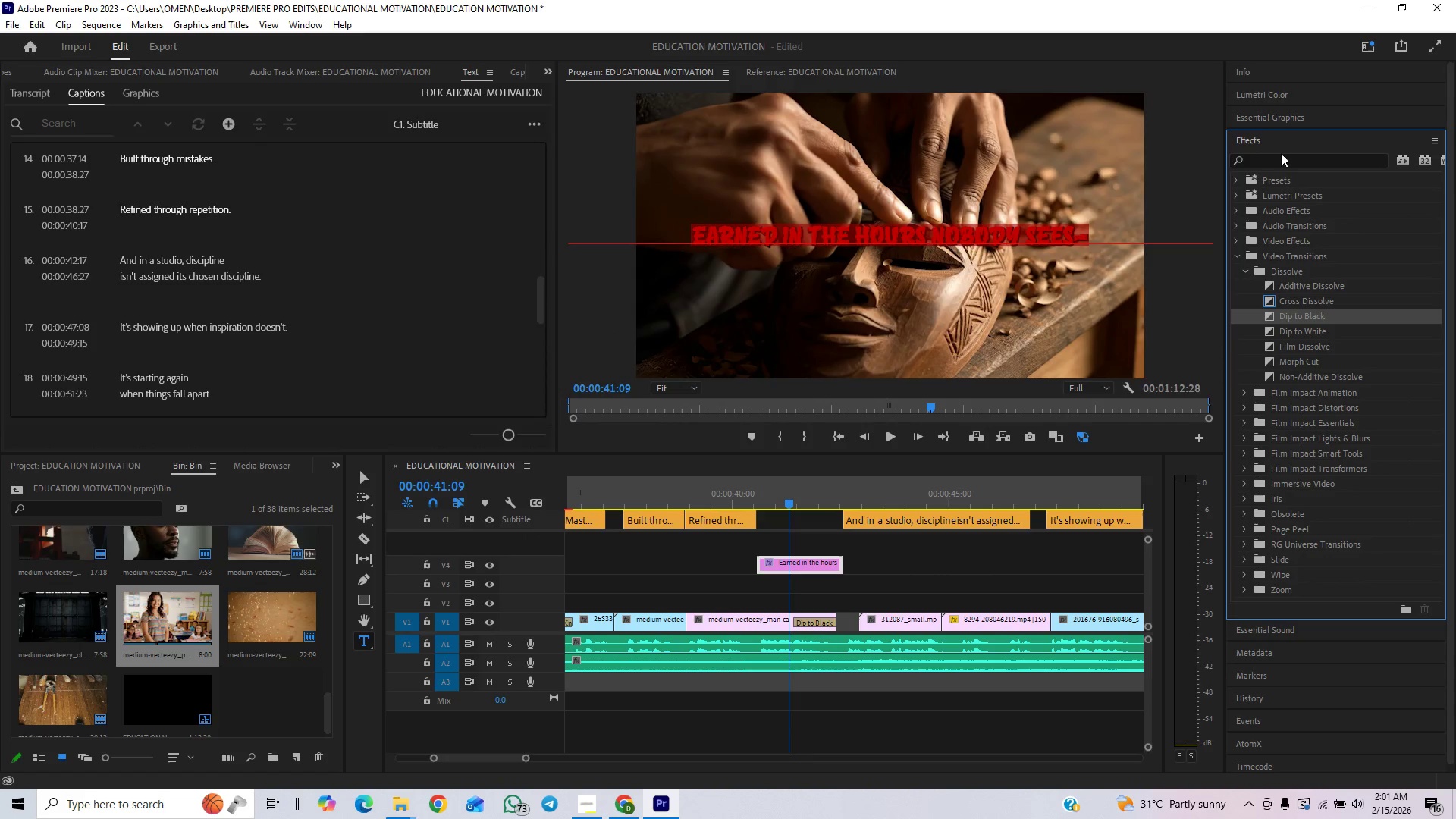 
double_click([1281, 161])
 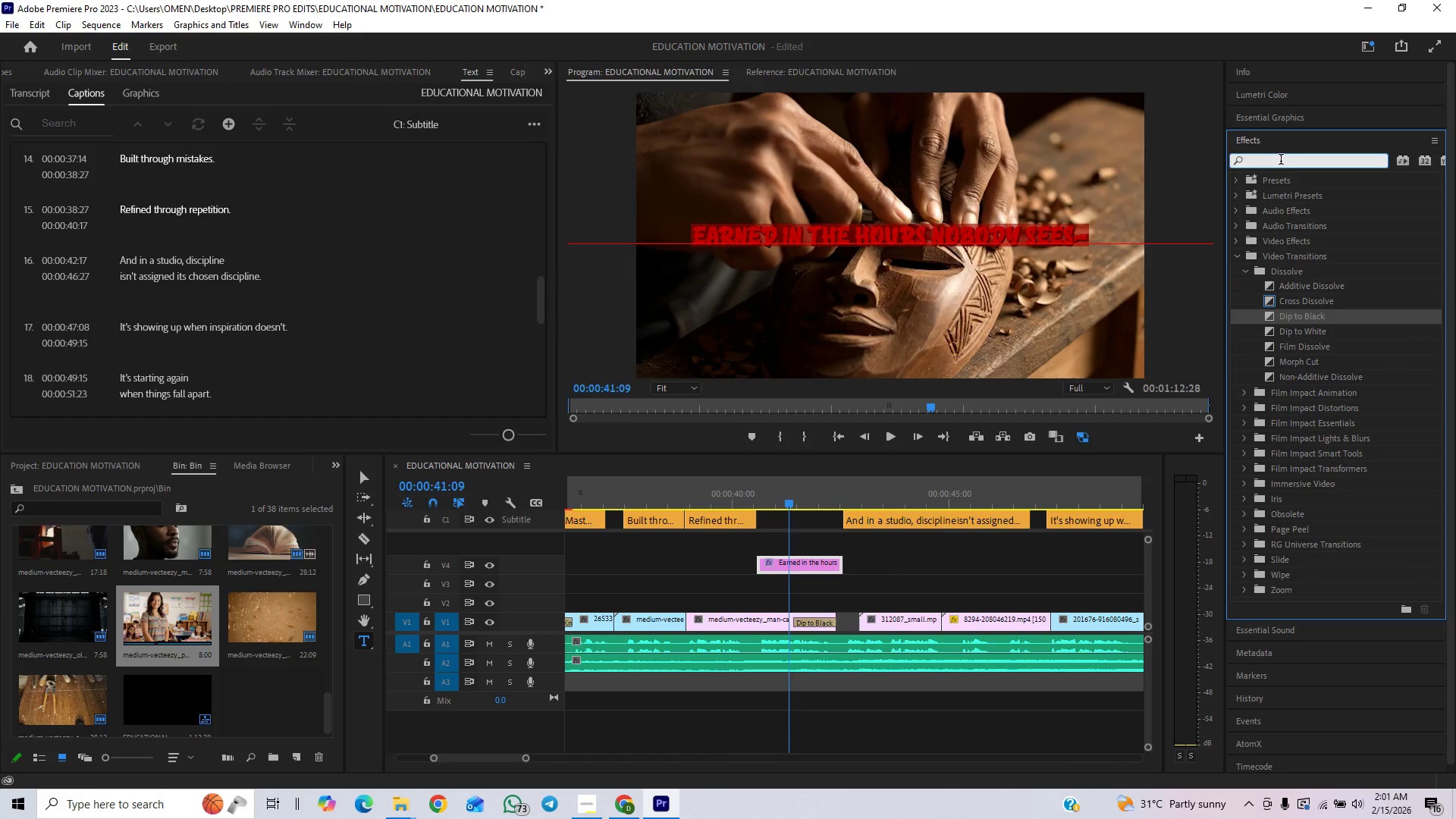 
type(drop)
 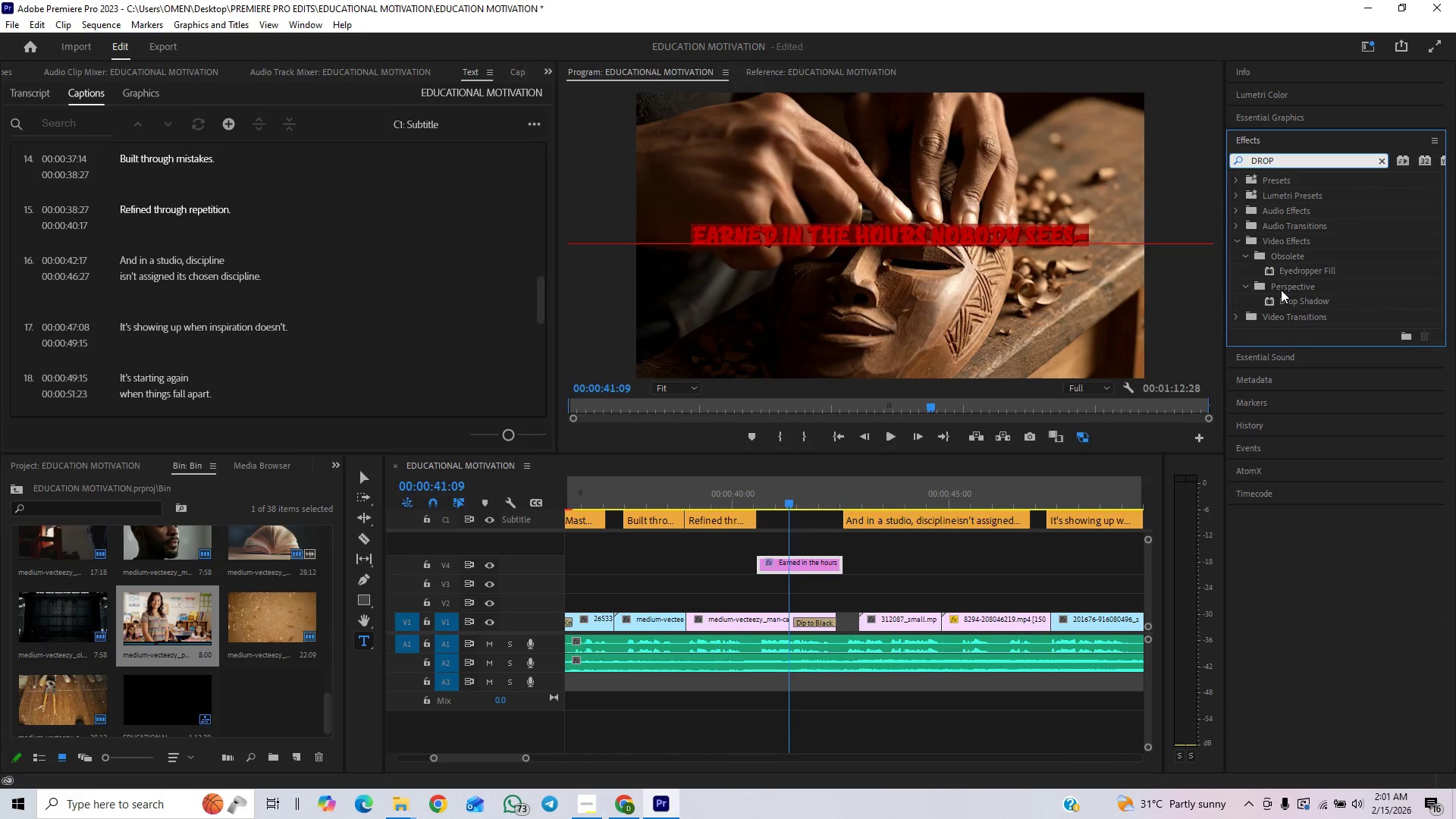 
left_click_drag(start_coordinate=[1279, 297], to_coordinate=[789, 568])
 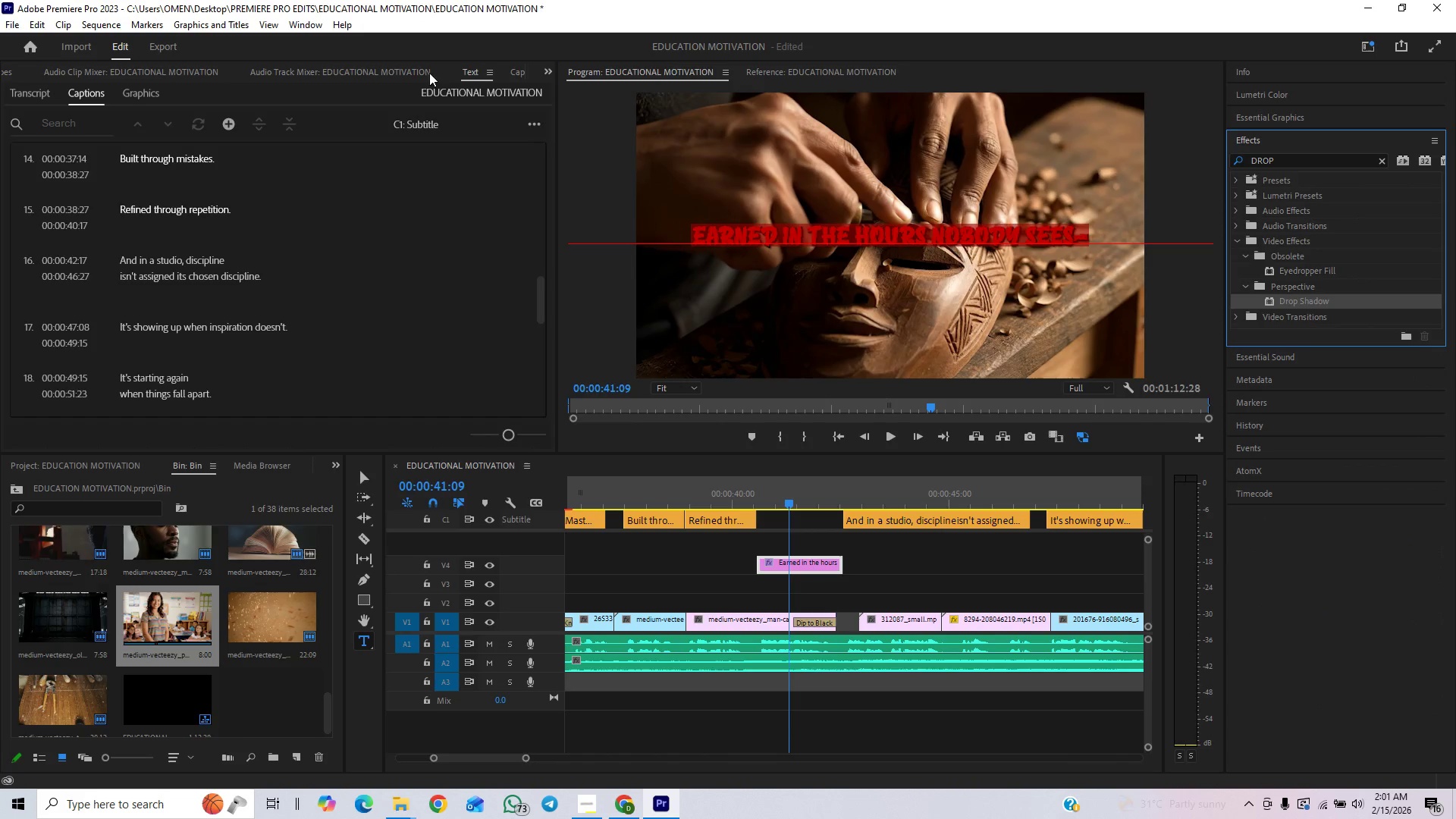 
left_click([551, 71])
 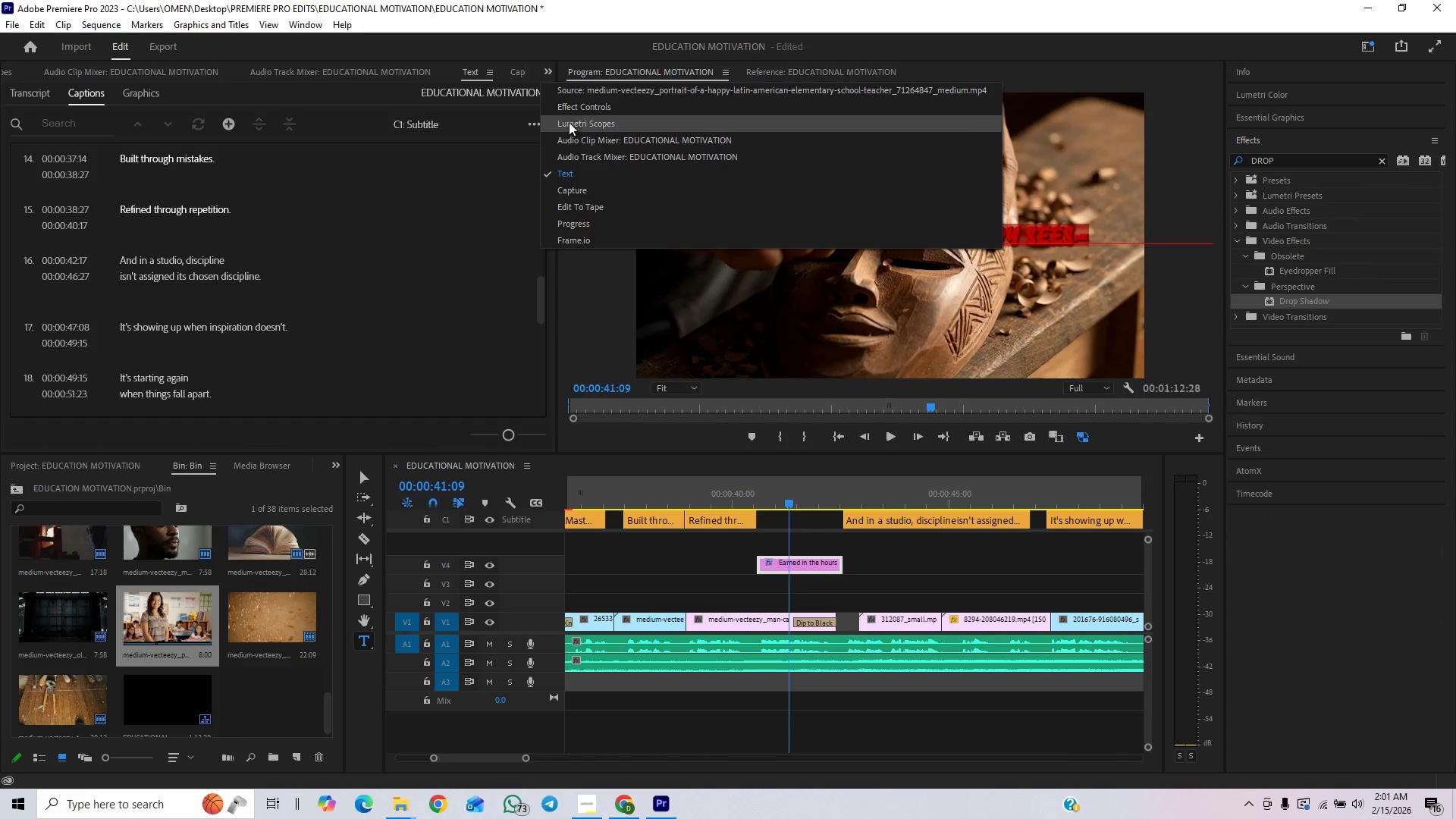 
left_click([573, 108])
 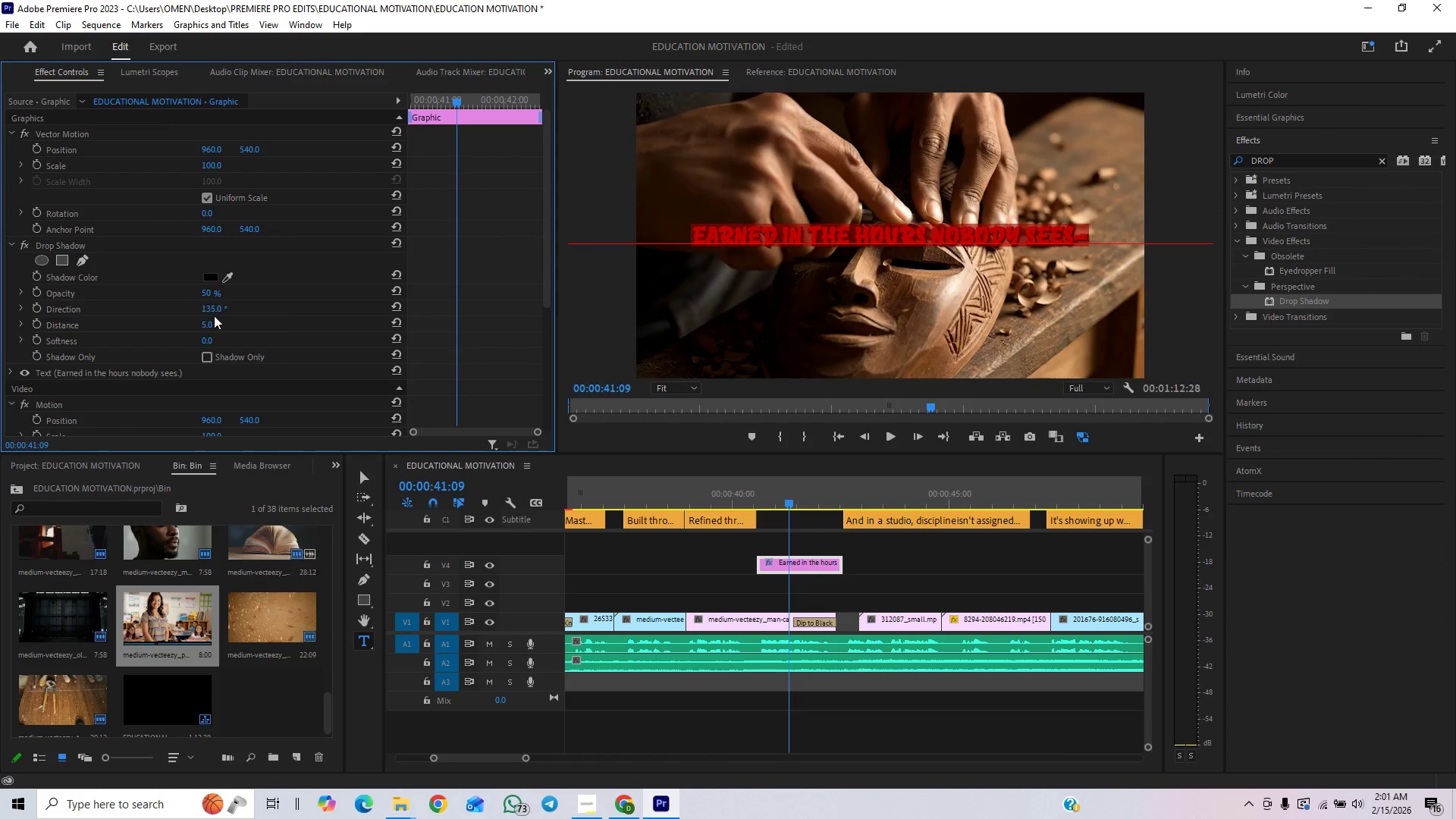 
left_click_drag(start_coordinate=[212, 320], to_coordinate=[217, 322])
 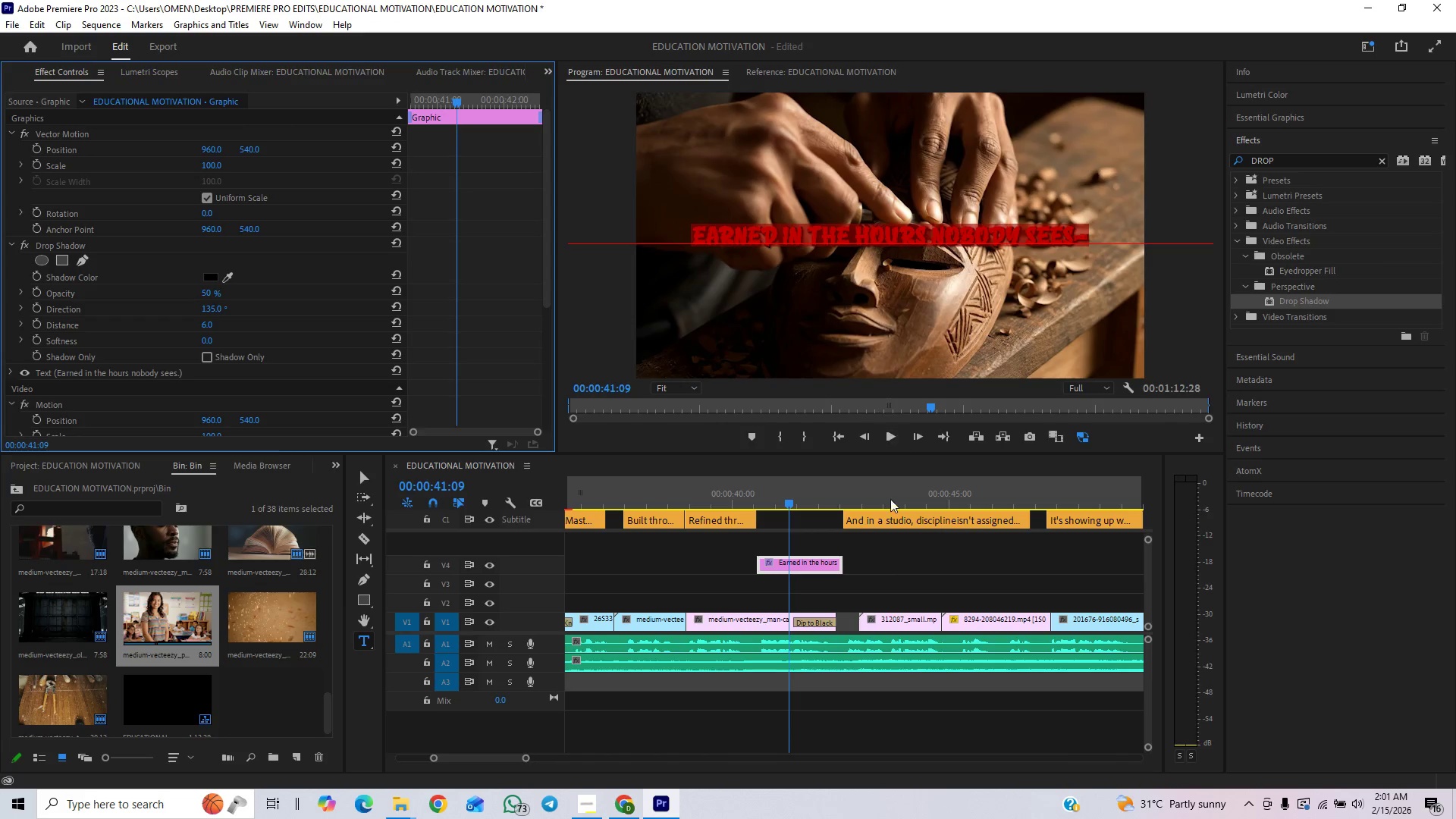 
left_click([896, 577])
 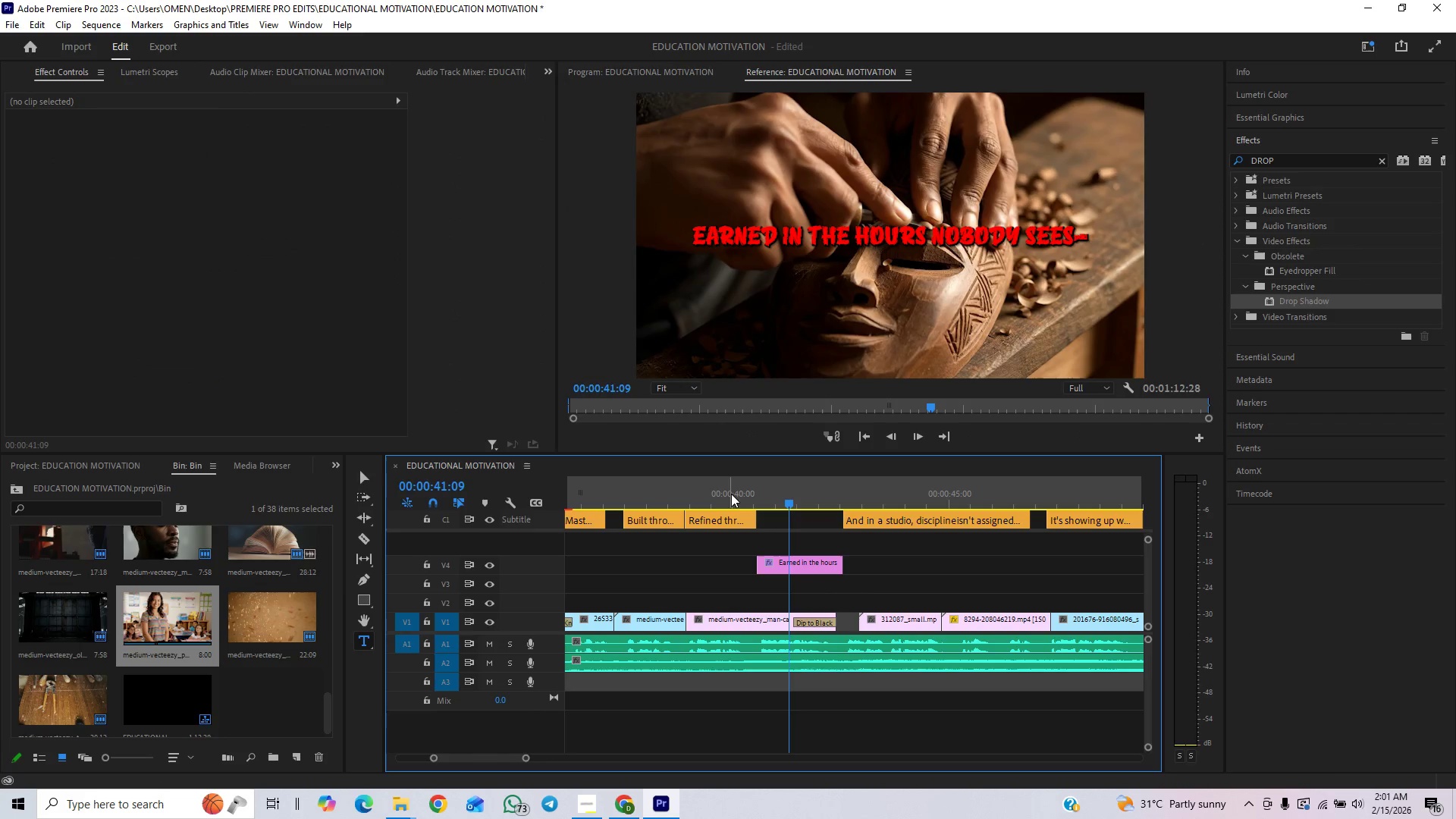 
key(Space)
 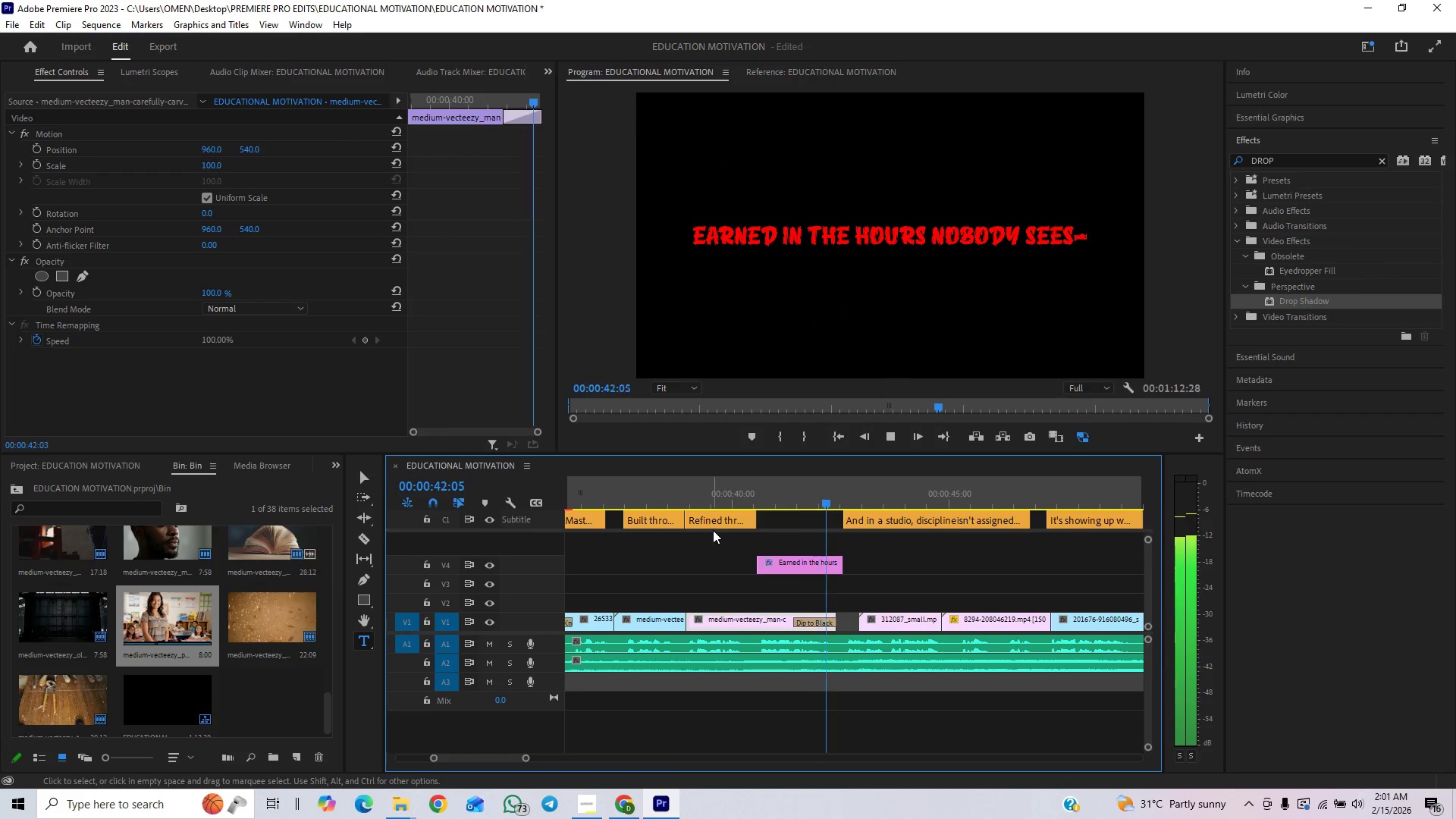 
key(Space)
 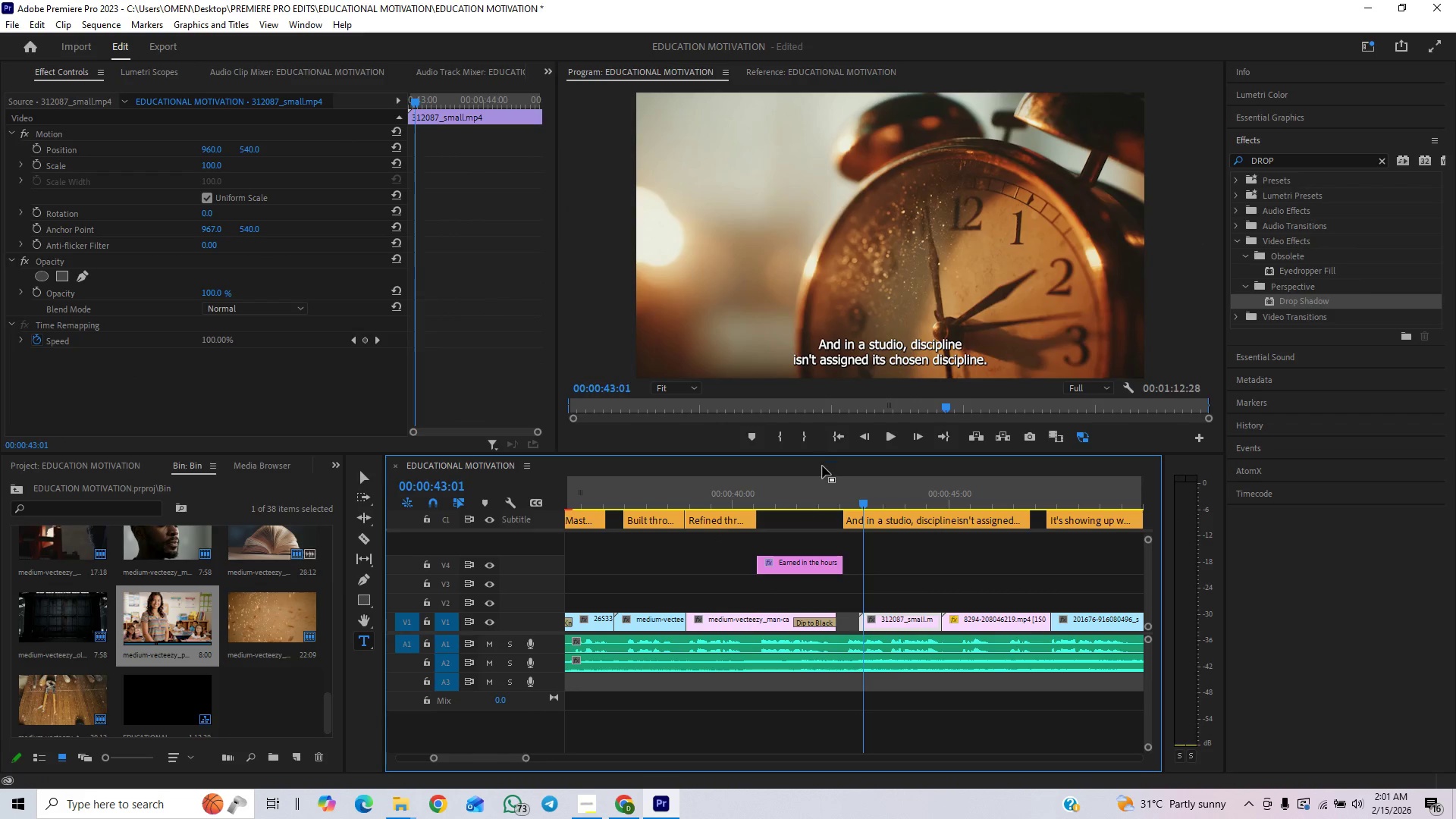 
left_click_drag(start_coordinate=[812, 498], to_coordinate=[839, 491])
 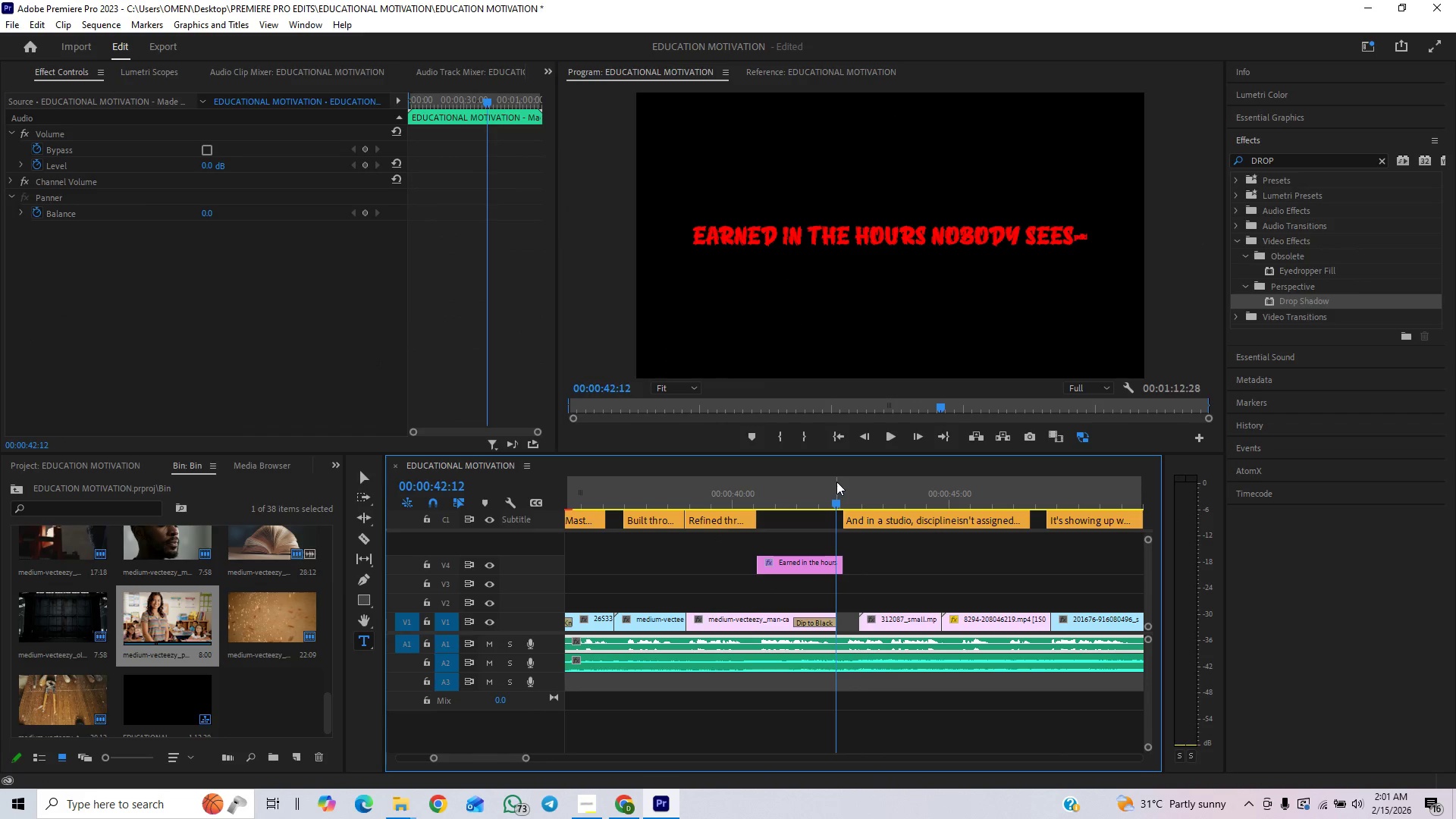 
key(Control+Backquote)
 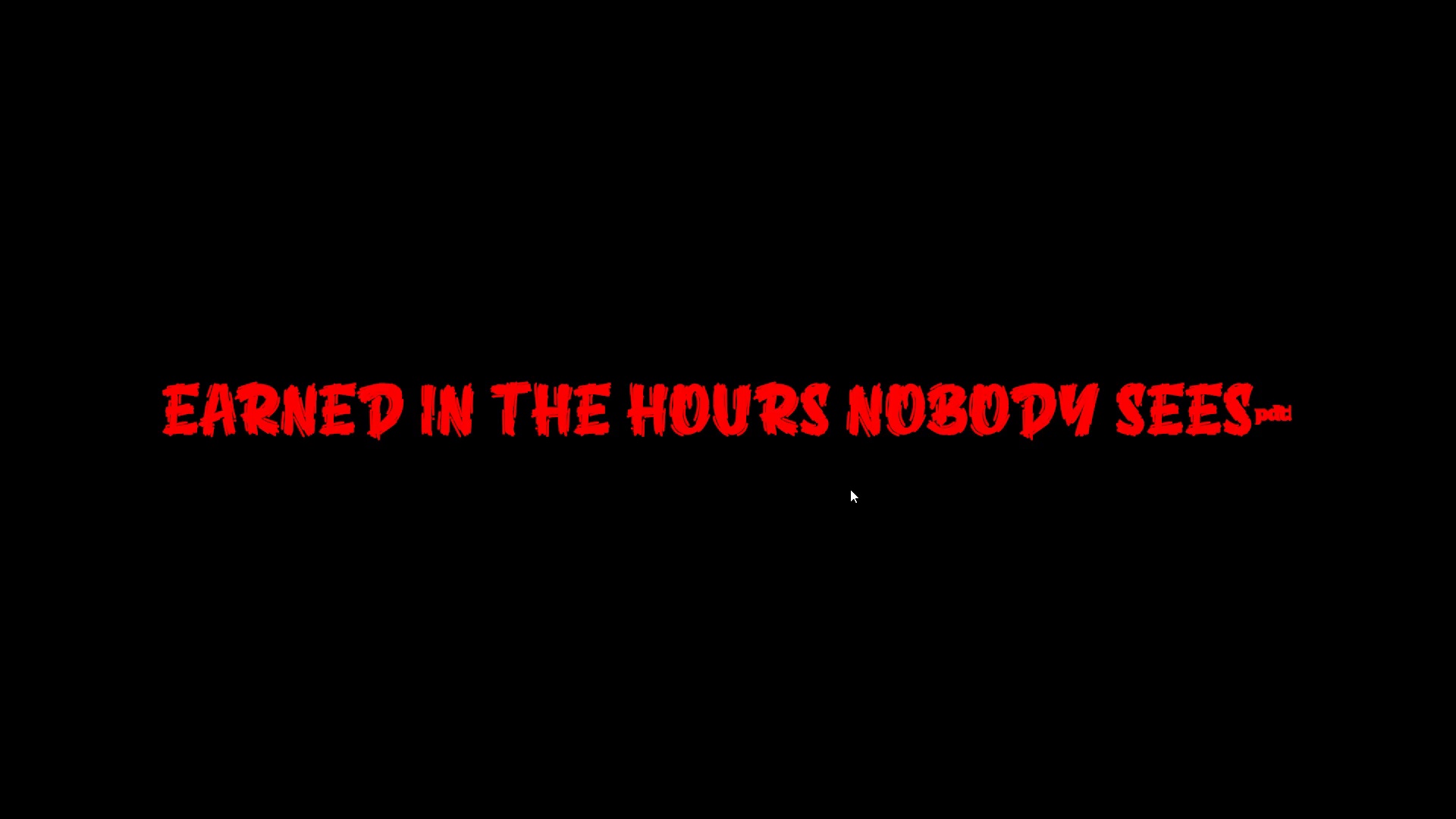 
key(Control+Backquote)
 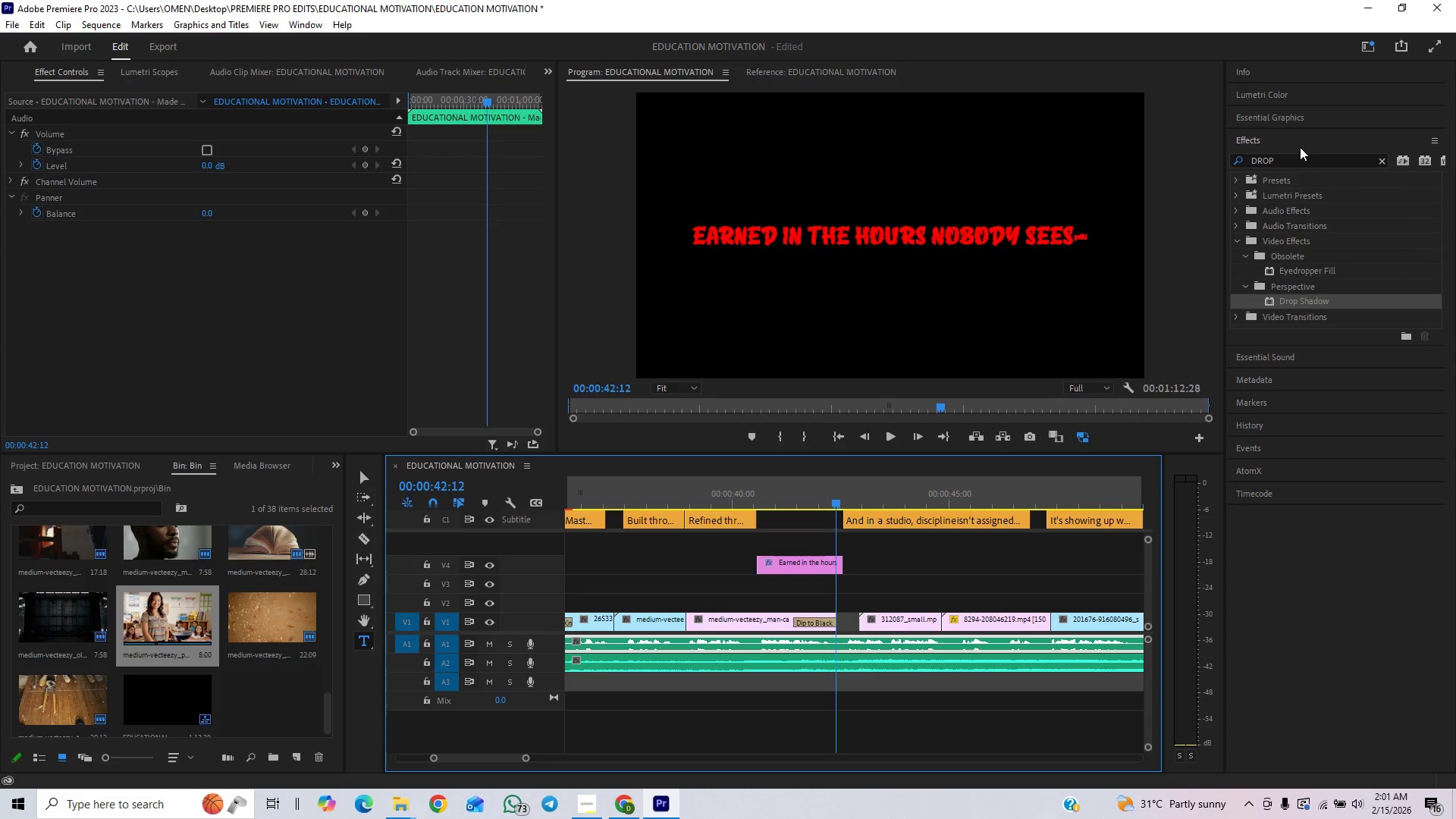 
left_click_drag(start_coordinate=[1298, 161], to_coordinate=[1237, 175])
 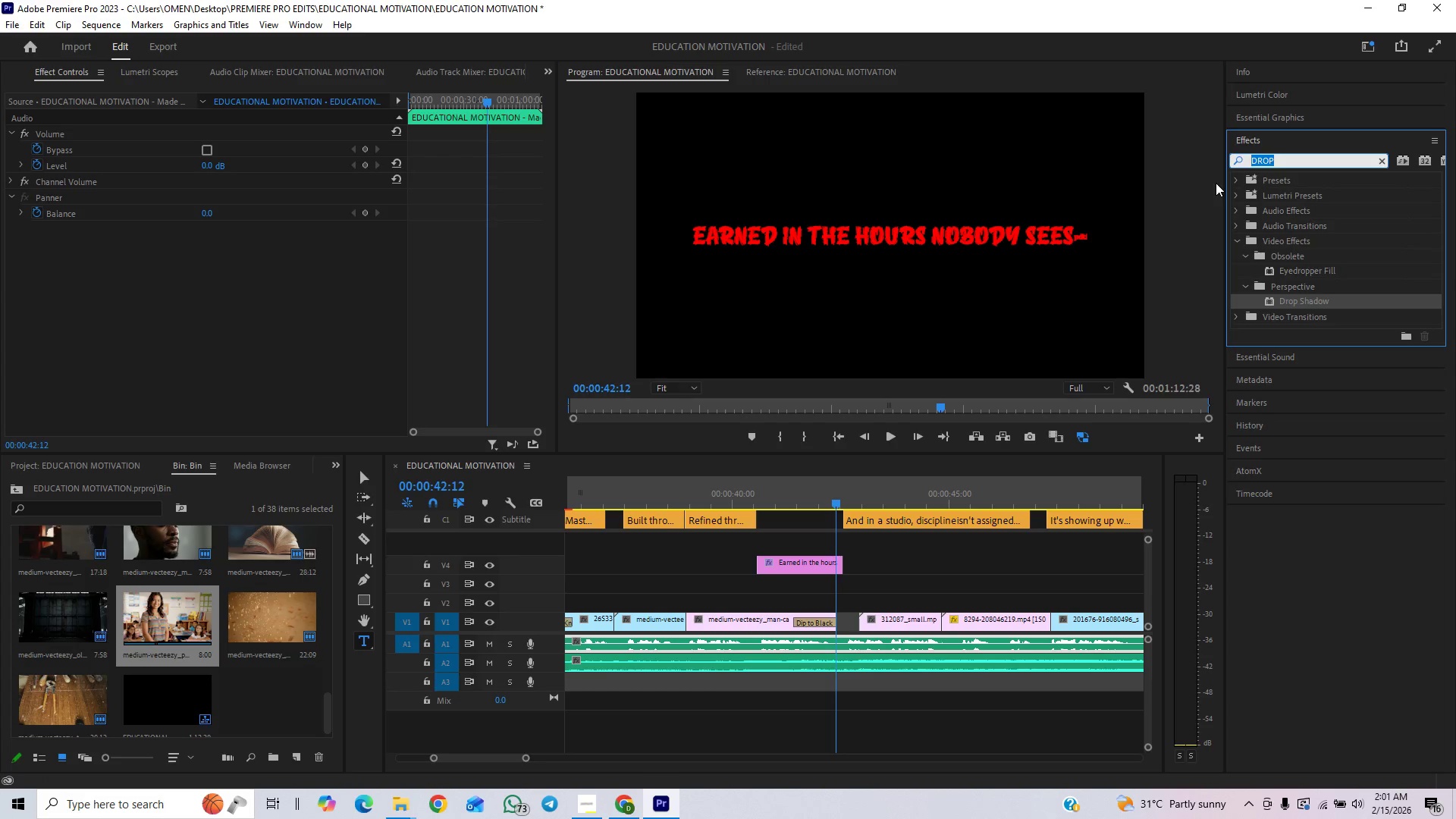 
type(crop)
 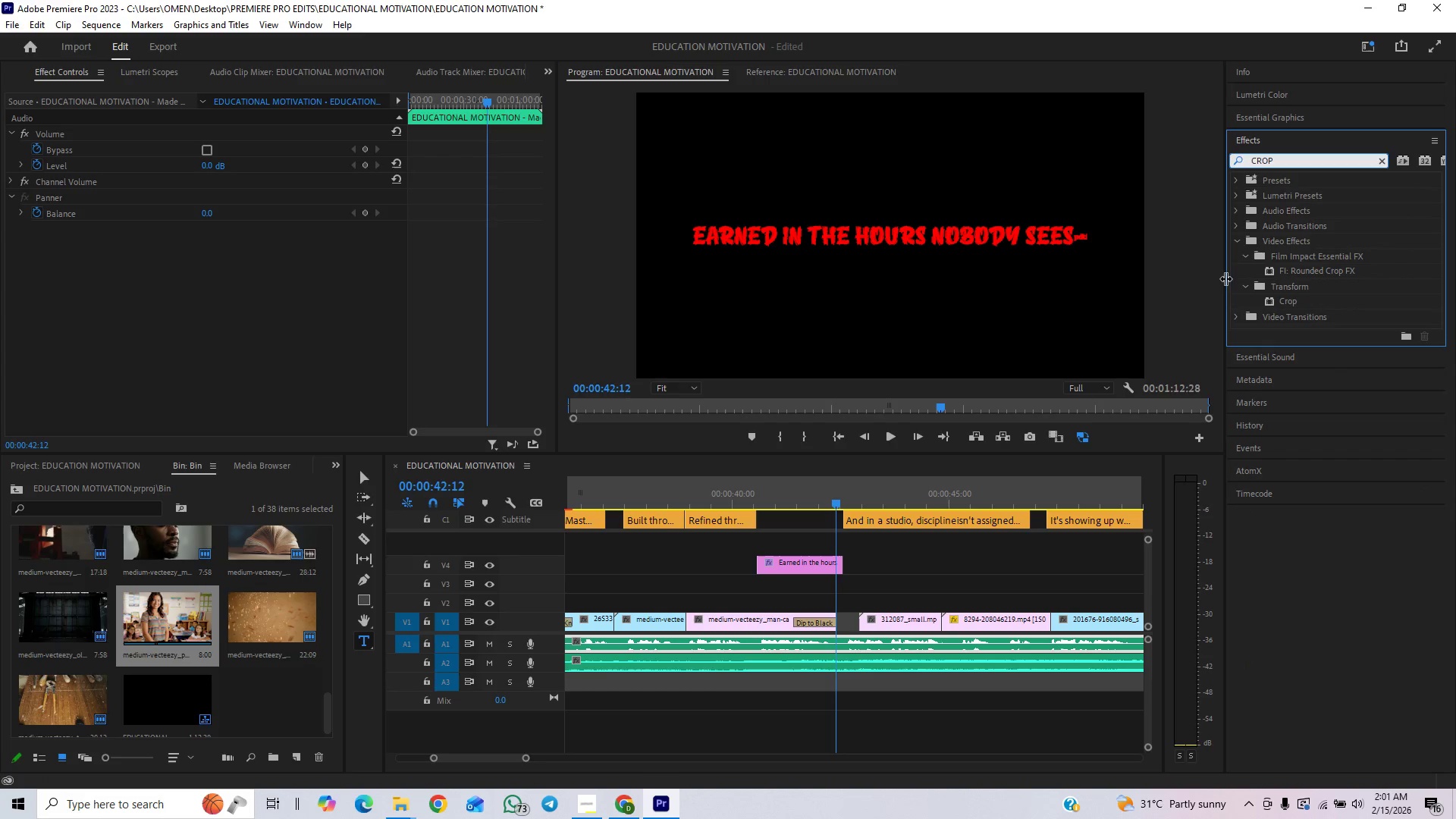 
left_click_drag(start_coordinate=[1270, 303], to_coordinate=[809, 574])
 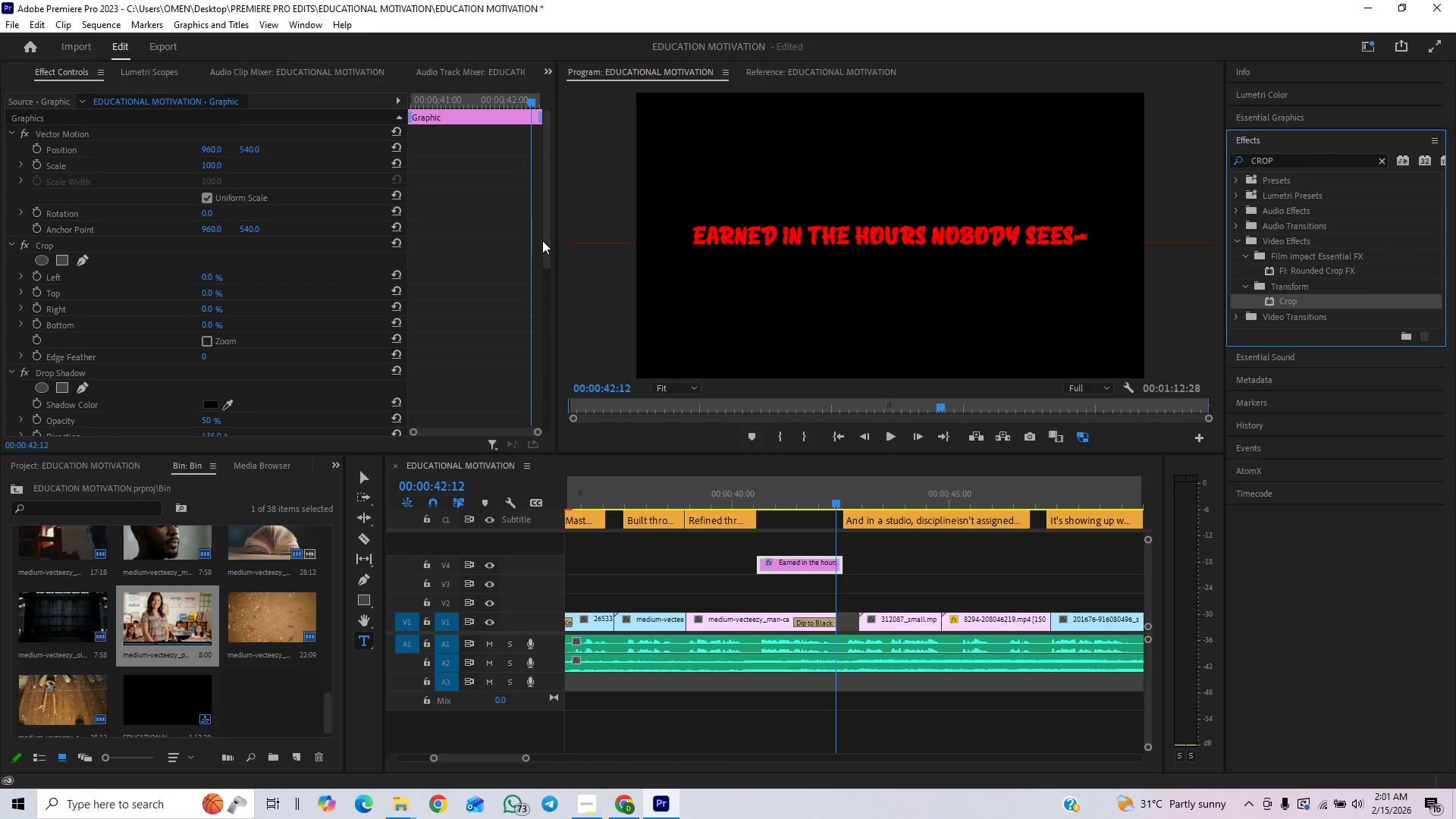 
left_click_drag(start_coordinate=[548, 237], to_coordinate=[515, 396])
 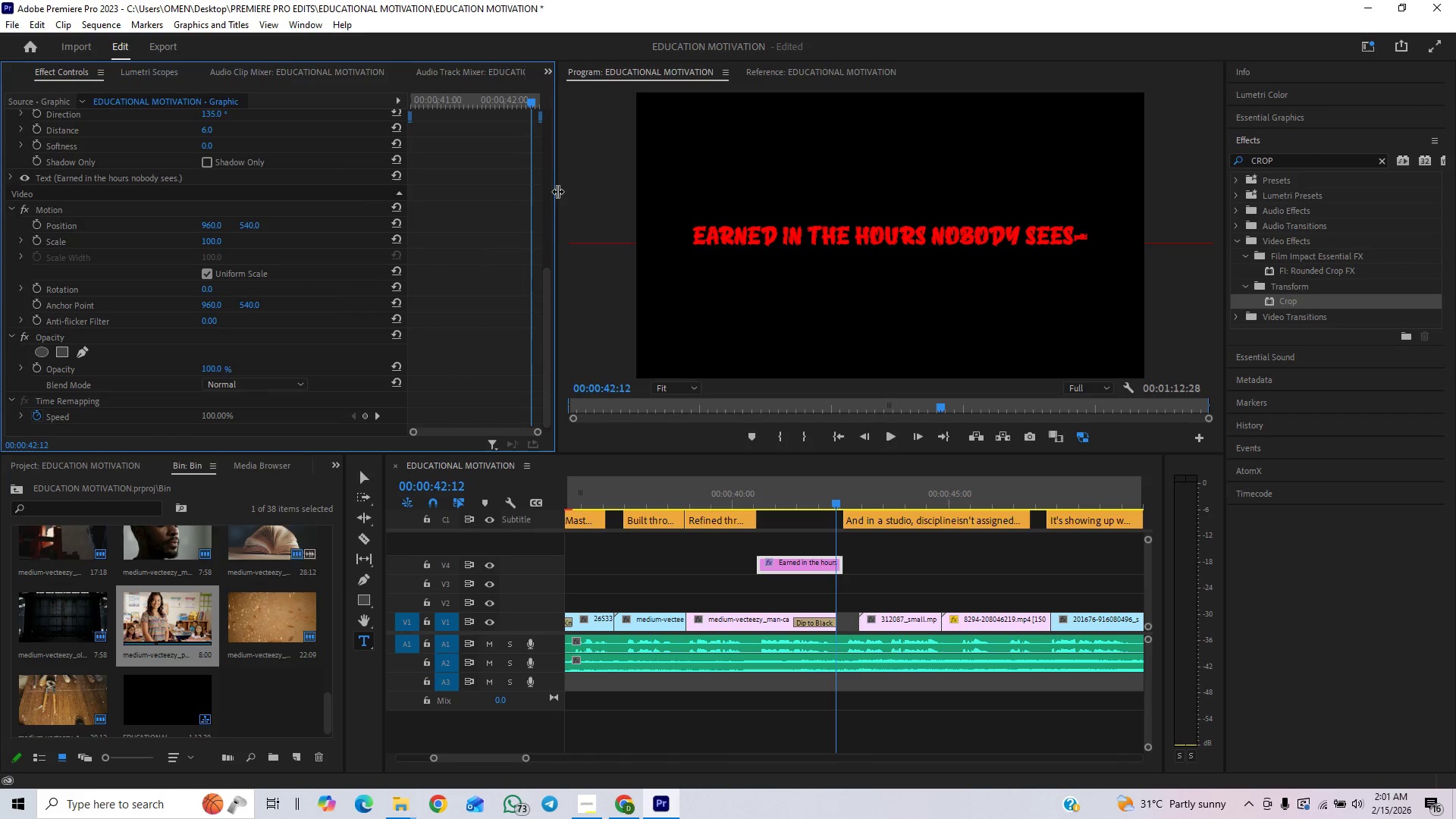 
left_click_drag(start_coordinate=[543, 283], to_coordinate=[554, 170])
 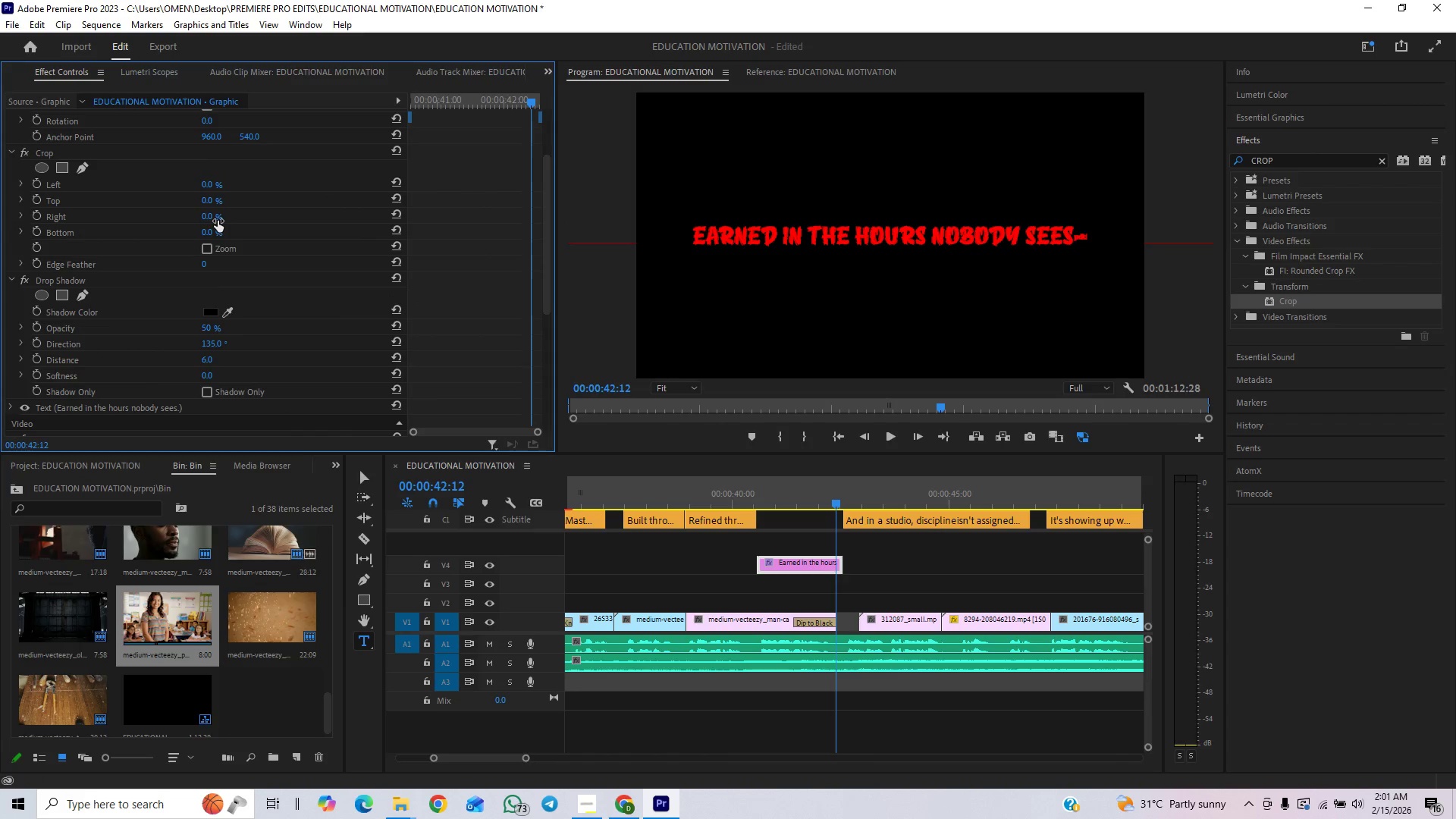 
left_click_drag(start_coordinate=[215, 221], to_coordinate=[327, 240])
 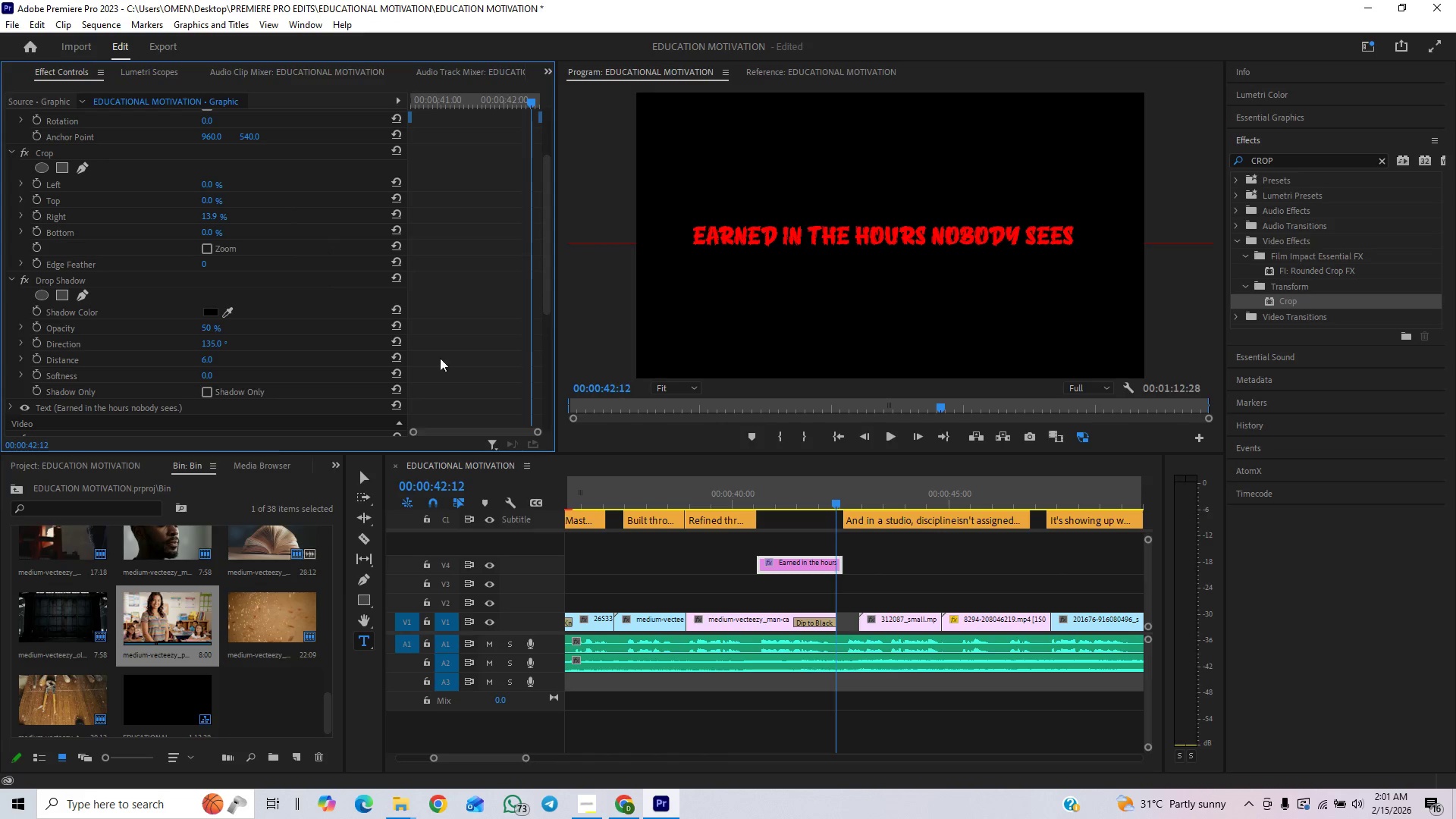 
hold_key(key=ControlLeft, duration=1.5)
 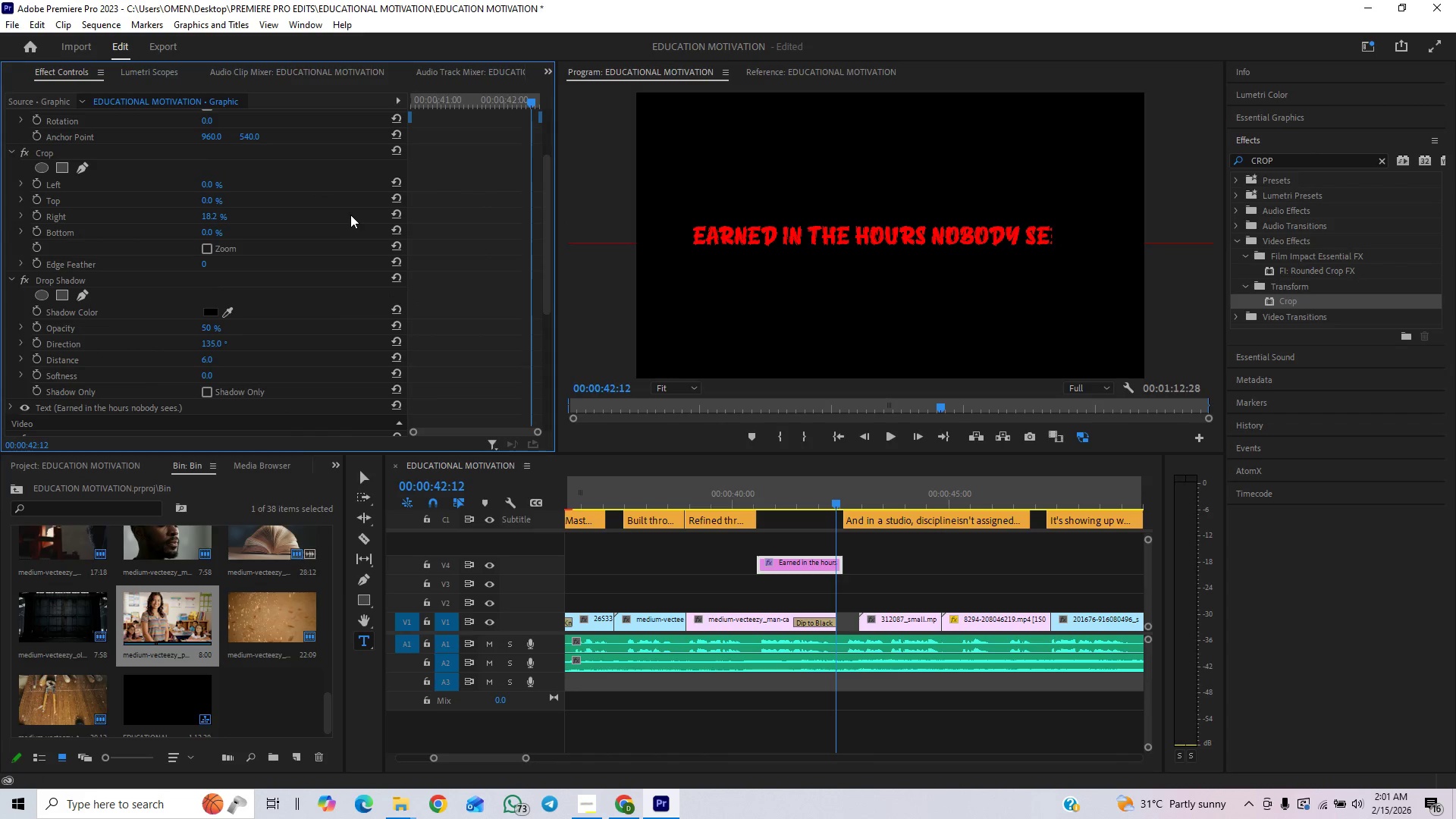 
hold_key(key=ControlLeft, duration=1.52)
 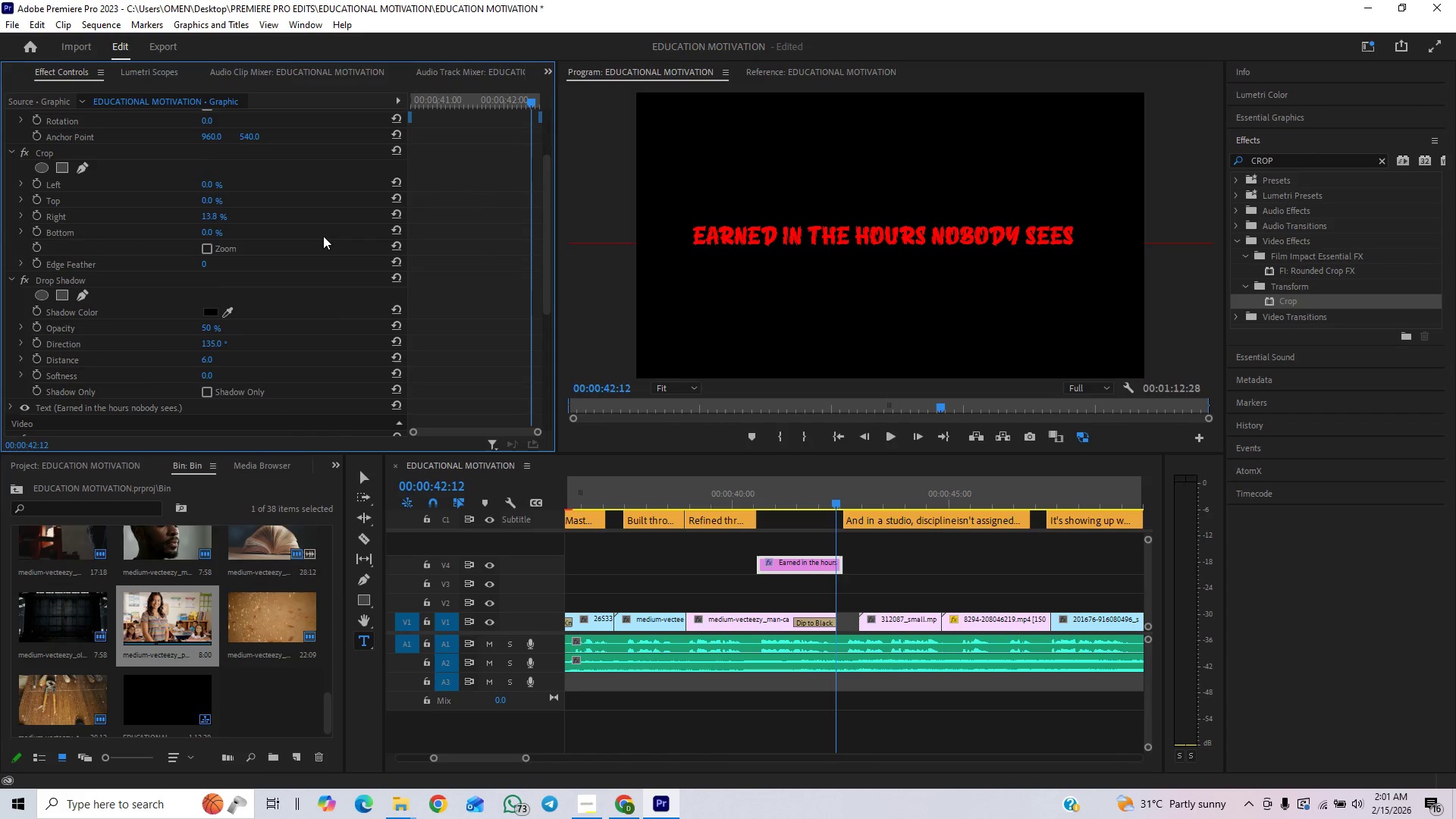 
hold_key(key=ControlLeft, duration=1.5)
 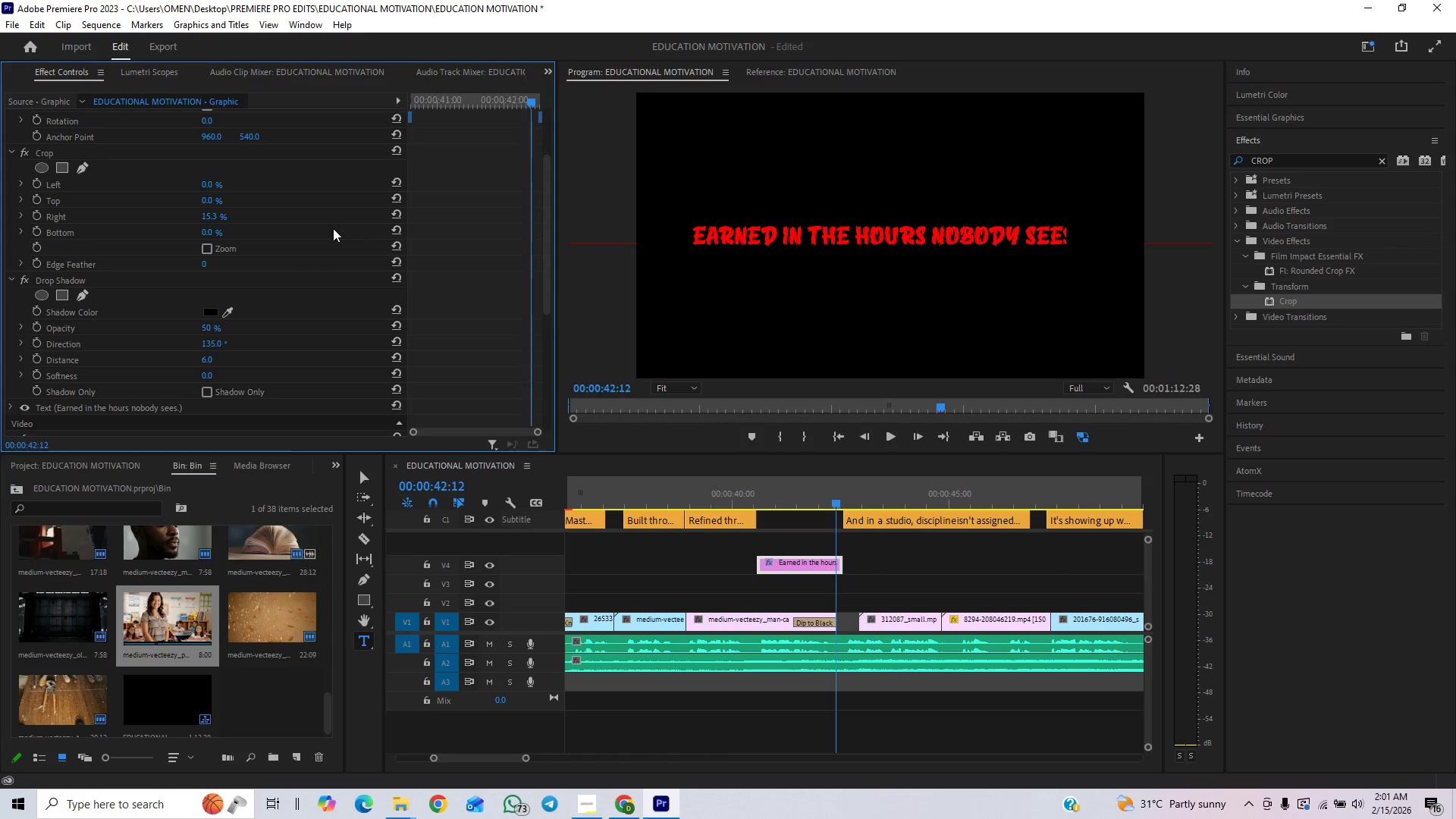 
hold_key(key=ControlLeft, duration=1.52)
 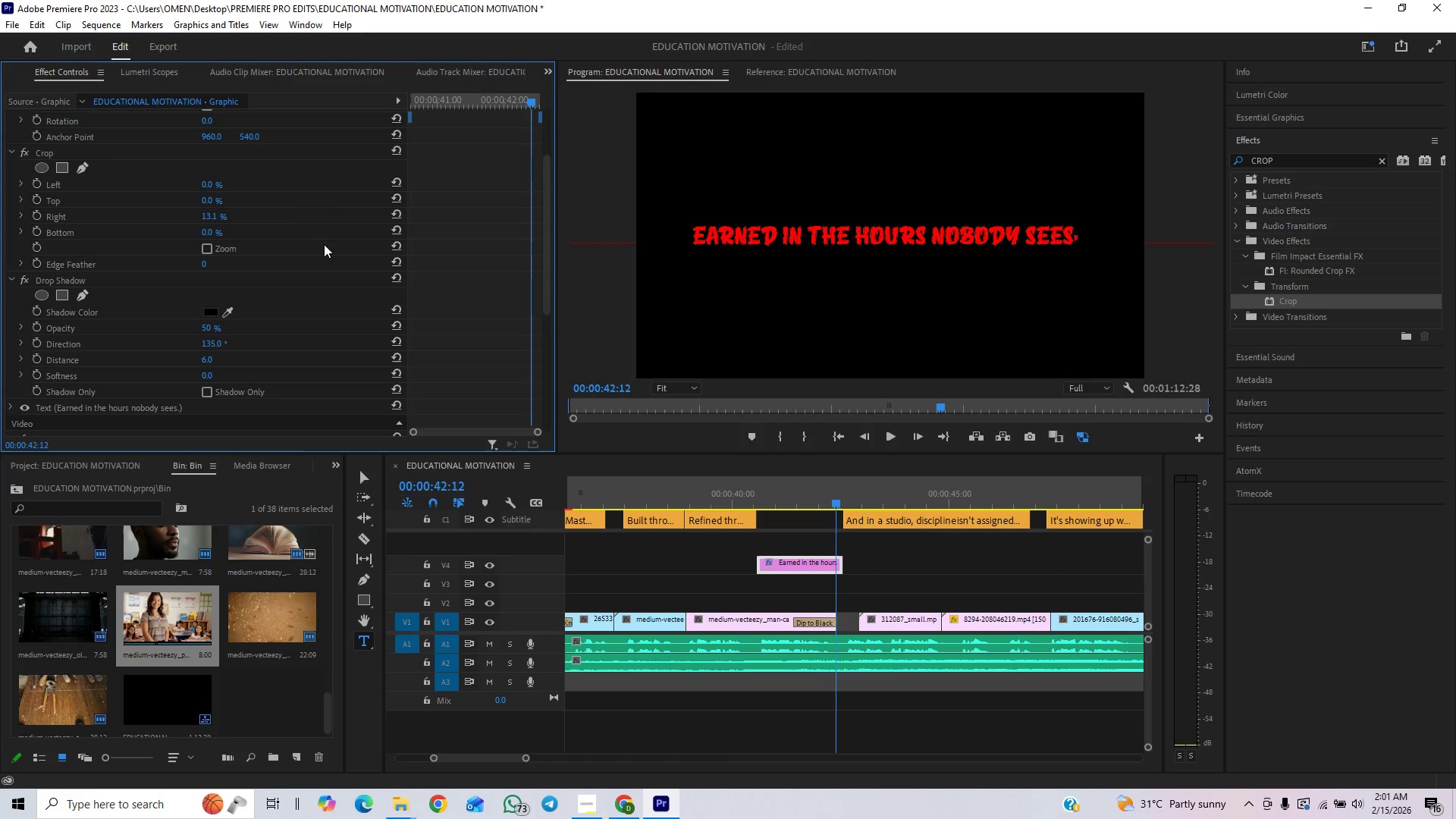 
hold_key(key=ControlLeft, duration=1.51)
 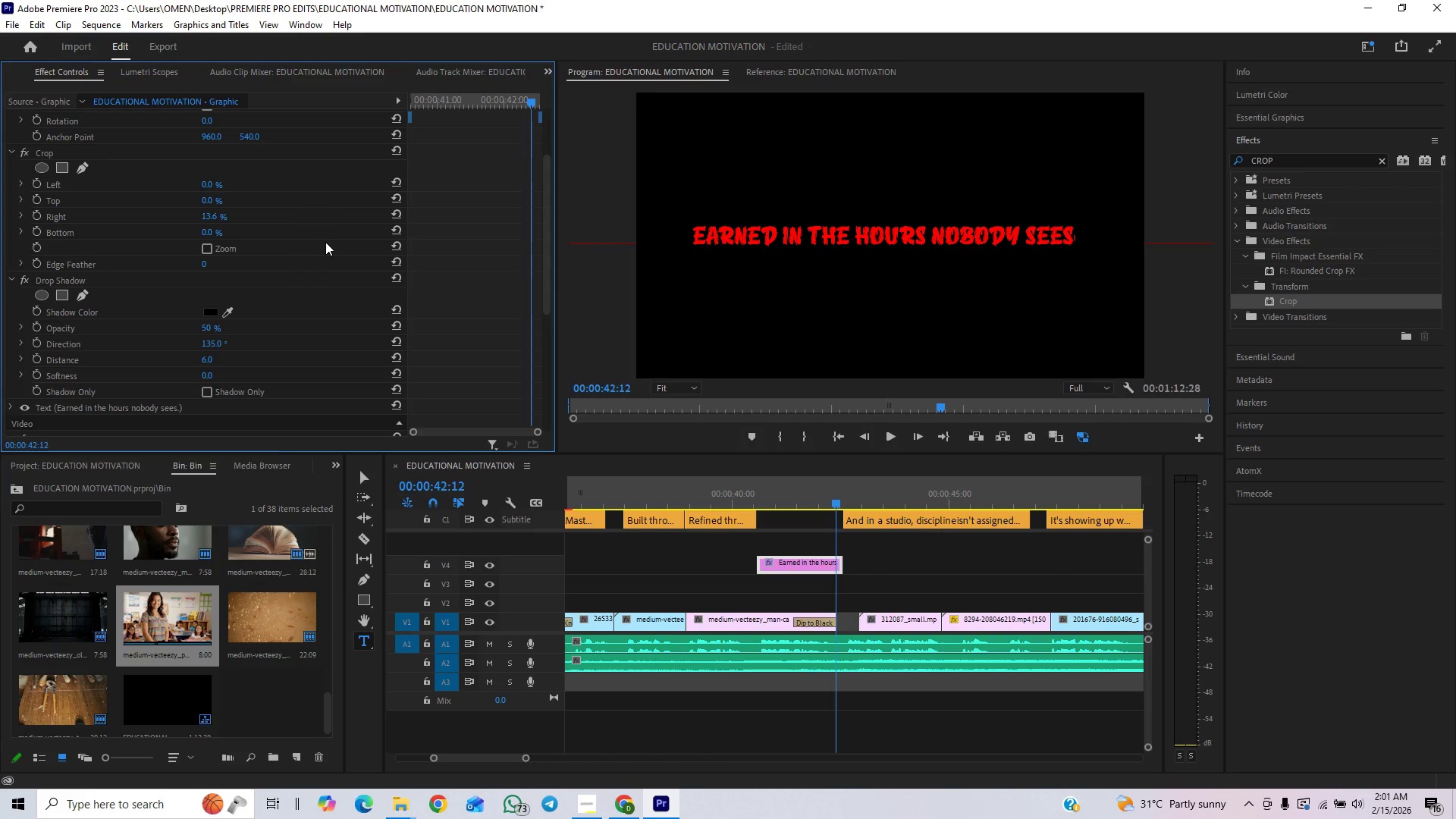 
hold_key(key=ControlLeft, duration=1.33)
 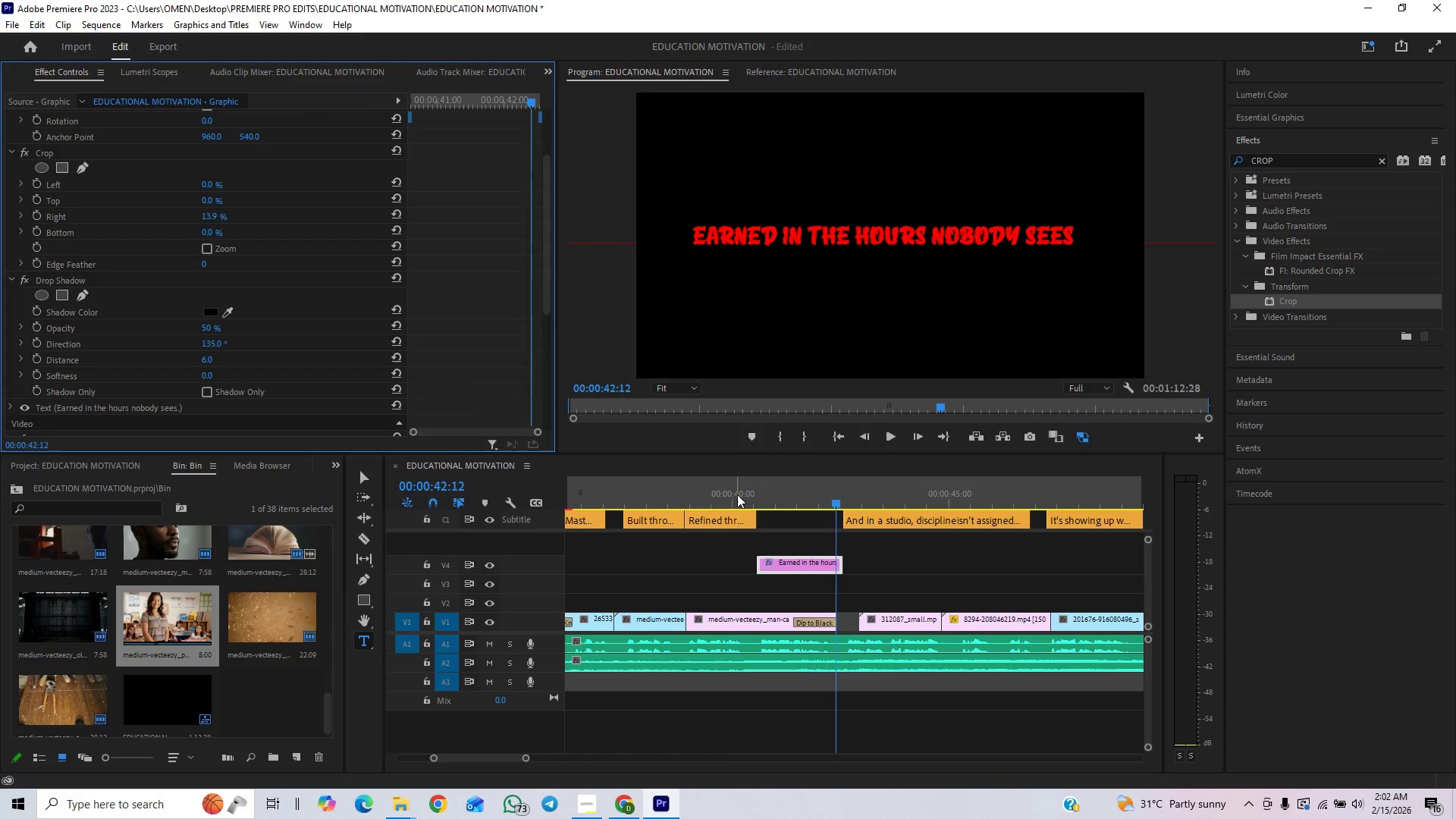 
key(Space)
 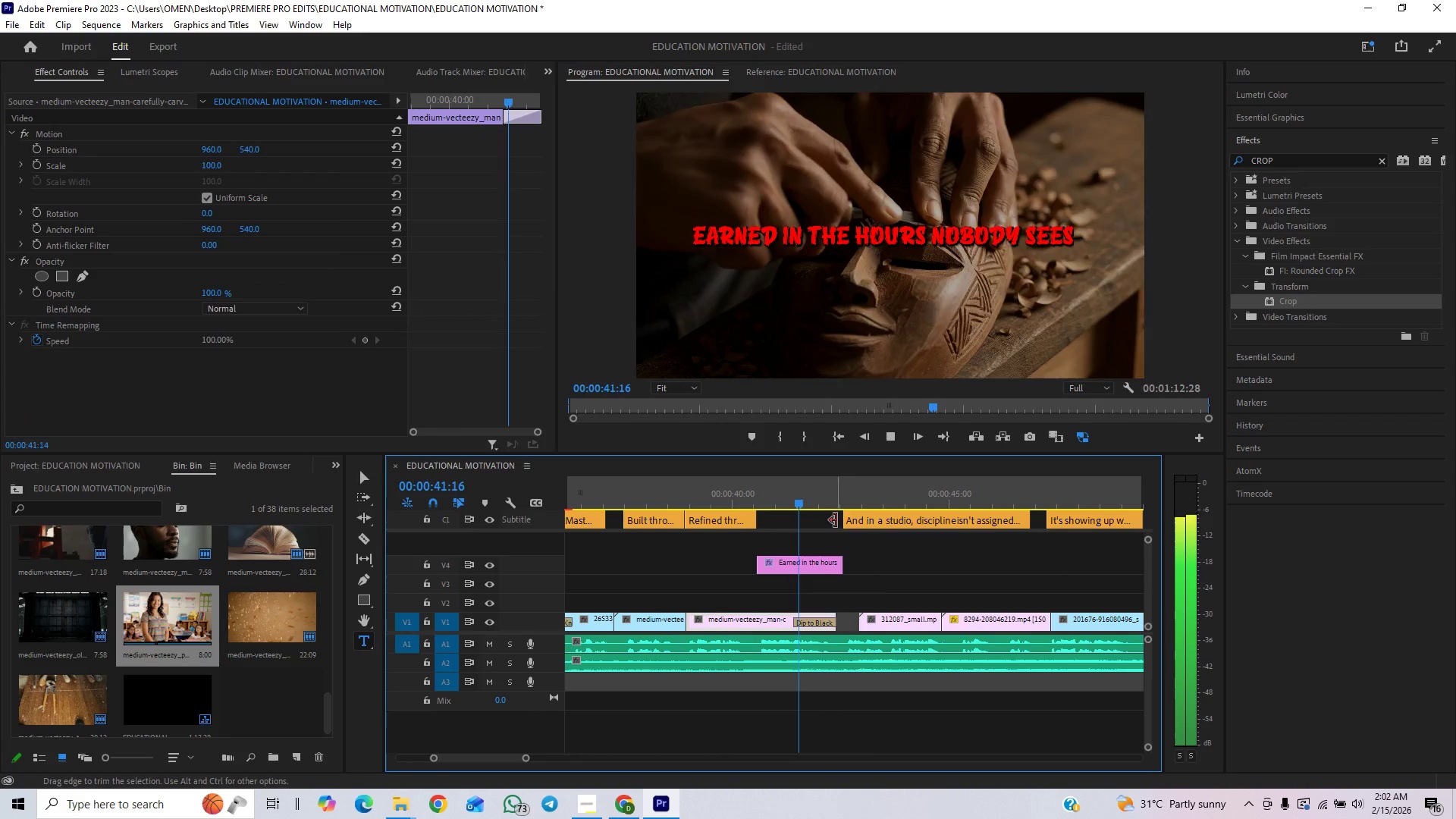 
key(Space)
 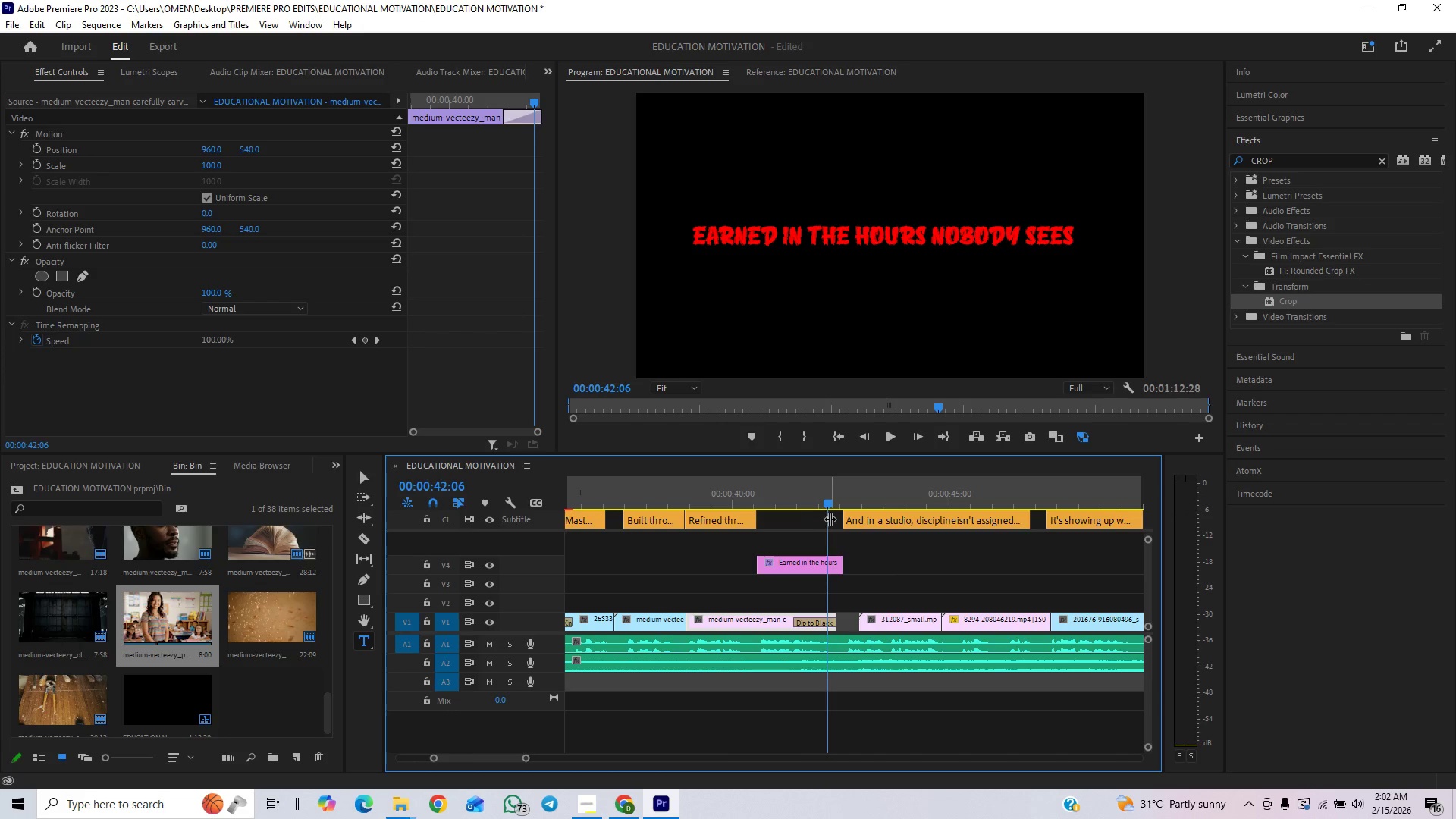 
key(Control+S)
 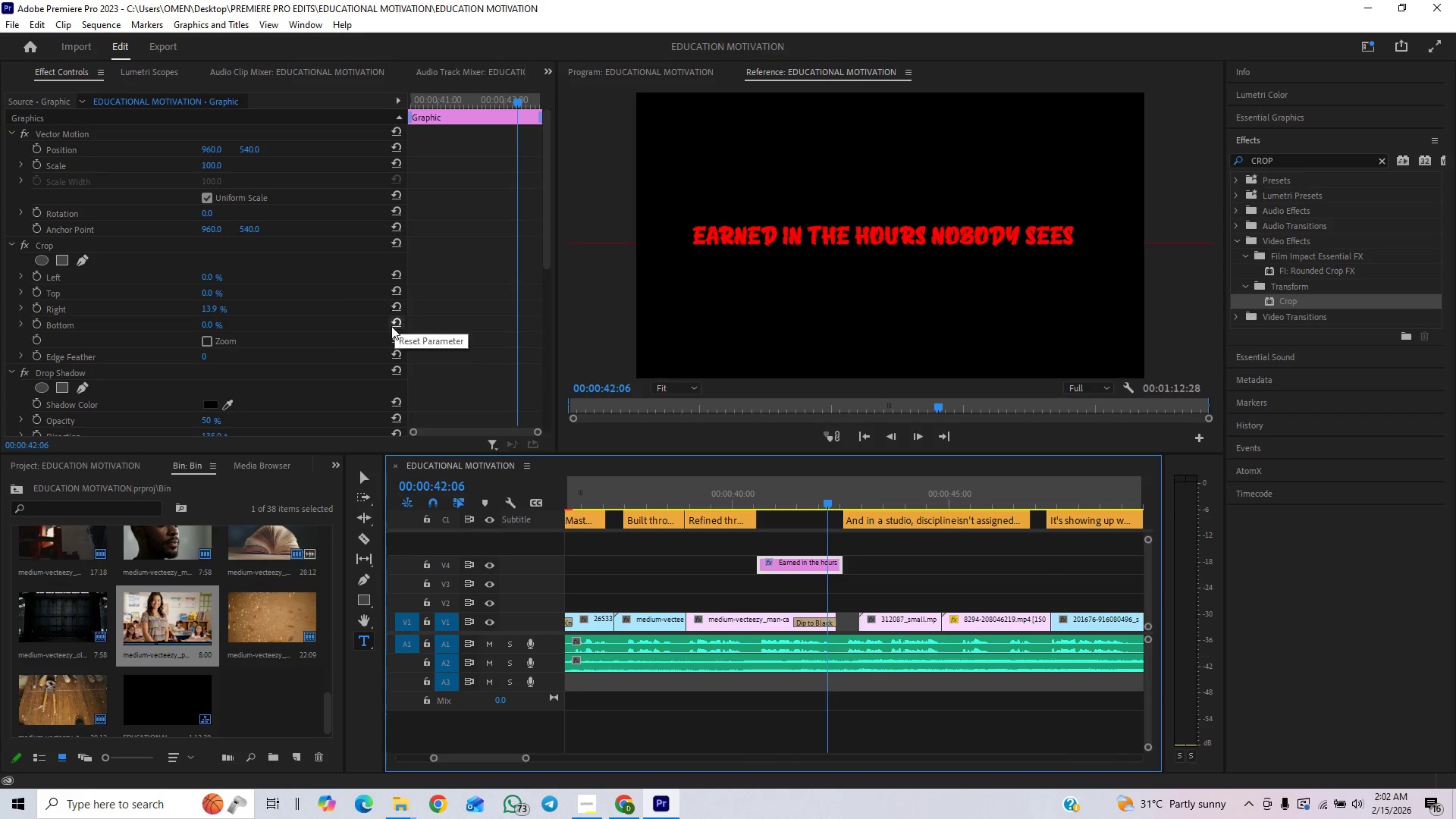 
wait(5.72)
 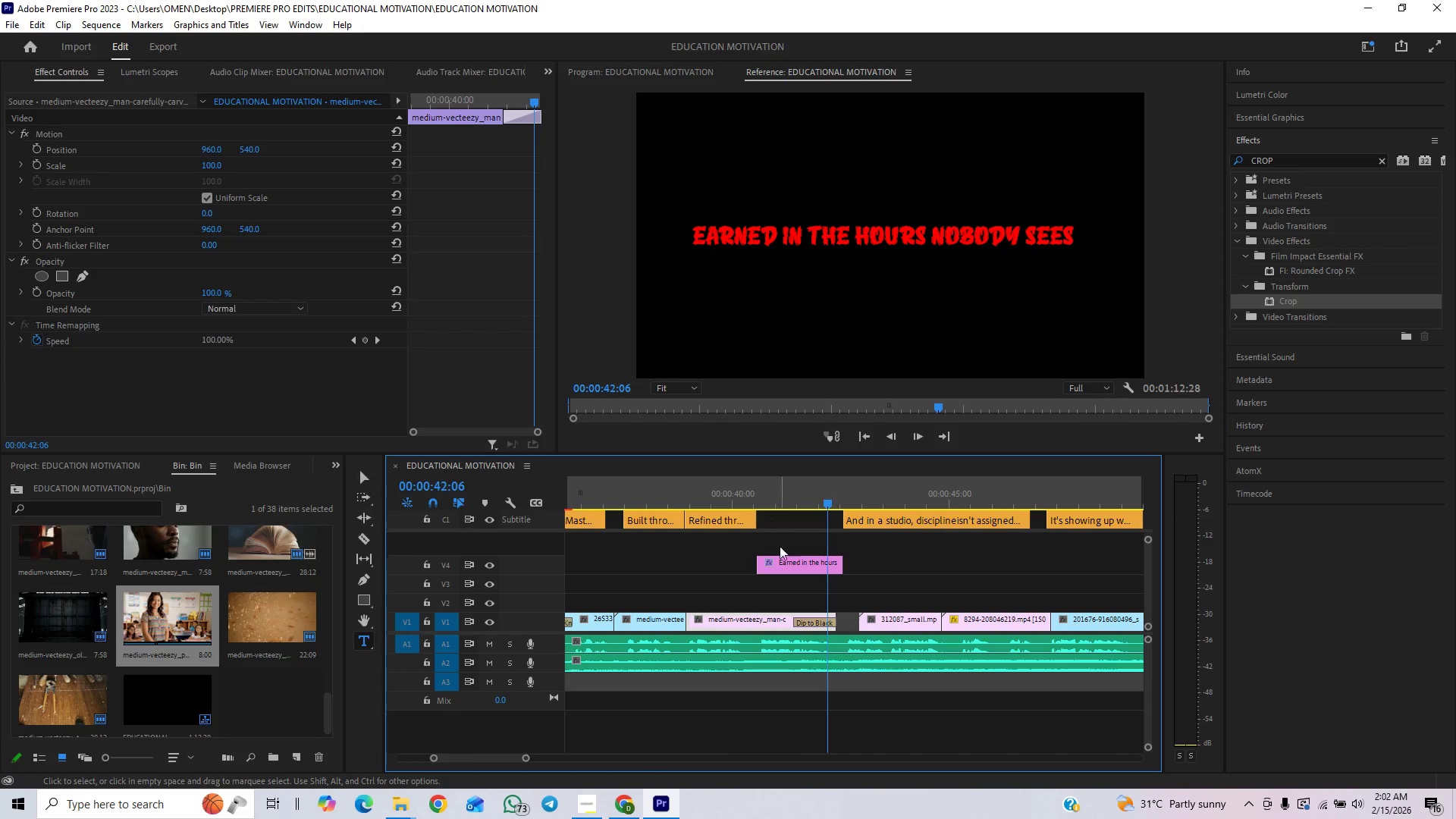 
left_click_drag(start_coordinate=[550, 243], to_coordinate=[546, 297])
 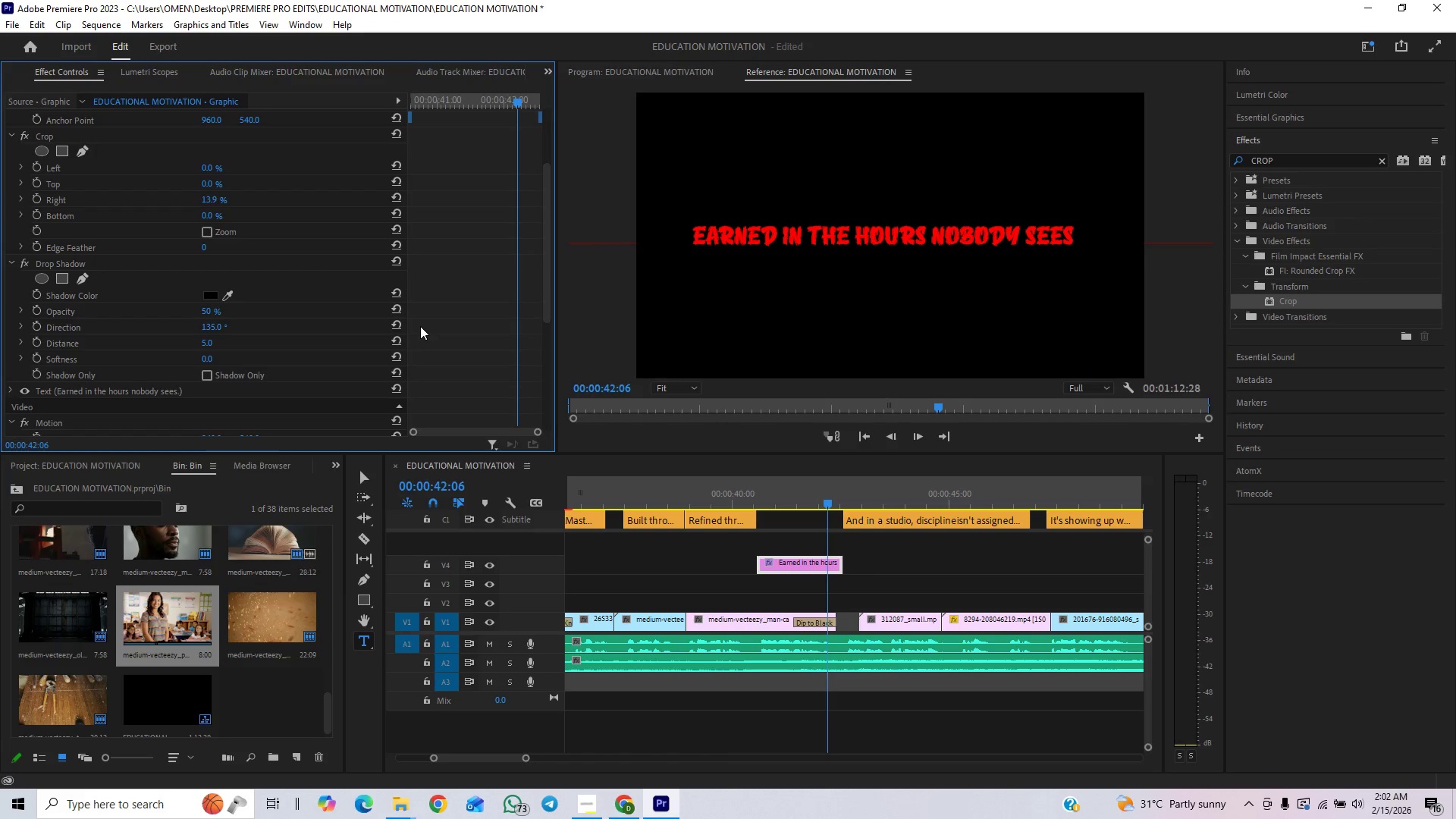 
wait(10.42)
 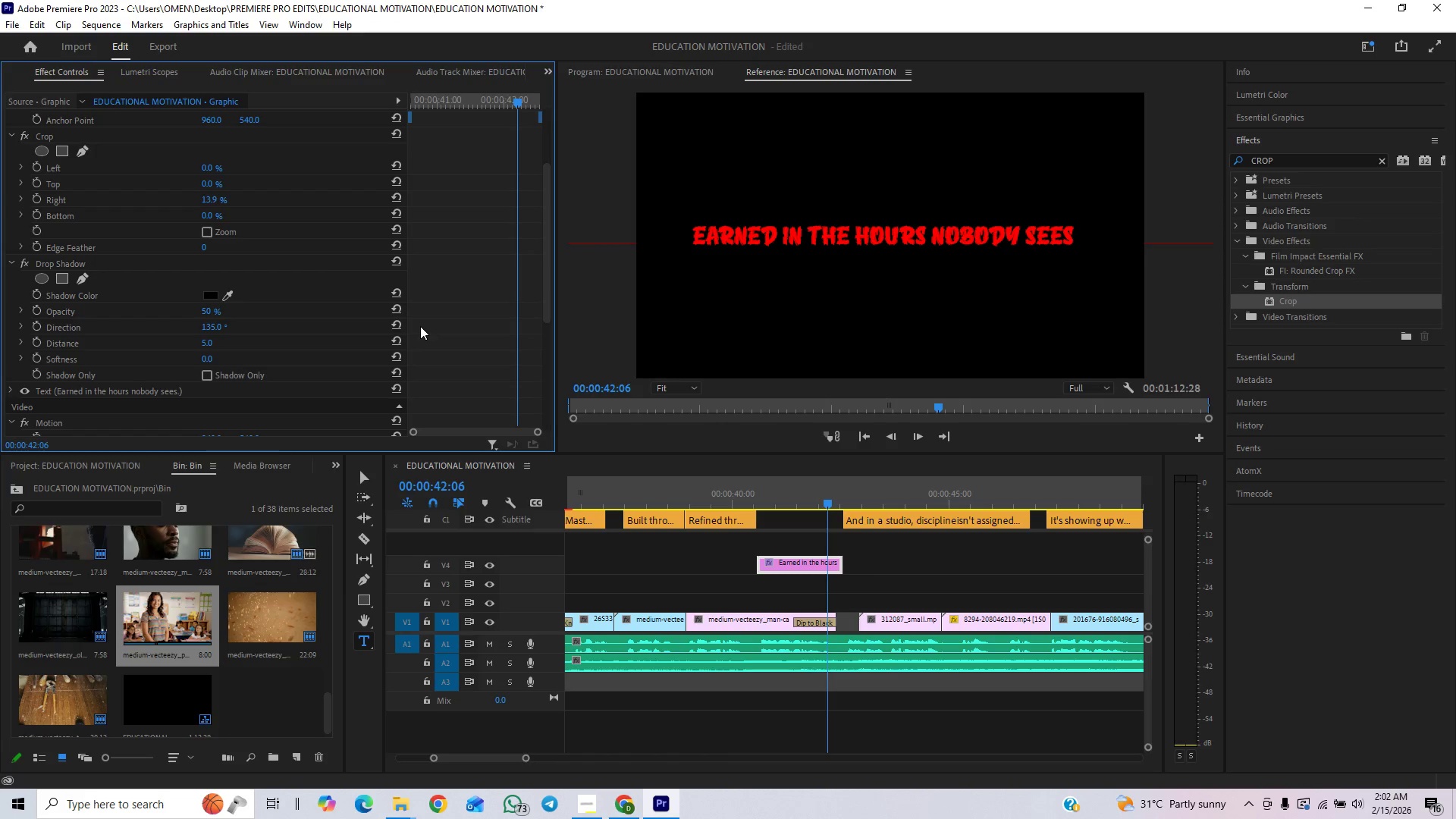 
left_click_drag(start_coordinate=[771, 497], to_coordinate=[747, 504])
 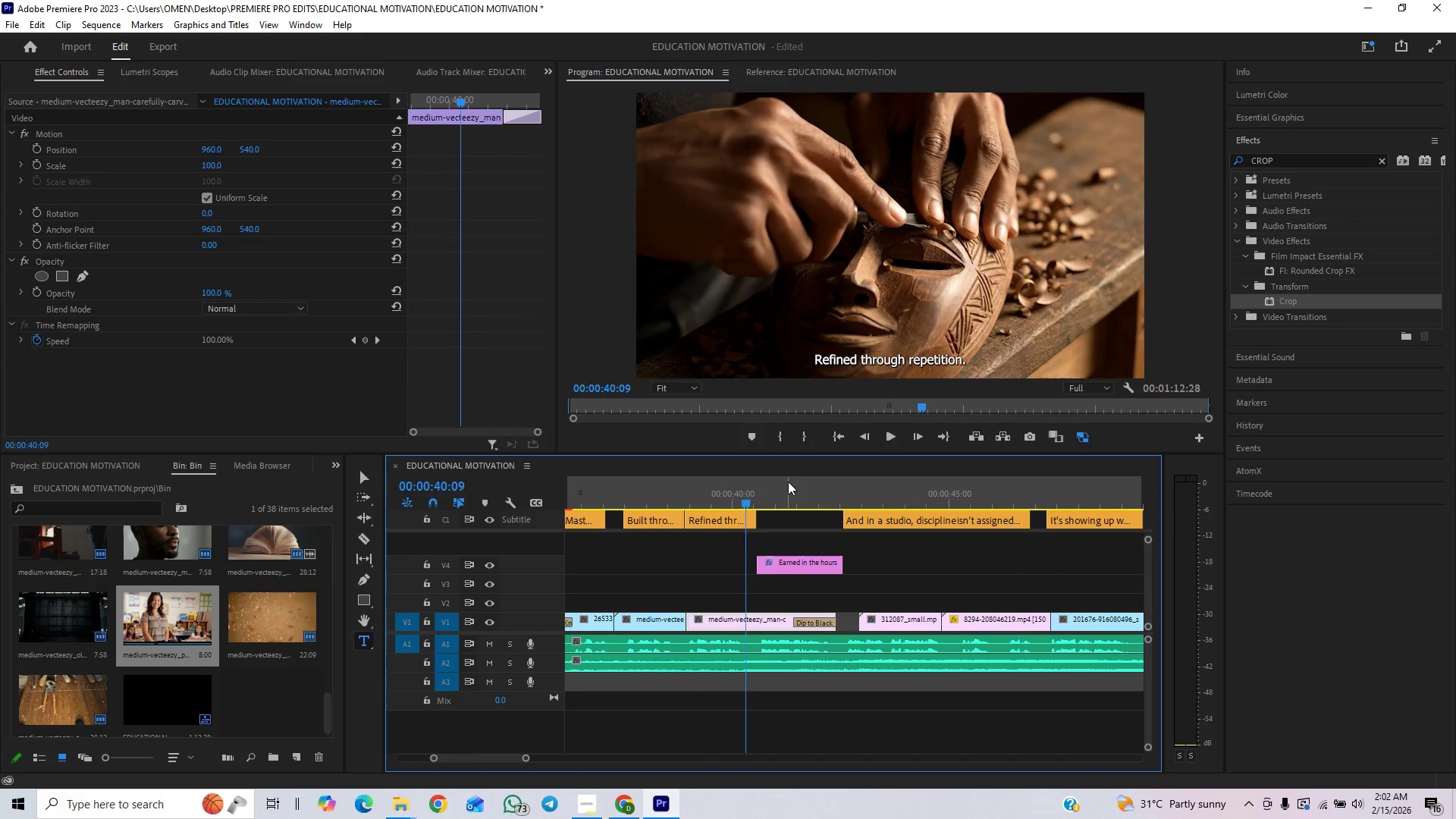 
key(Space)
 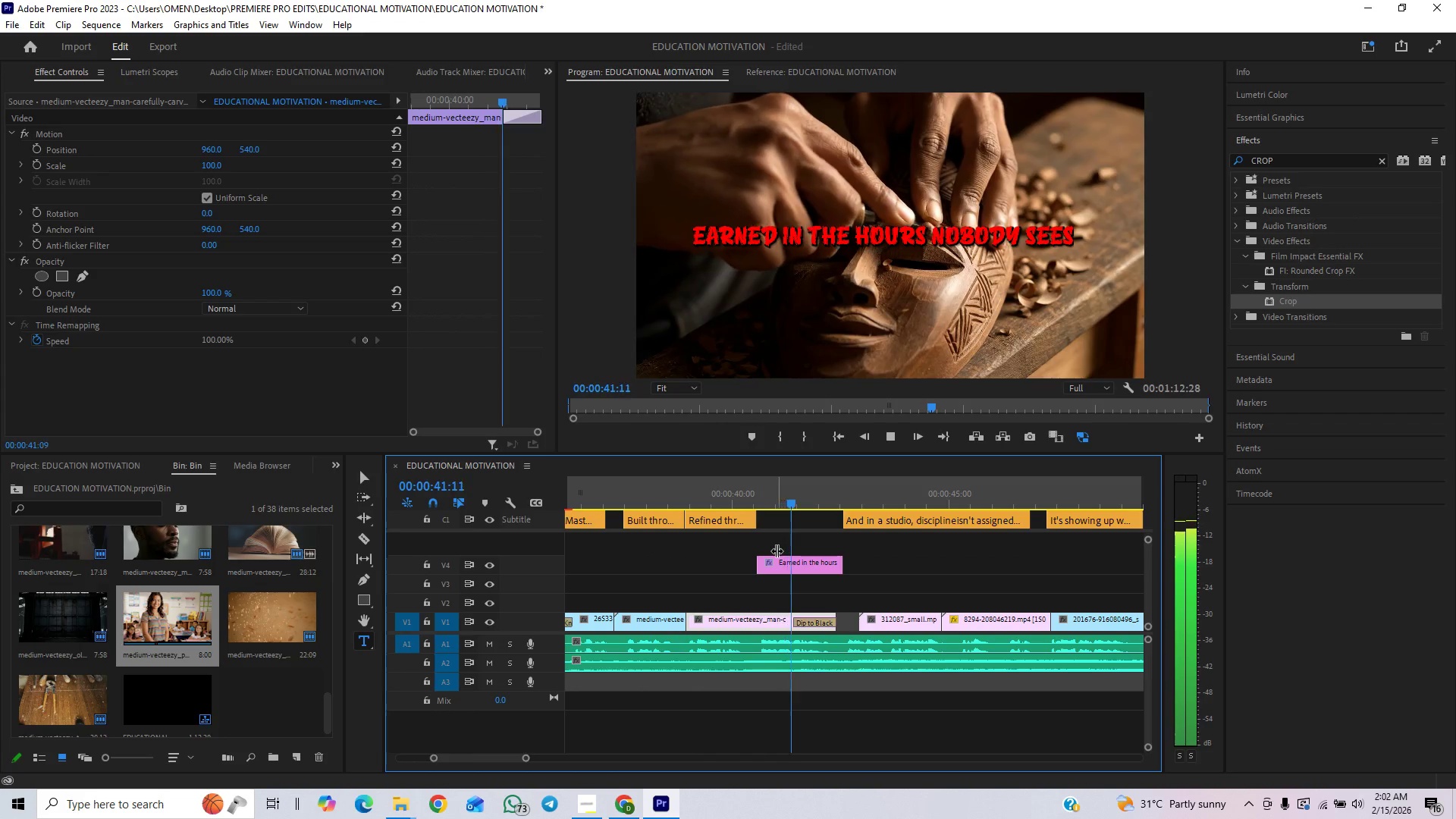 
key(Space)
 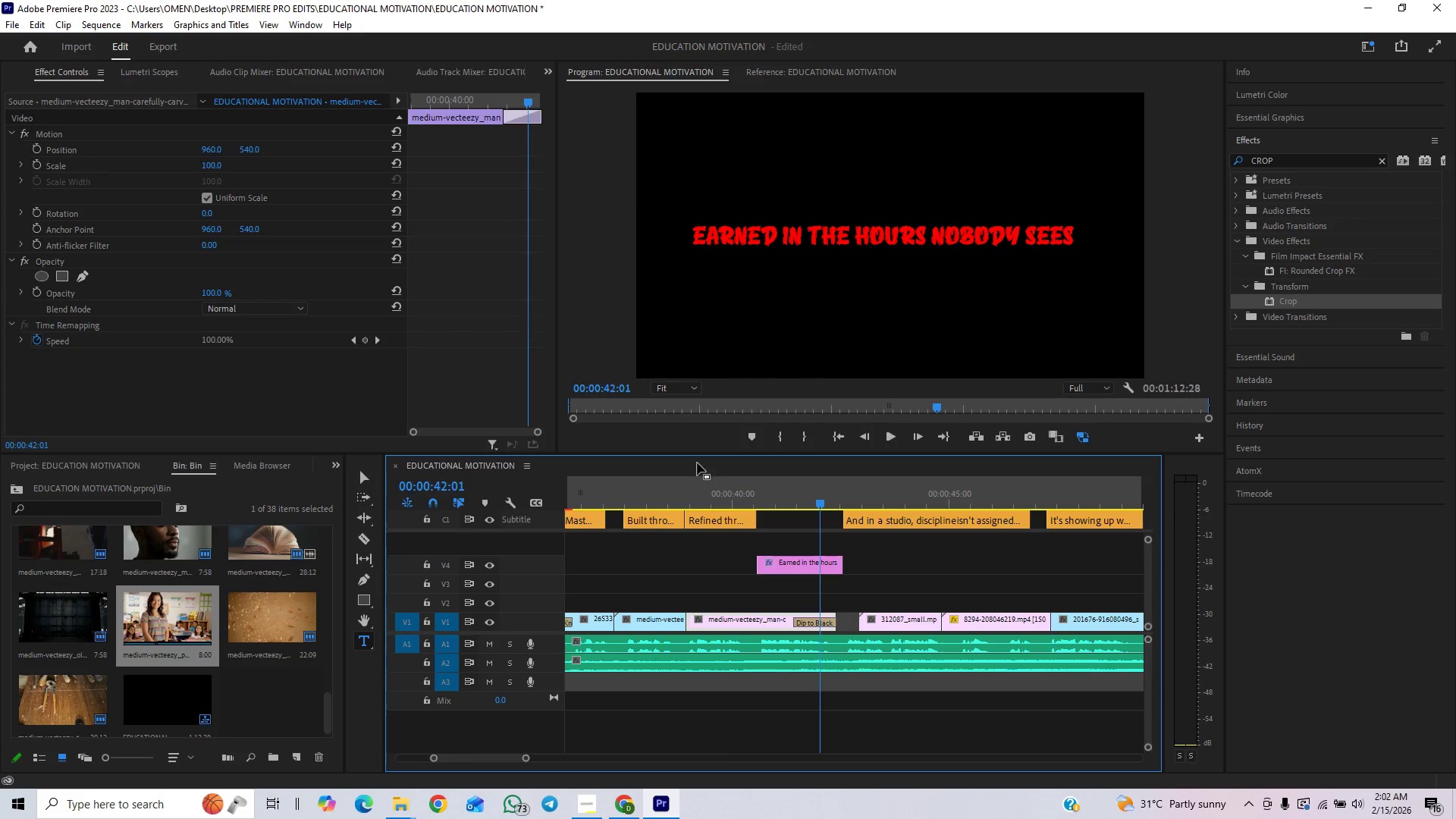 
left_click_drag(start_coordinate=[799, 496], to_coordinate=[787, 499])
 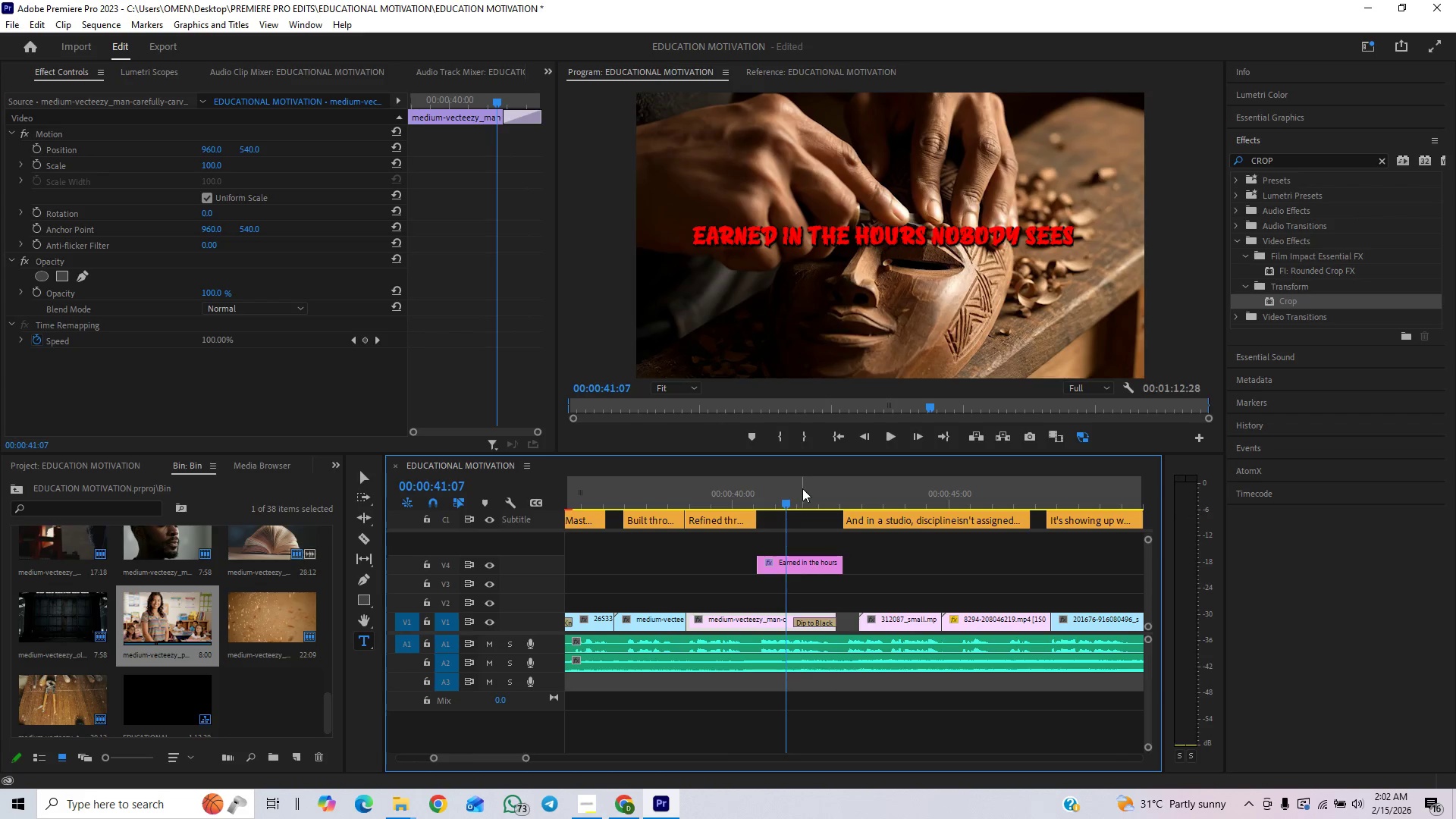 
key(Control+Backquote)
 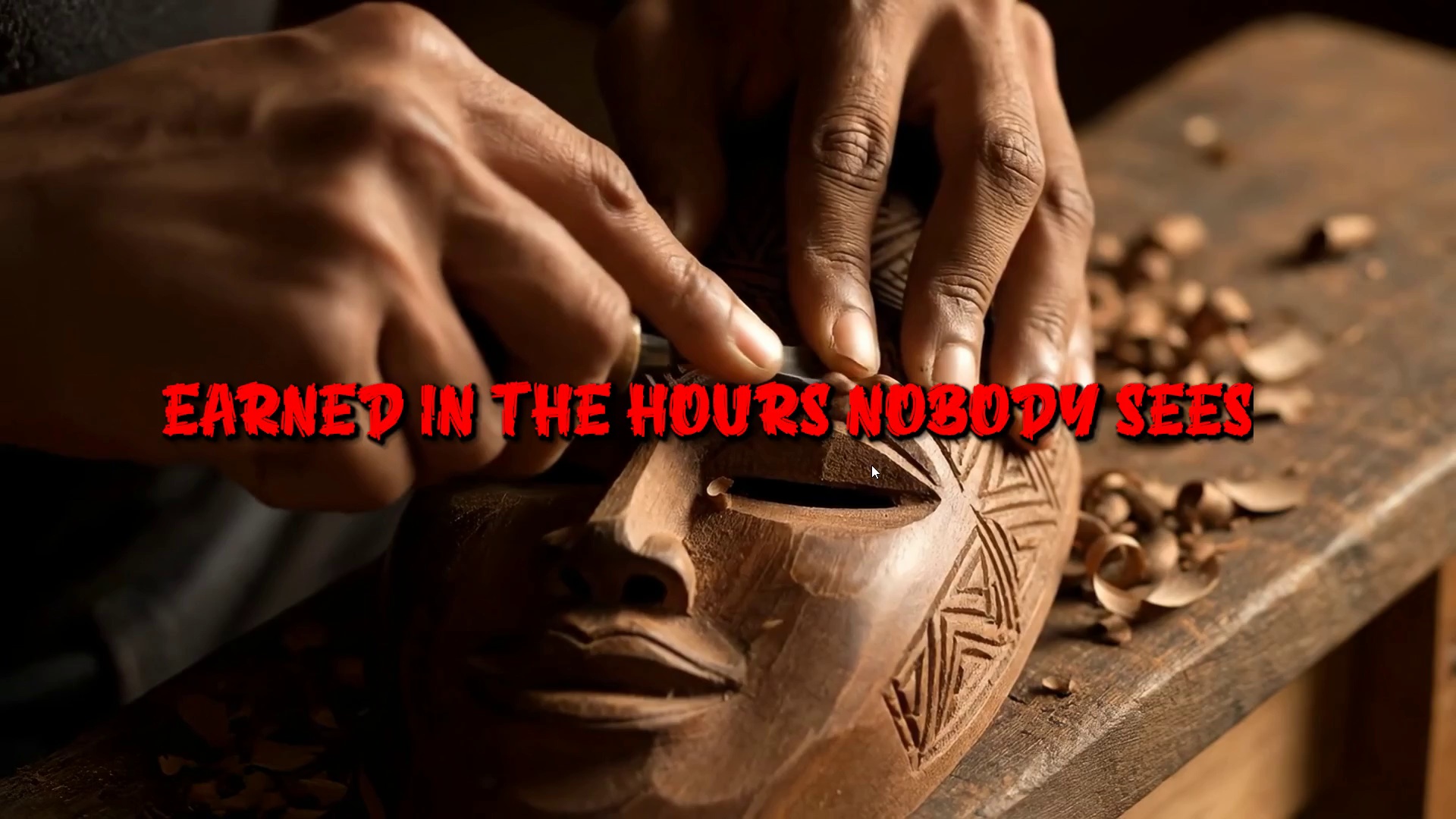 
key(Control+Backquote)
 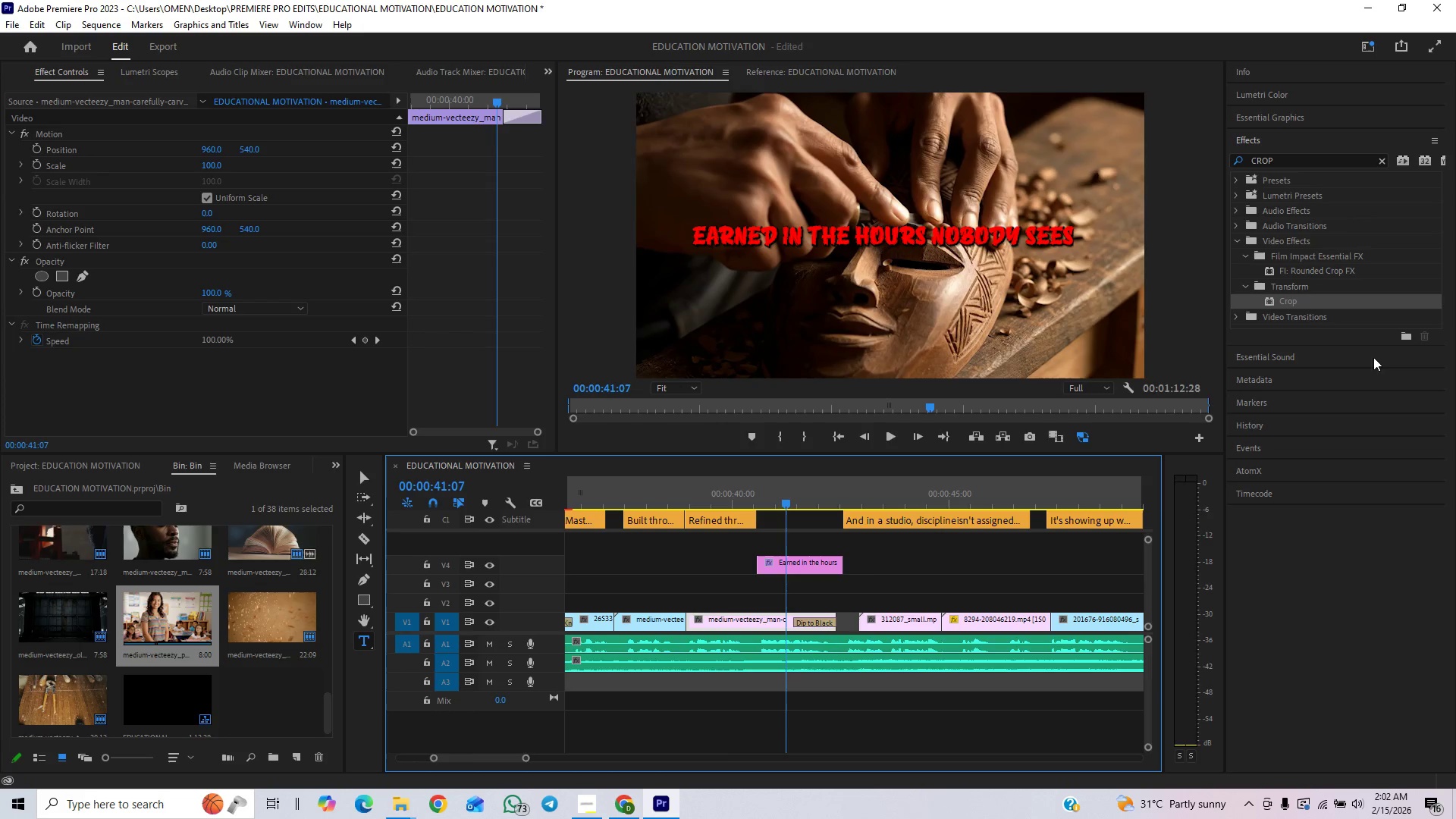 
left_click([796, 562])
 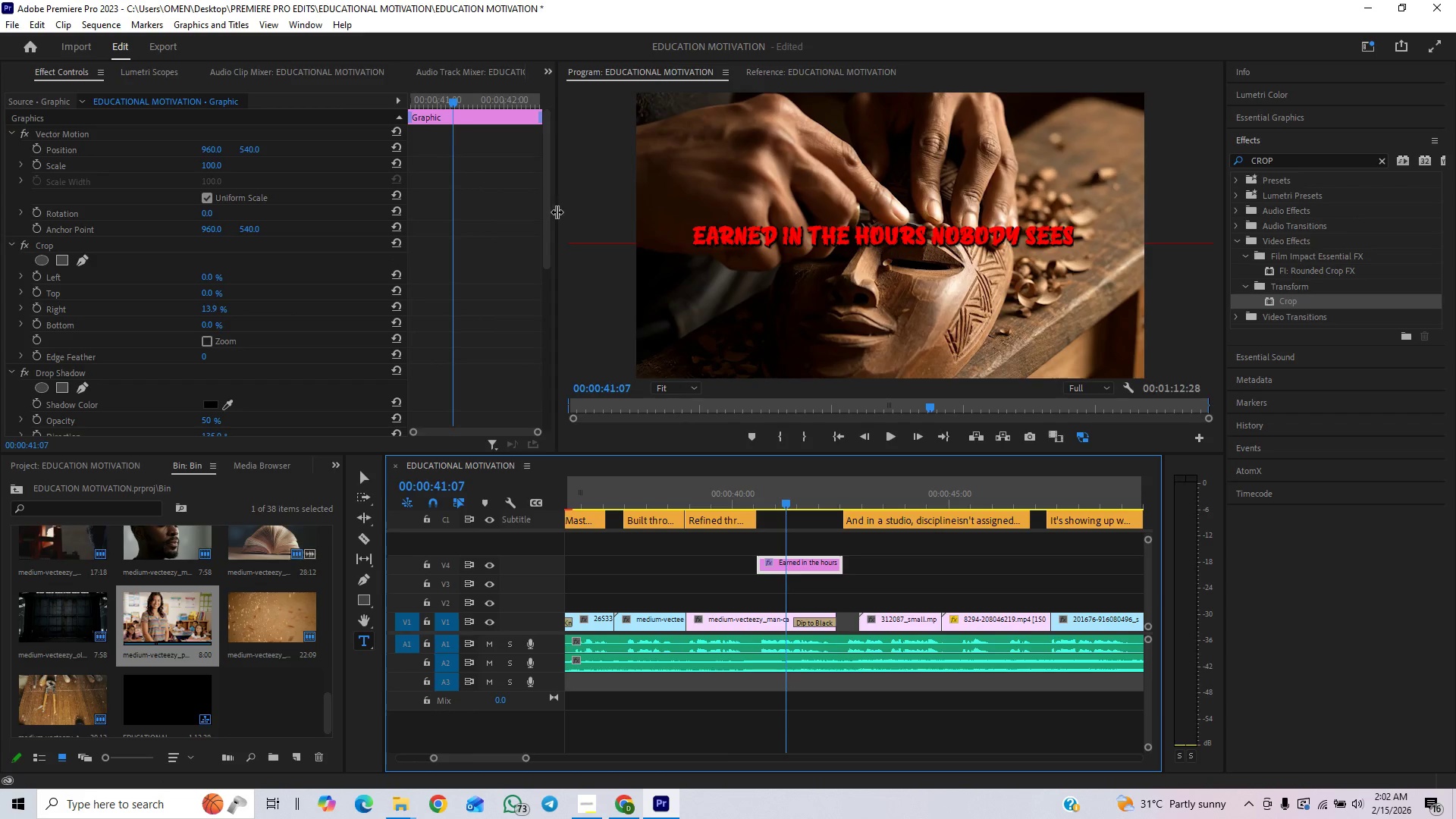 
left_click_drag(start_coordinate=[549, 223], to_coordinate=[539, 258])
 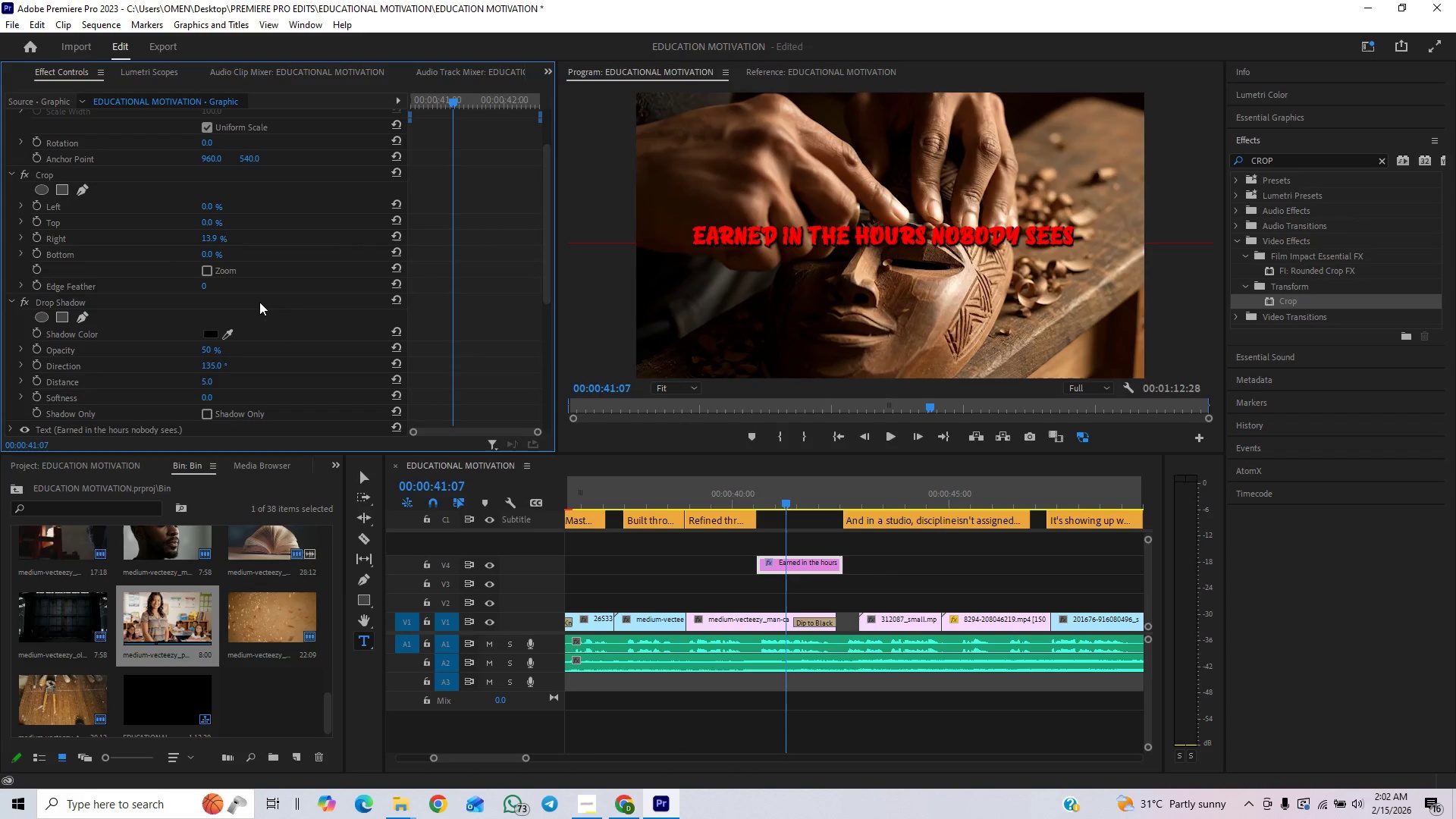 
left_click([259, 302])
 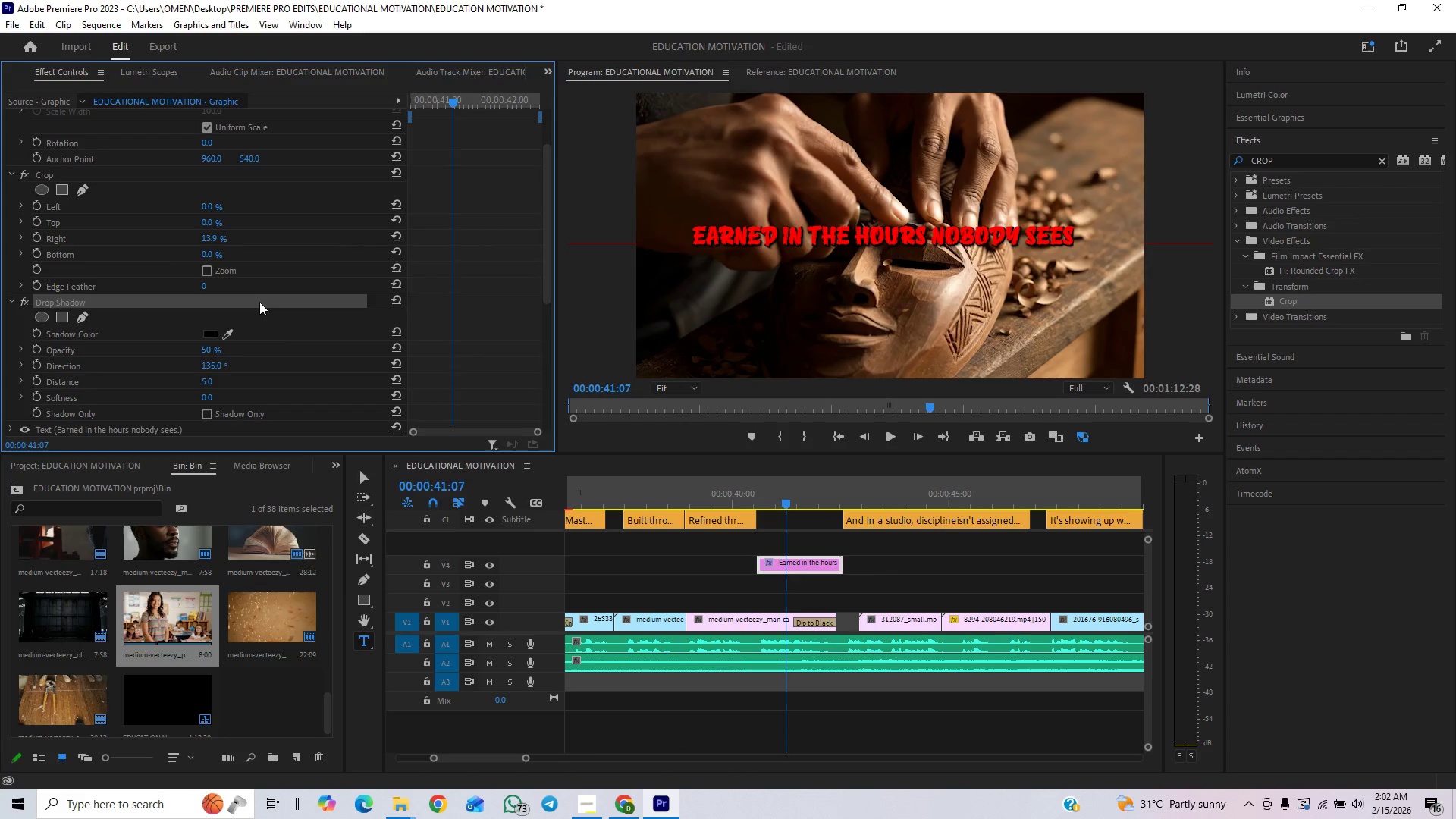 
key(Delete)
 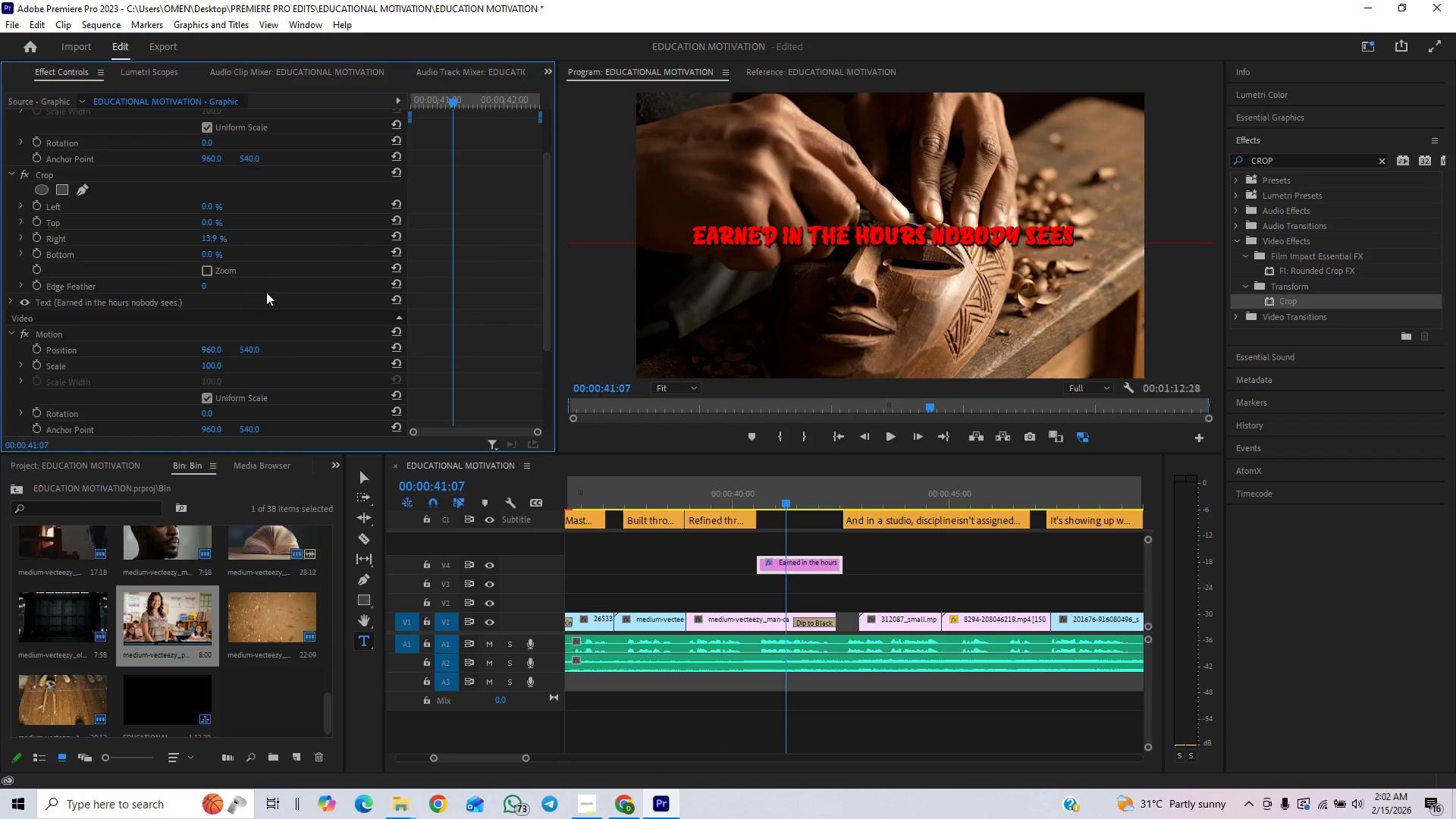 
key(Control+Backquote)
 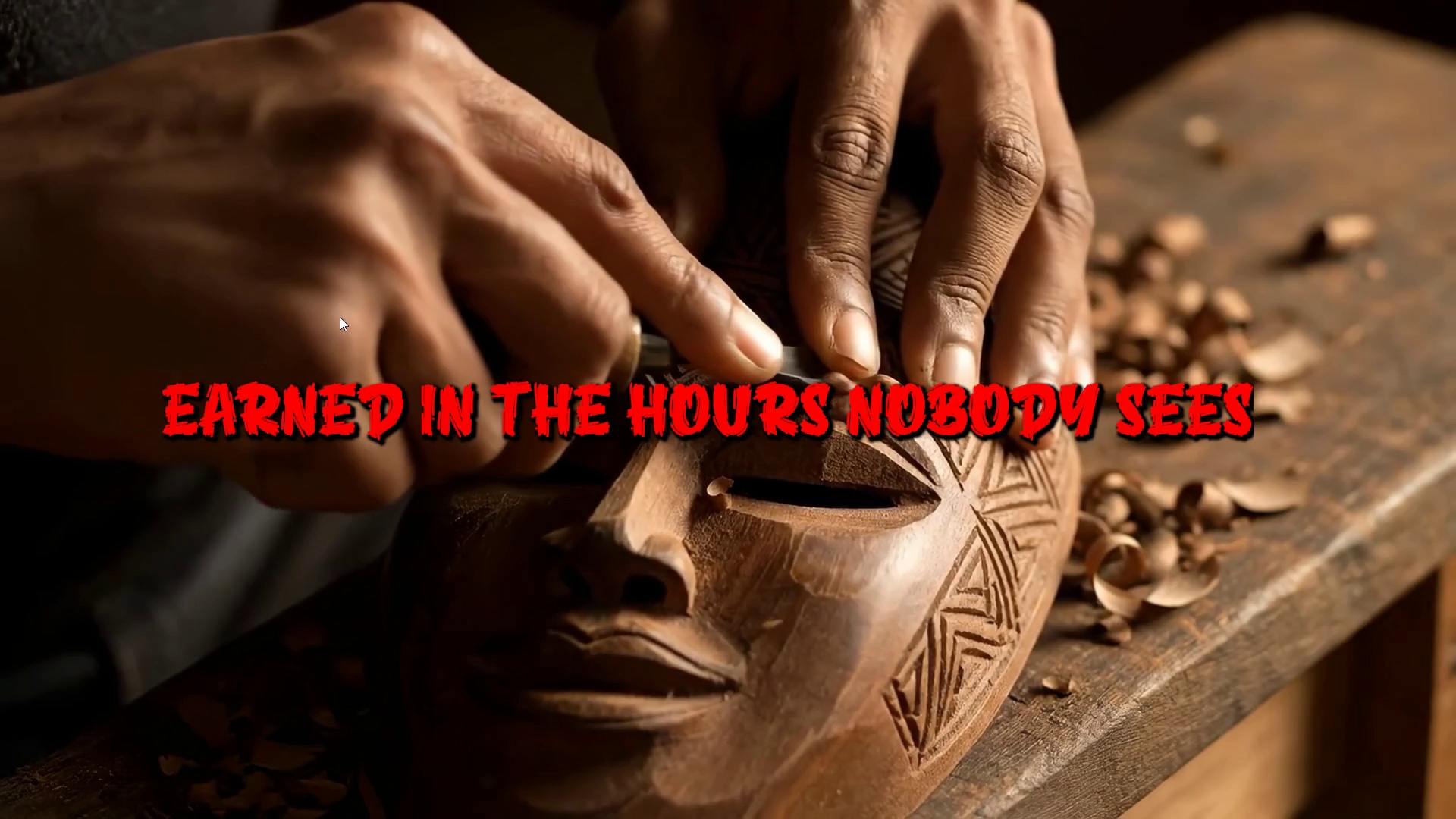 
key(Control+Backquote)
 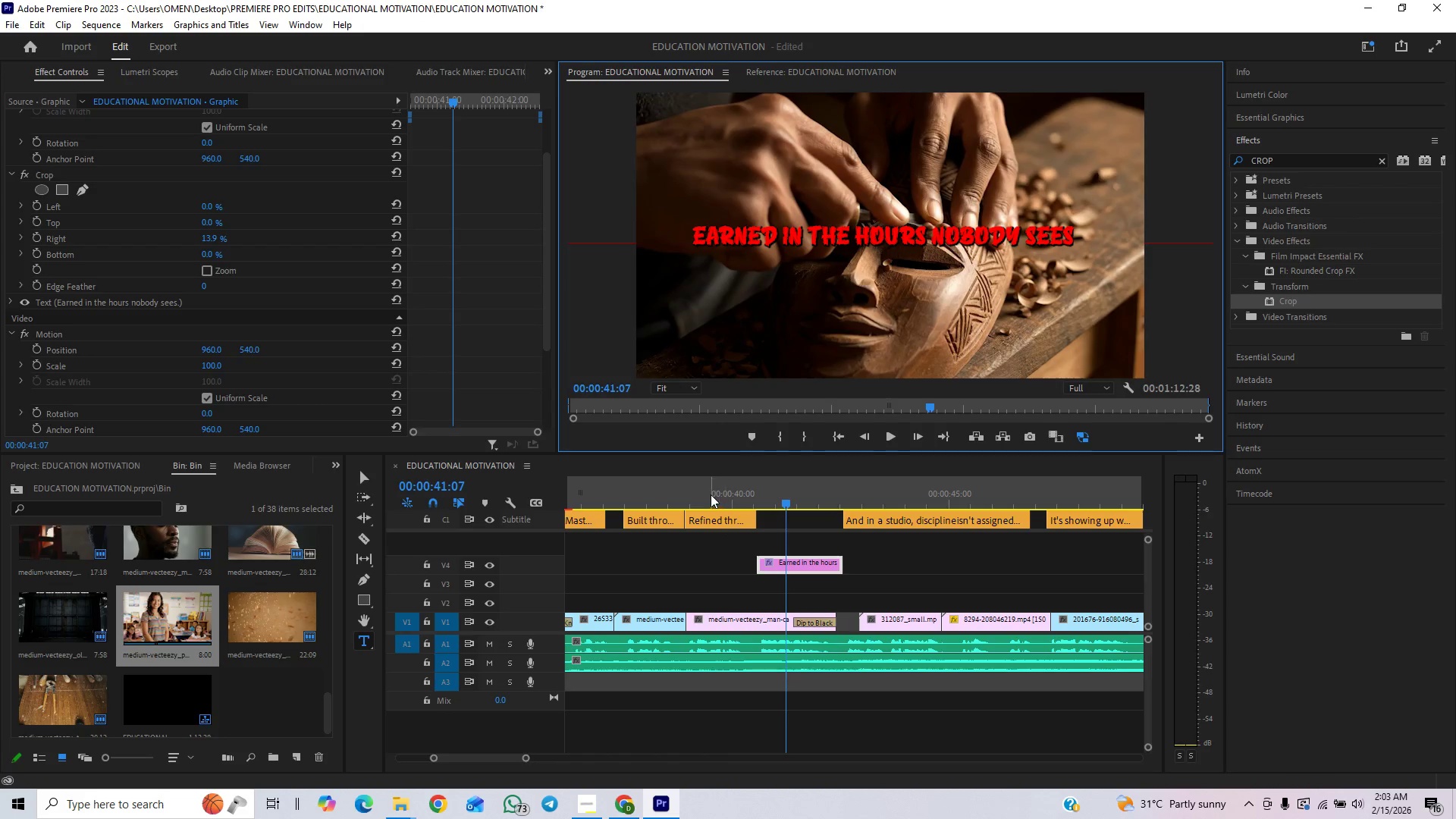 
wait(5.75)
 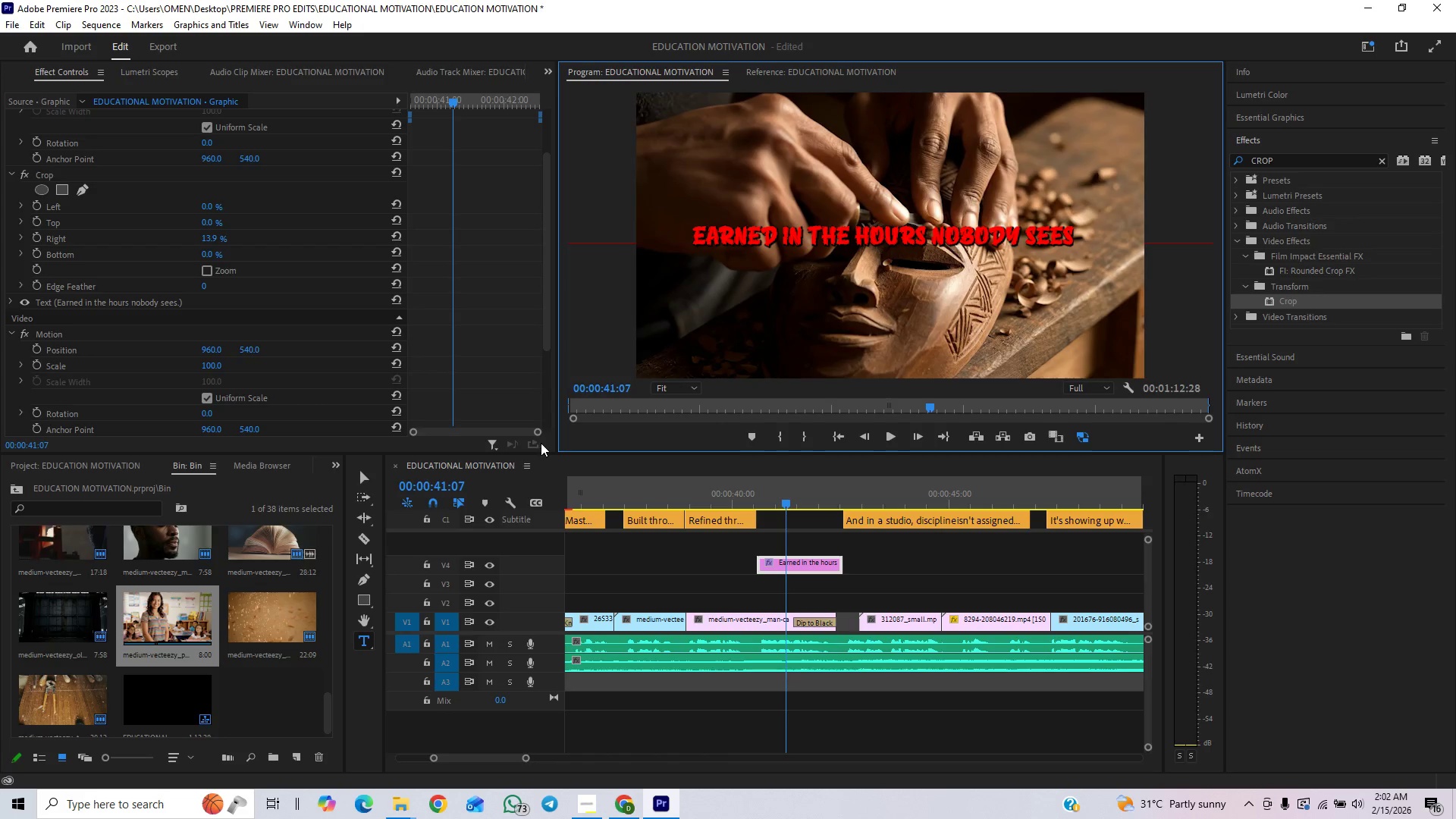 
left_click_drag(start_coordinate=[544, 289], to_coordinate=[535, 372])
 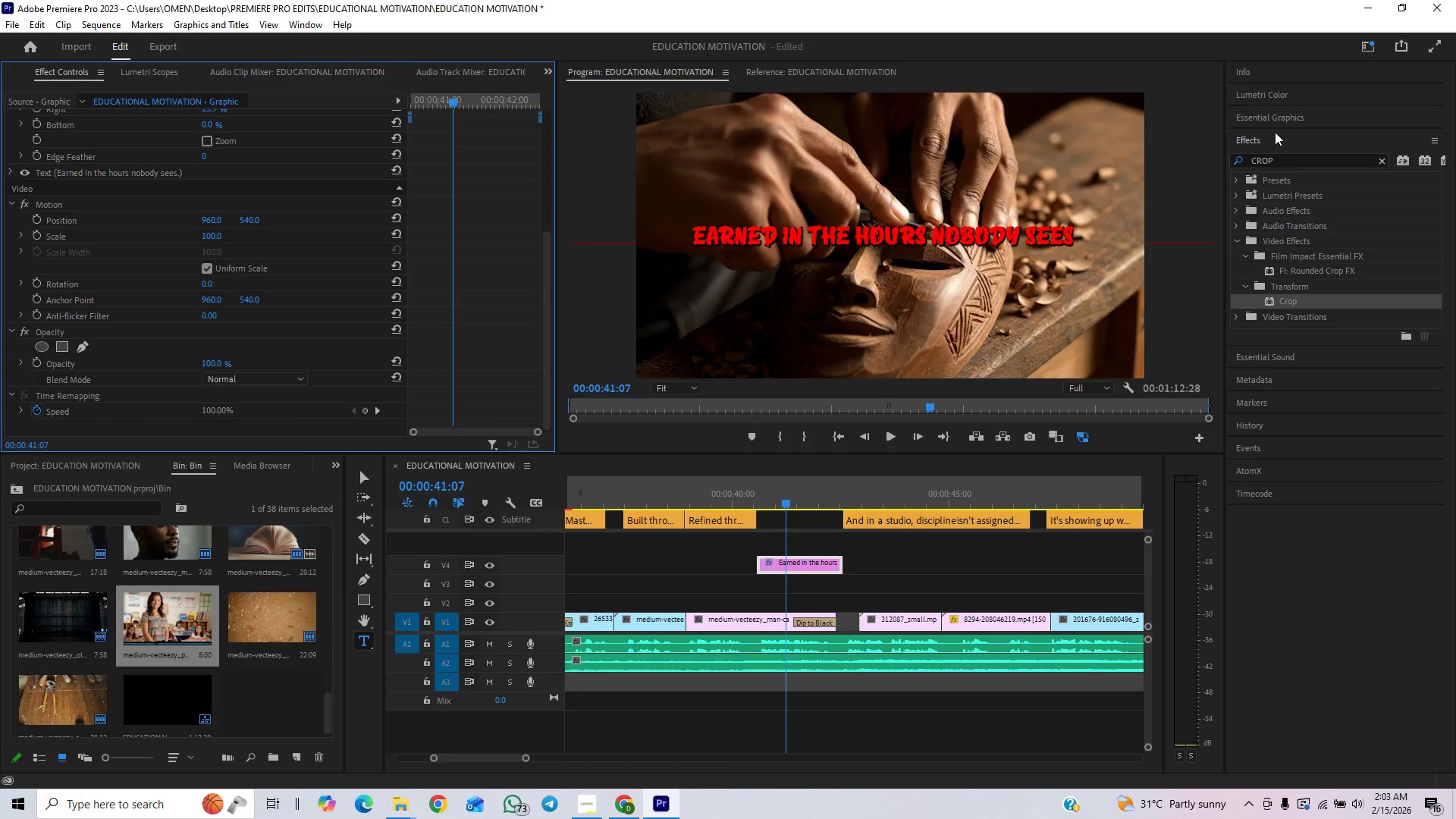 
left_click([1266, 142])
 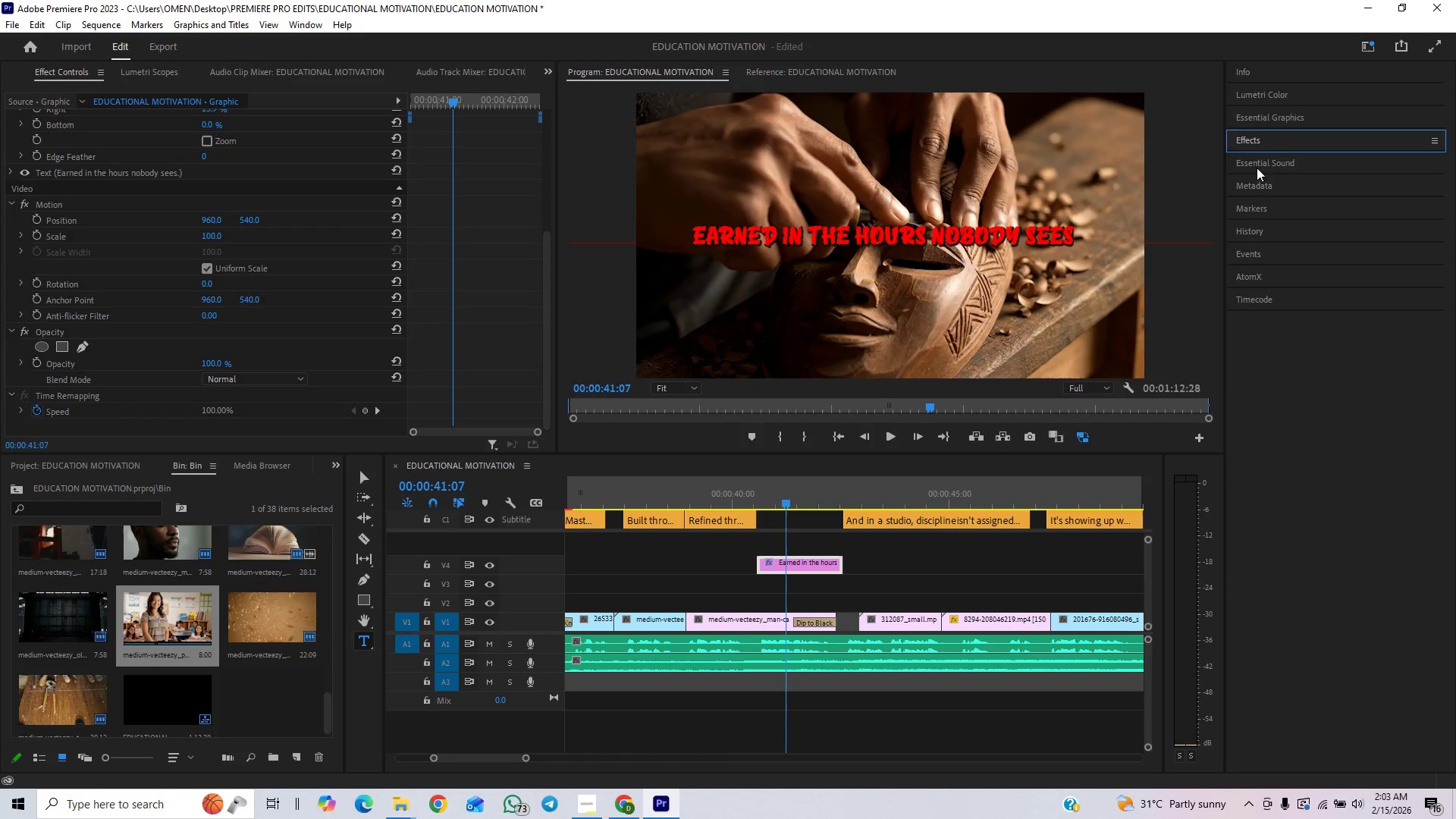 
left_click([1264, 144])
 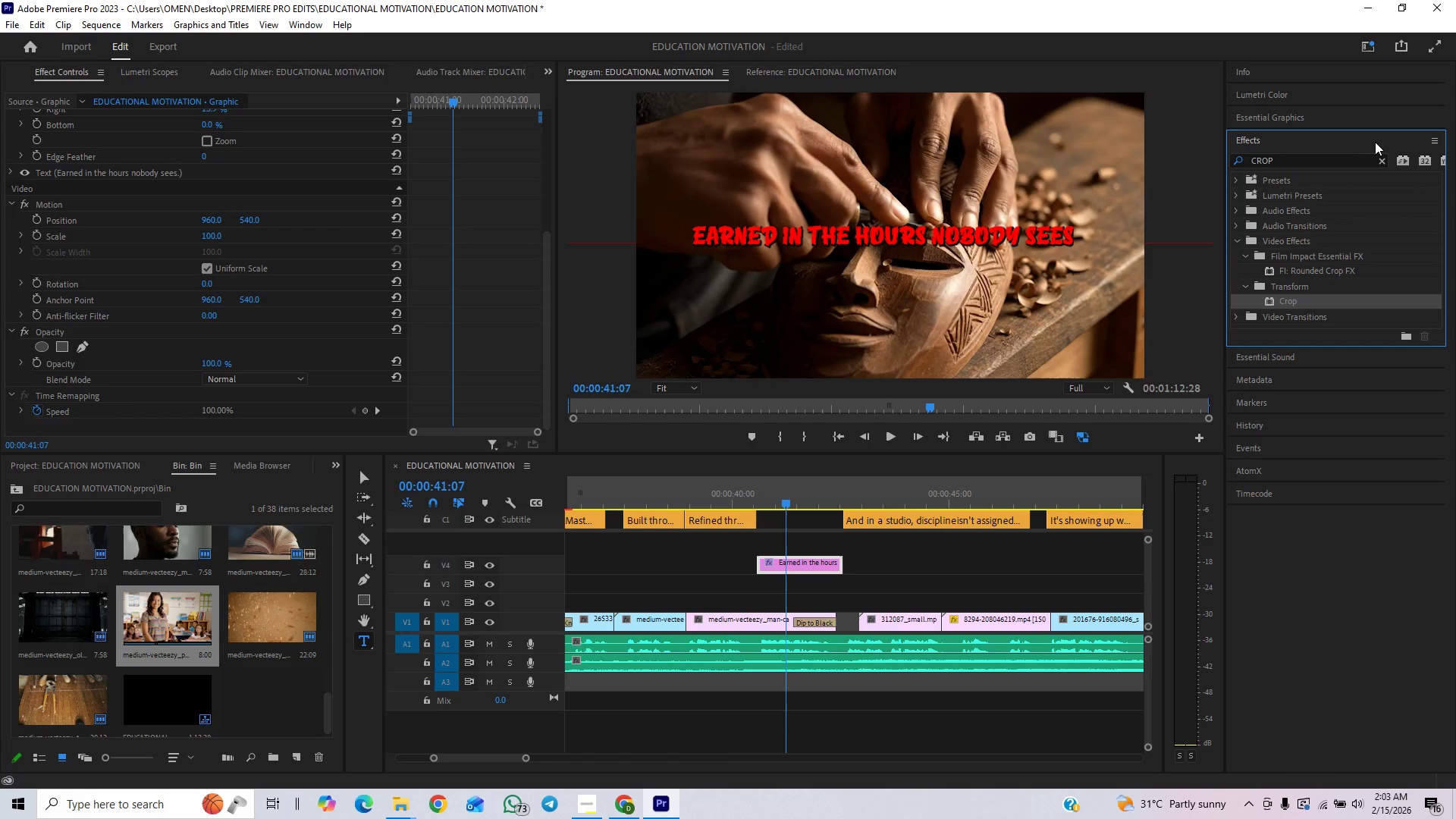 
left_click([1378, 156])
 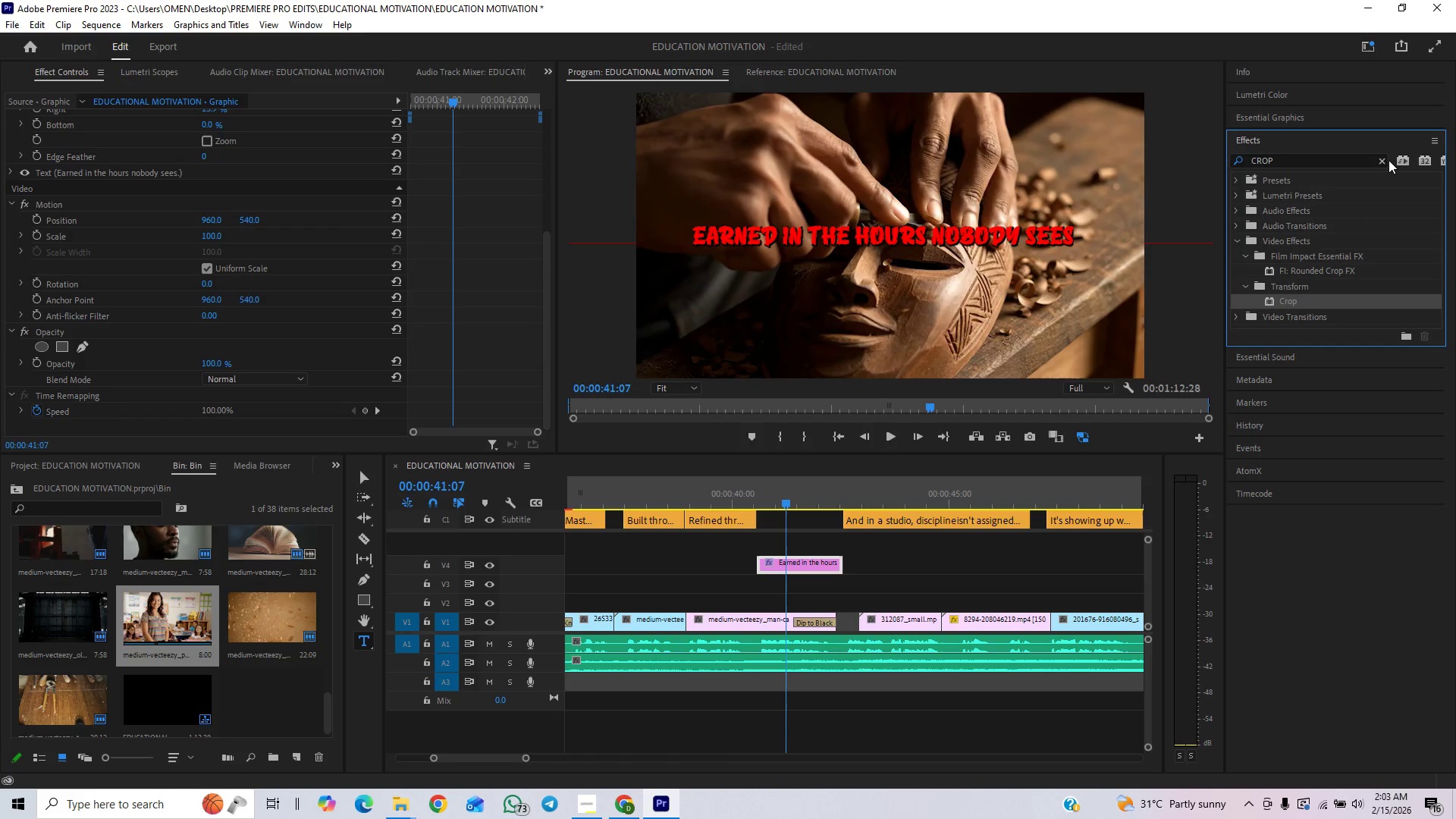 
double_click([1382, 161])
 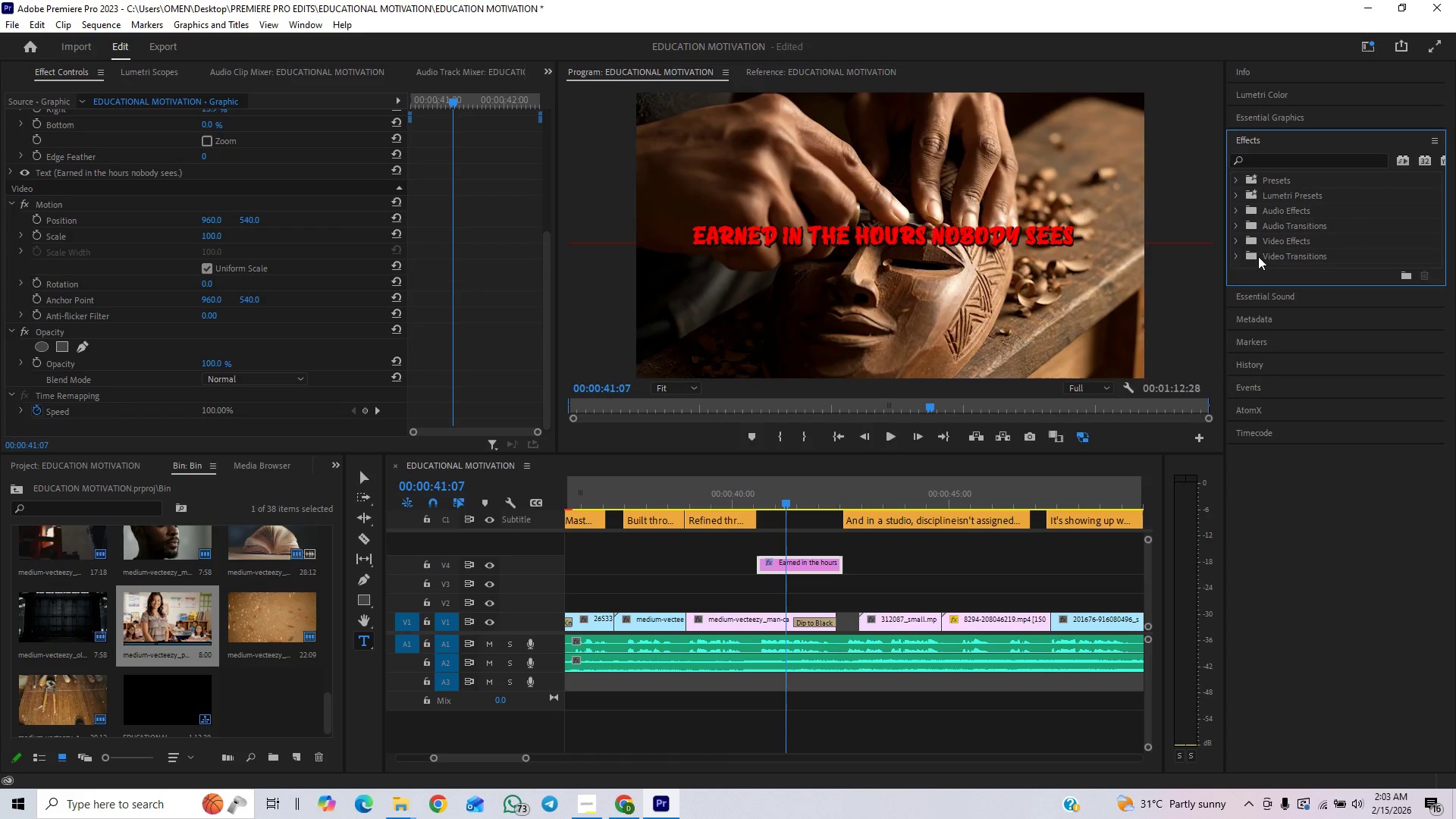 
left_click([1232, 259])
 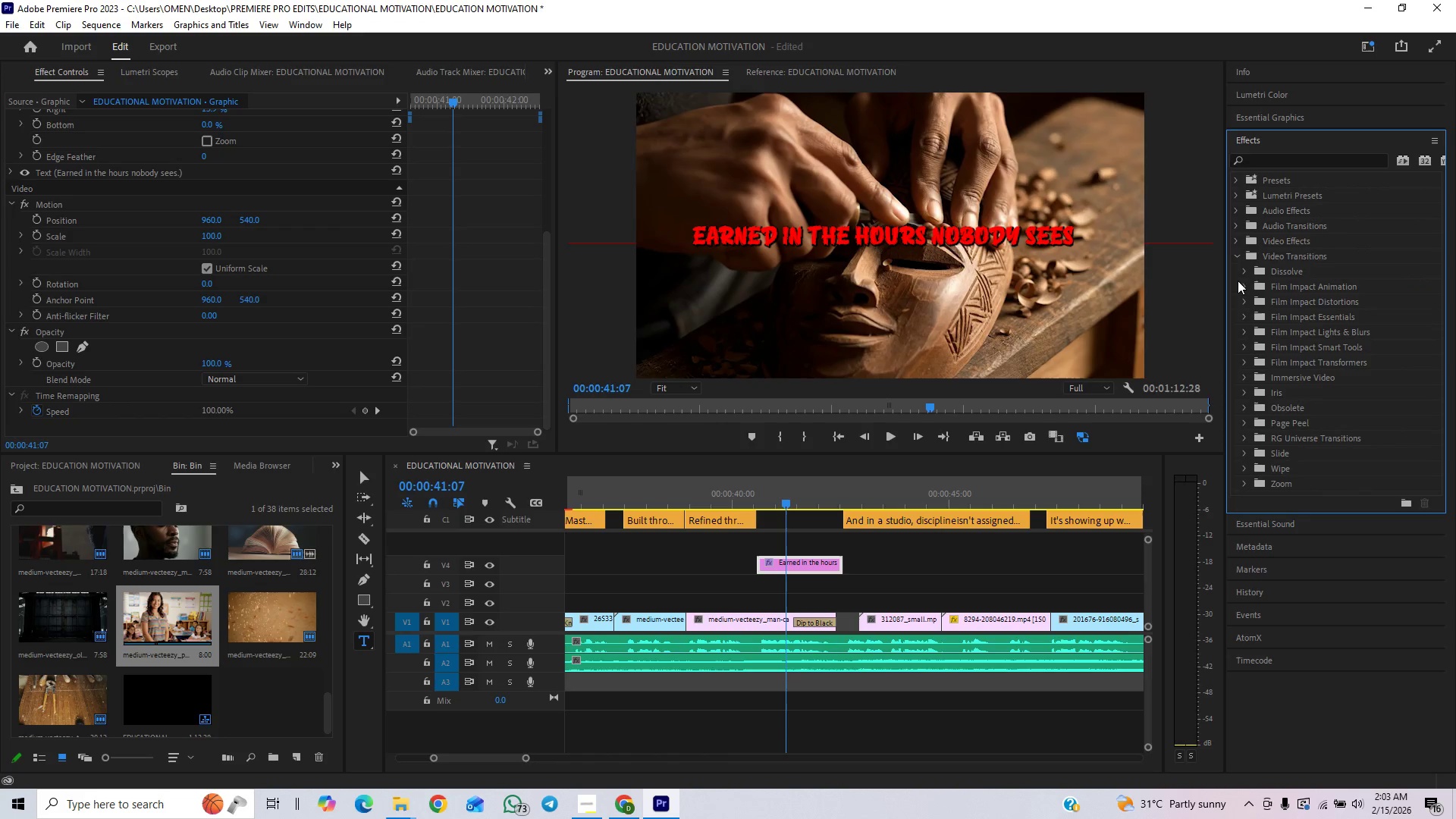 
left_click([1241, 297])
 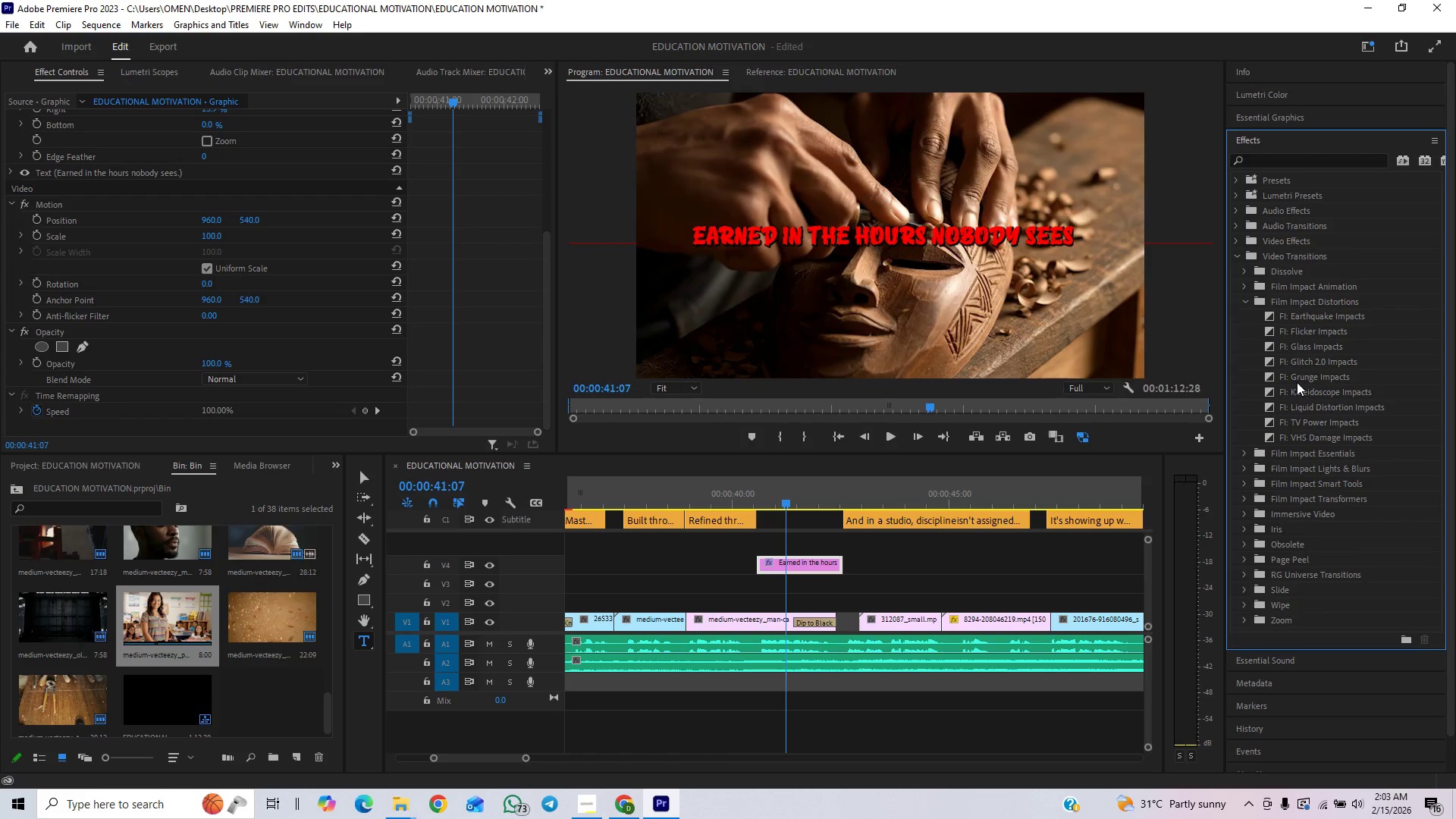 
left_click_drag(start_coordinate=[1302, 405], to_coordinate=[767, 561])
 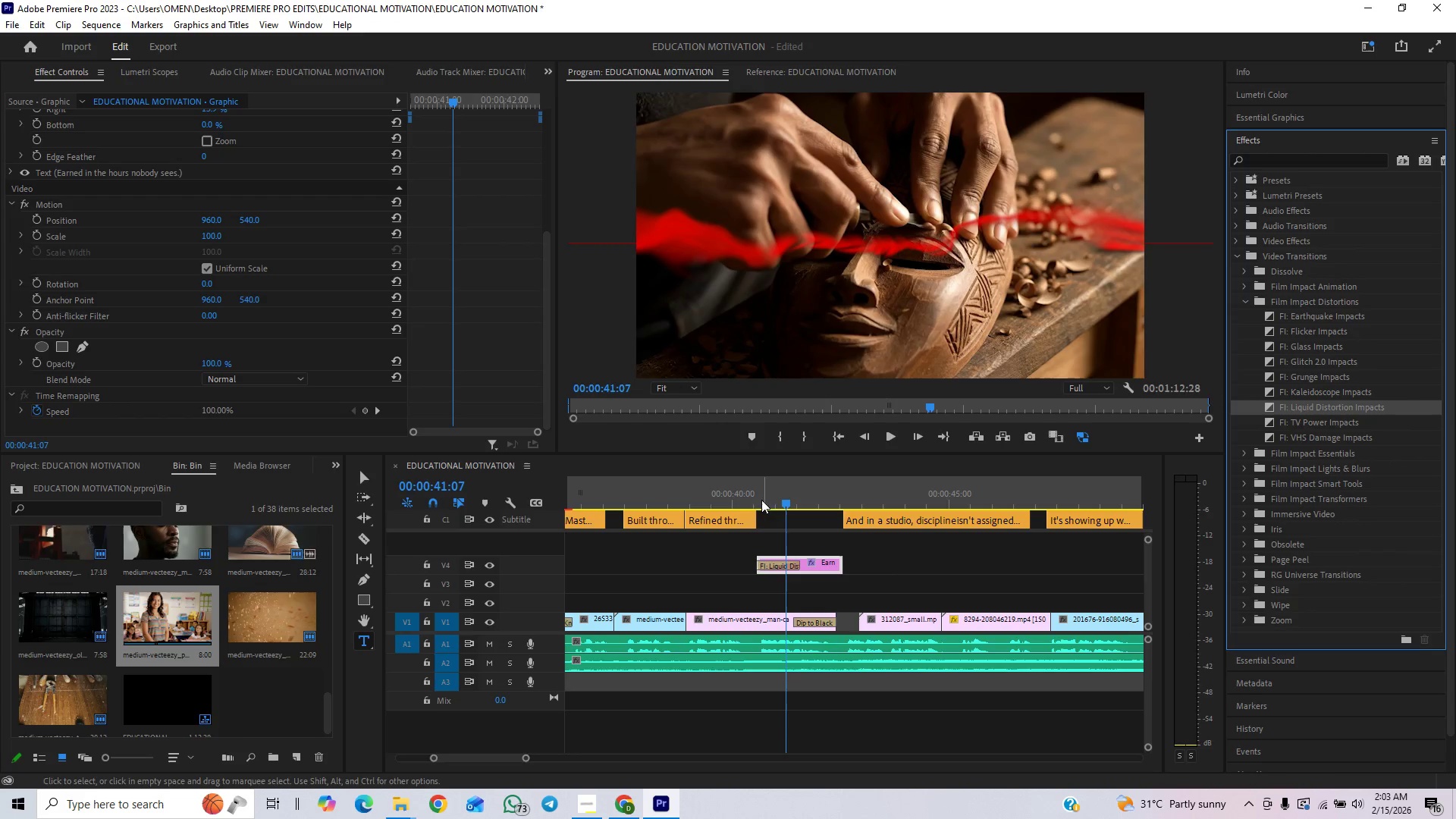 
left_click([739, 499])
 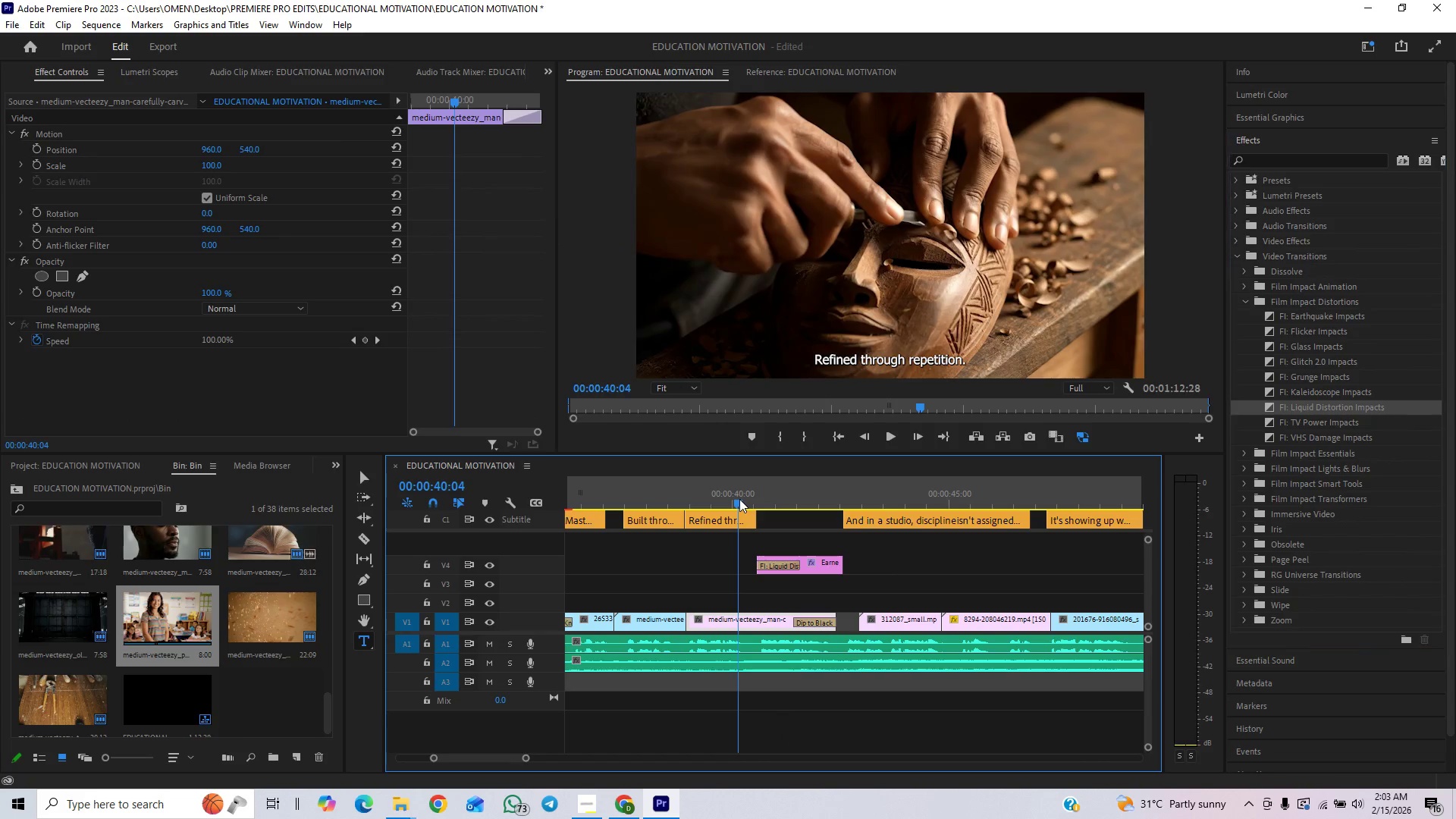 
key(Space)
 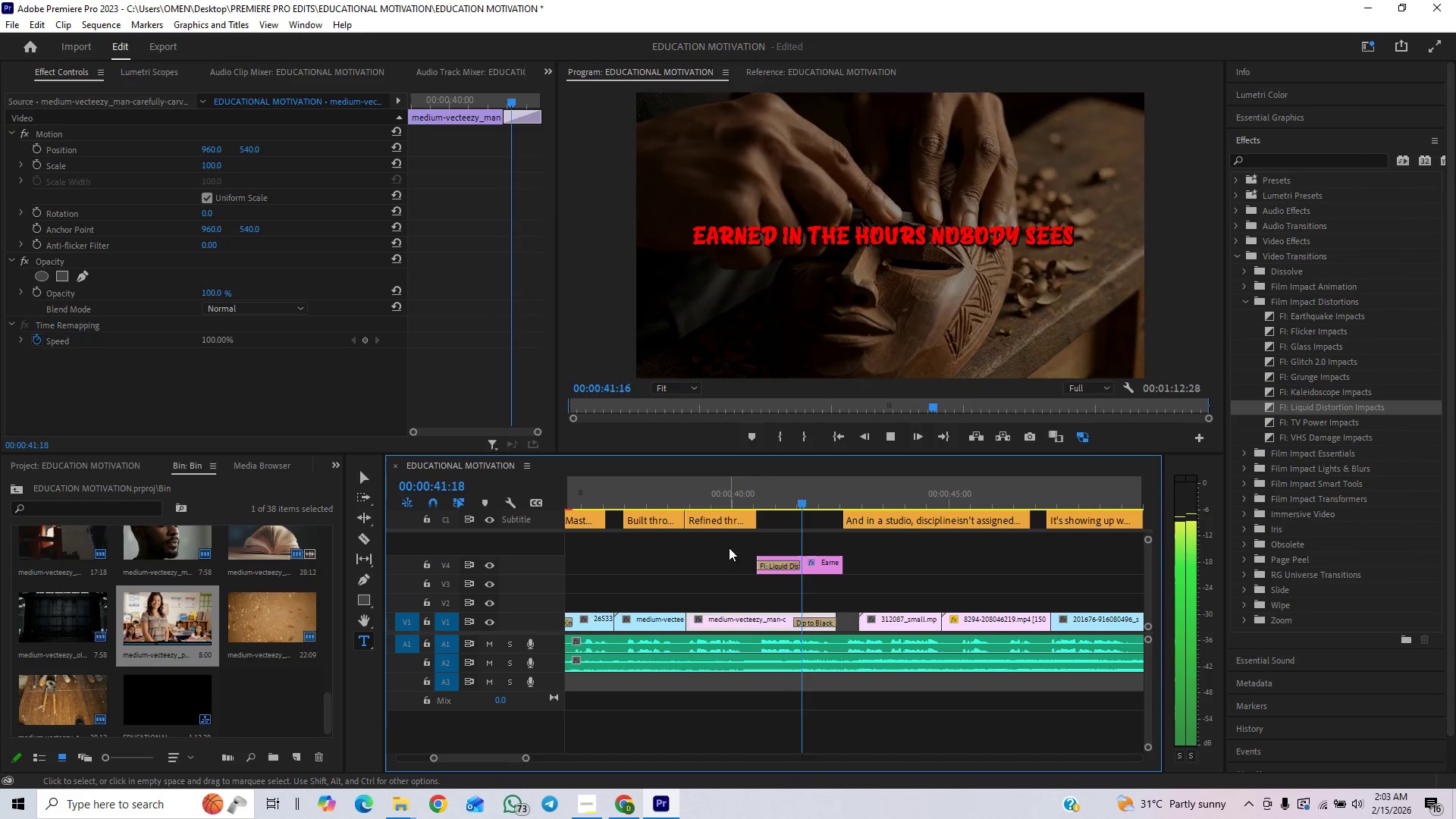 
key(Space)
 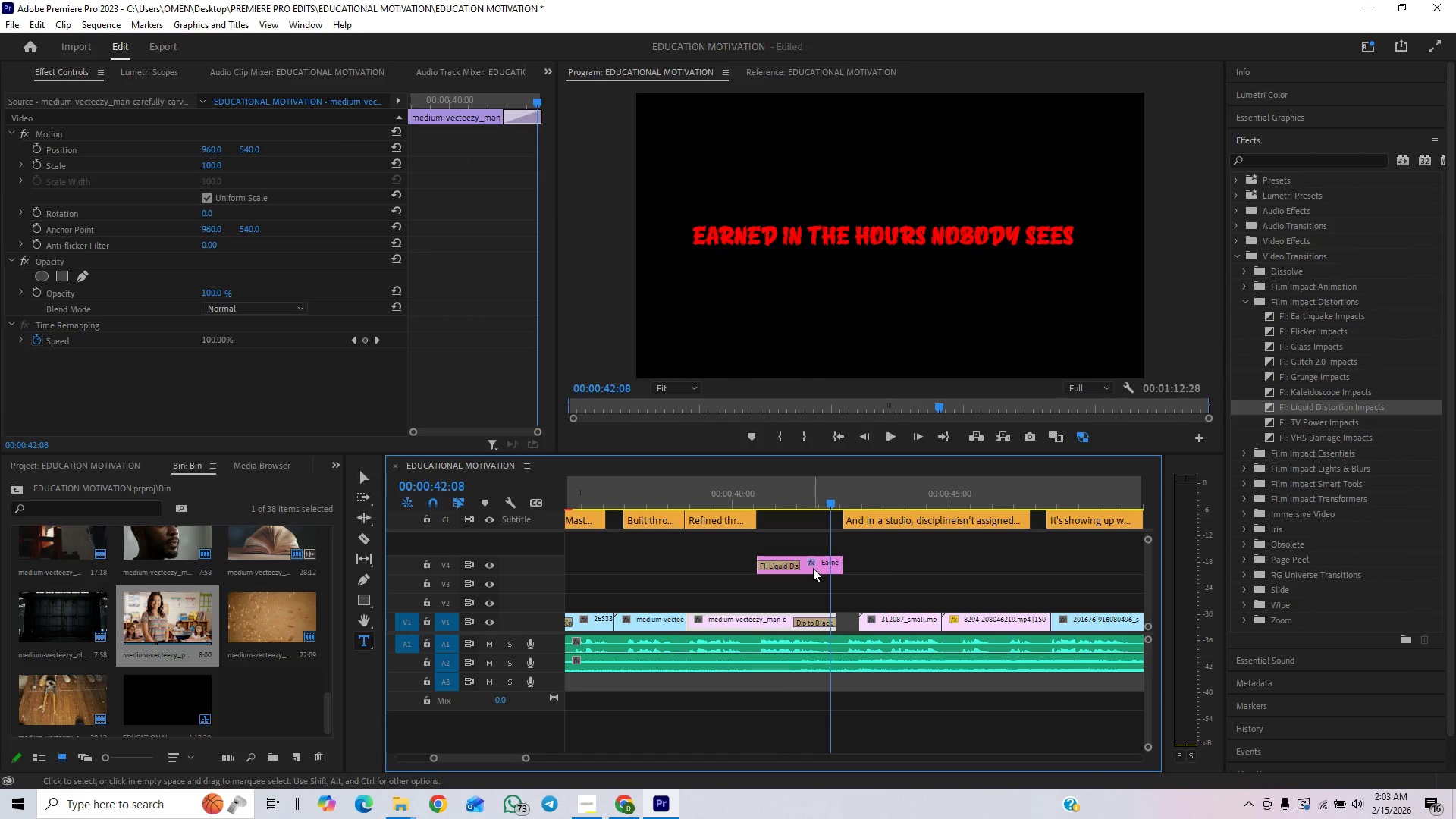 
left_click_drag(start_coordinate=[811, 561], to_coordinate=[791, 570])
 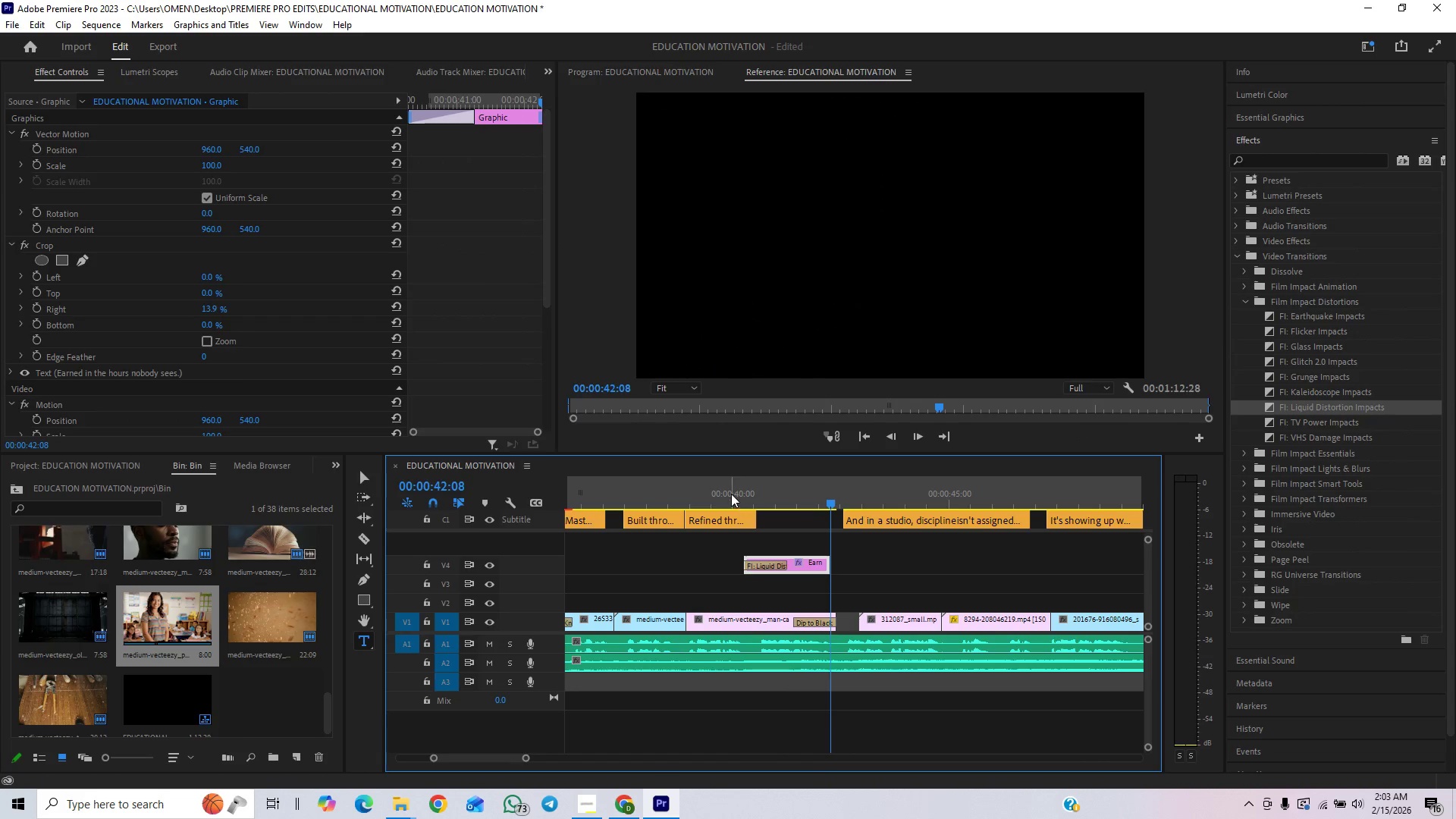 
left_click([731, 494])
 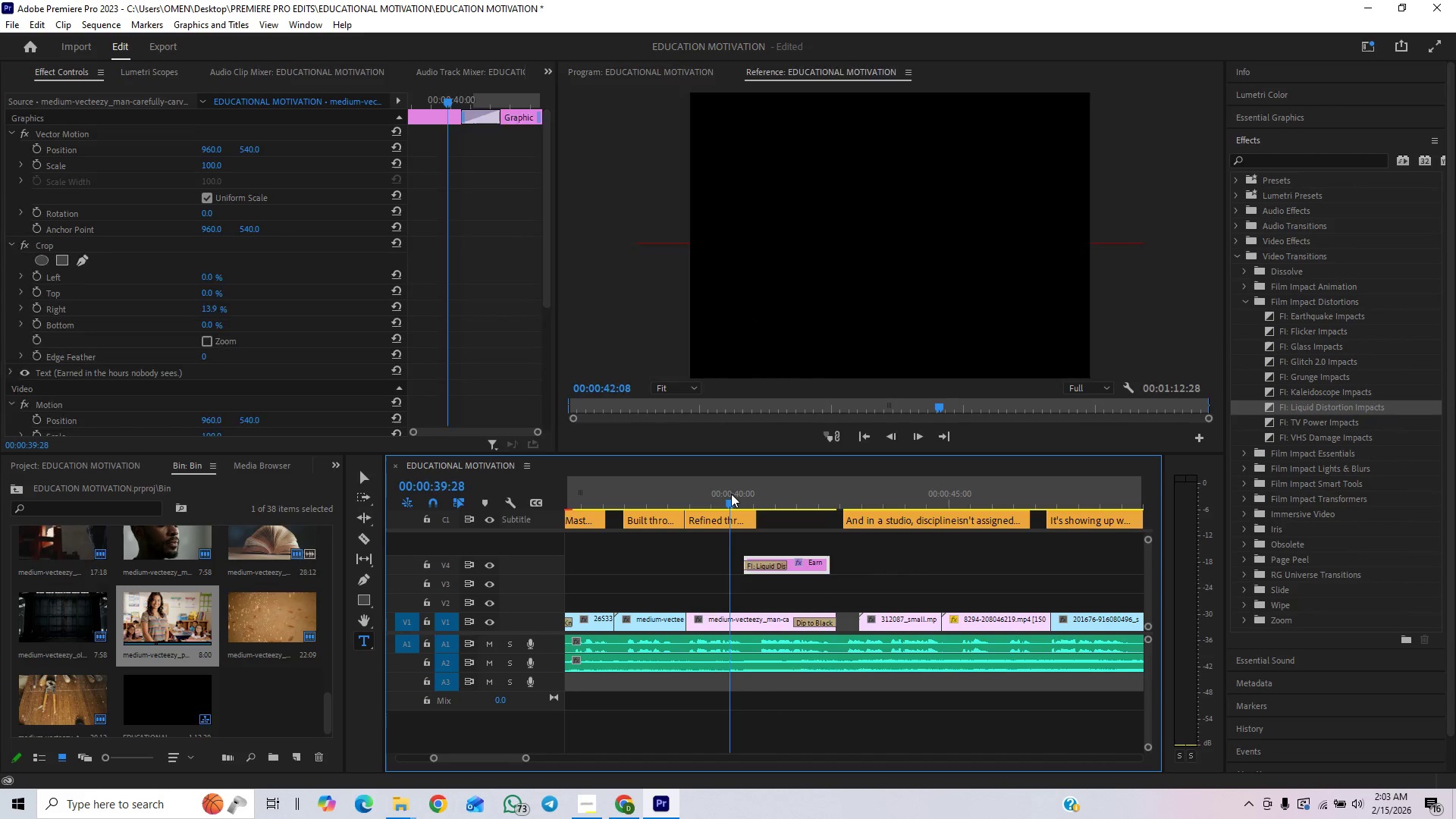 
key(Space)
 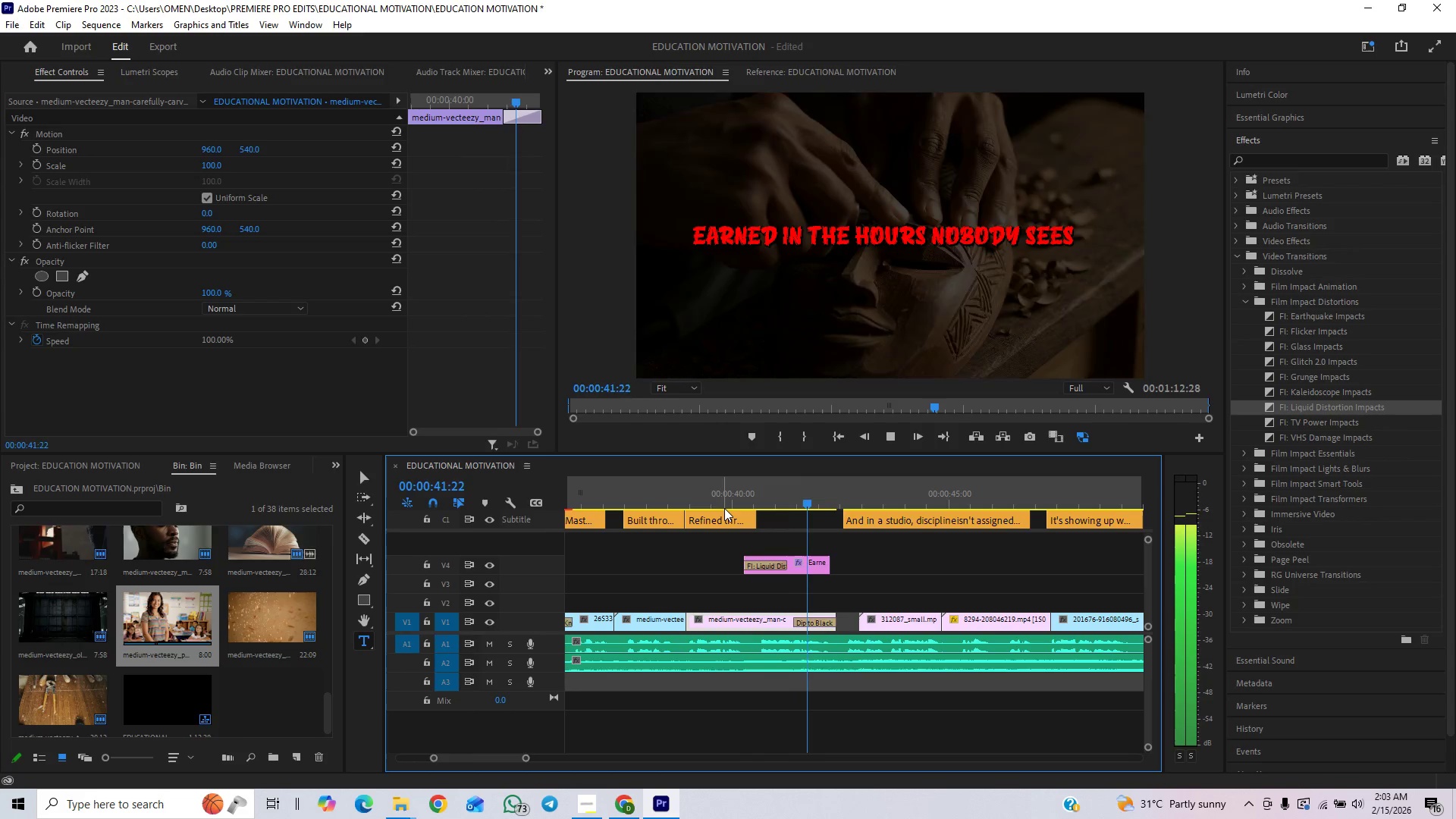 
key(Space)
 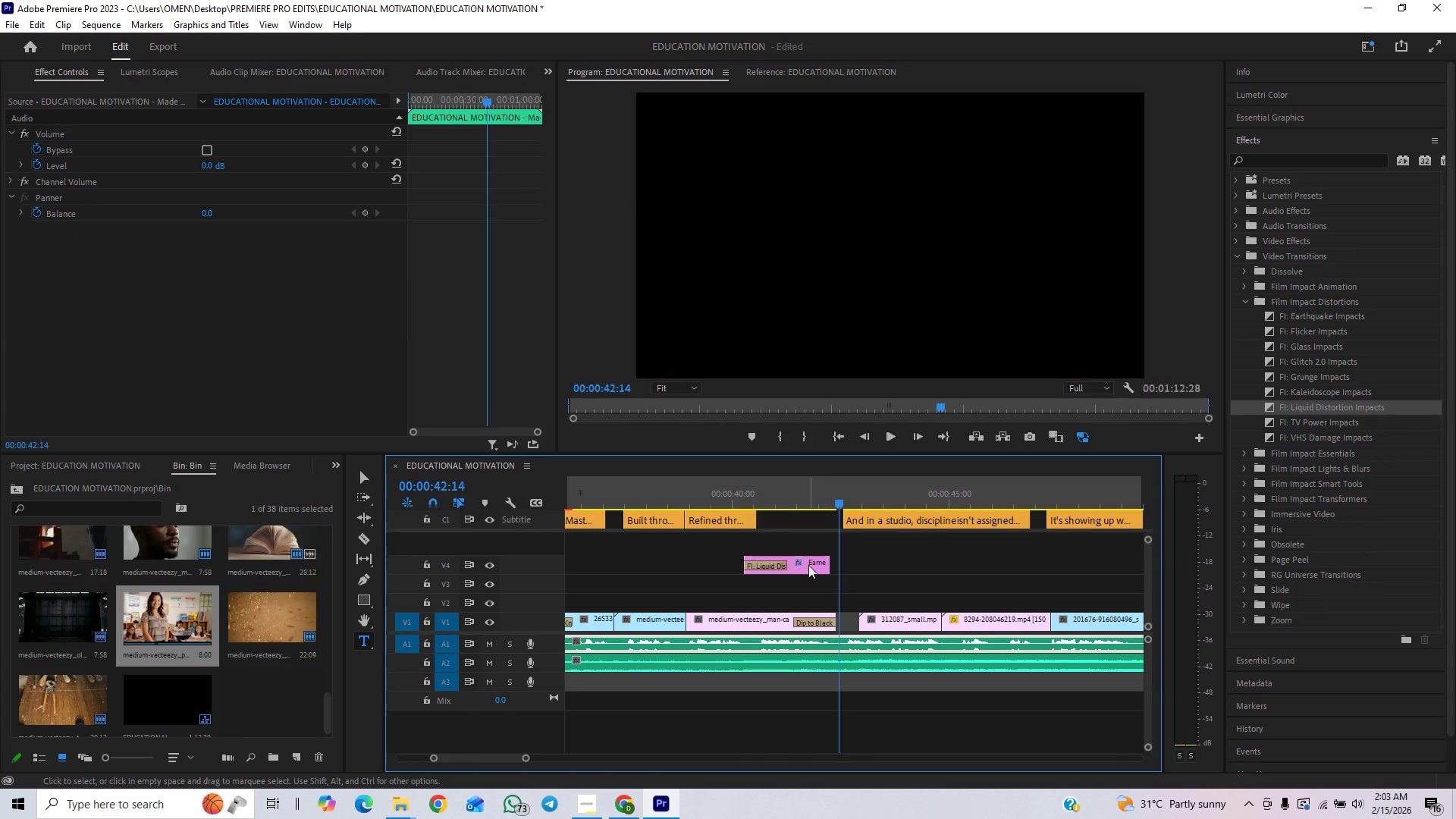 
left_click_drag(start_coordinate=[806, 563], to_coordinate=[795, 565])
 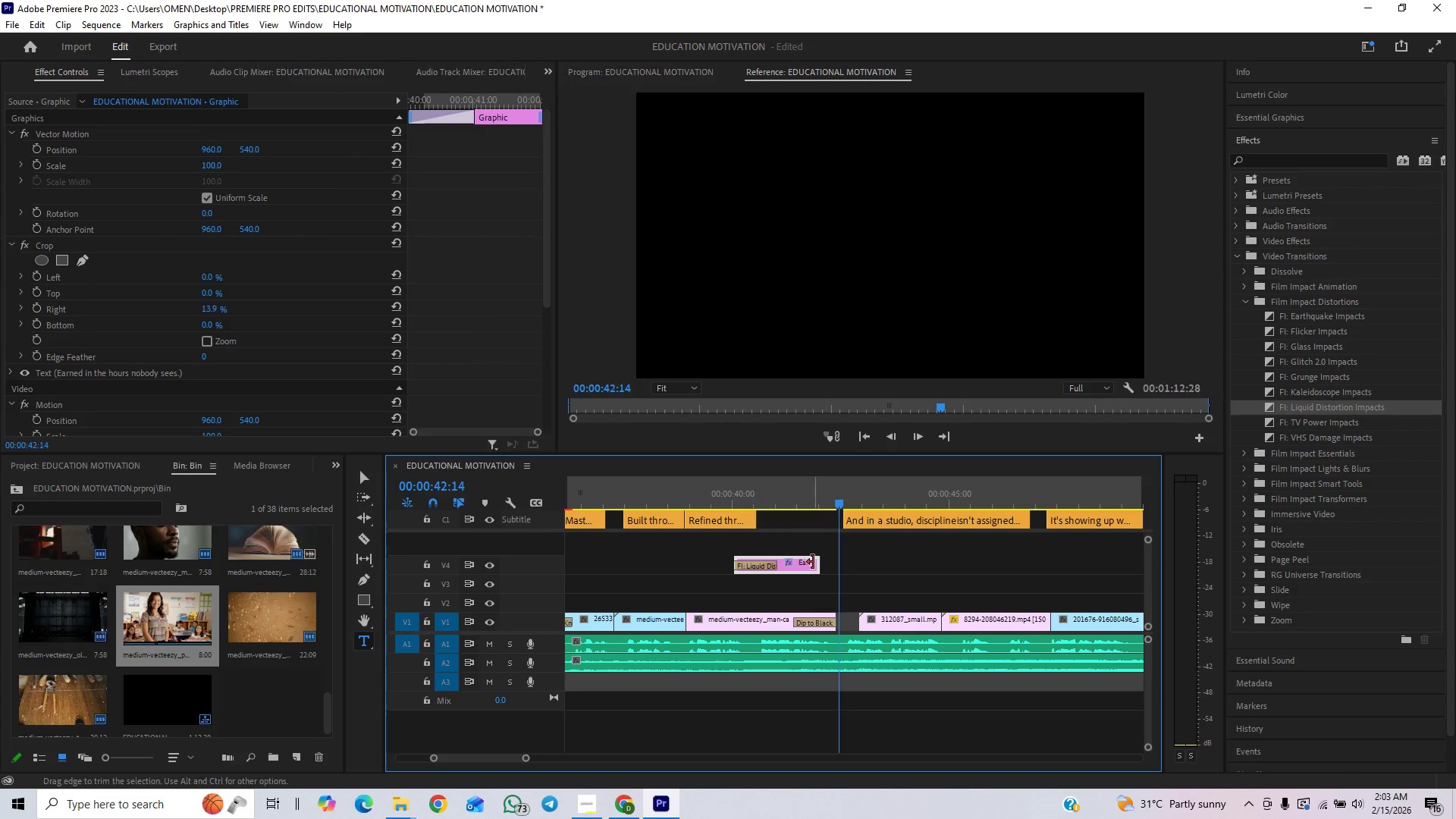 
left_click_drag(start_coordinate=[813, 562], to_coordinate=[833, 560])
 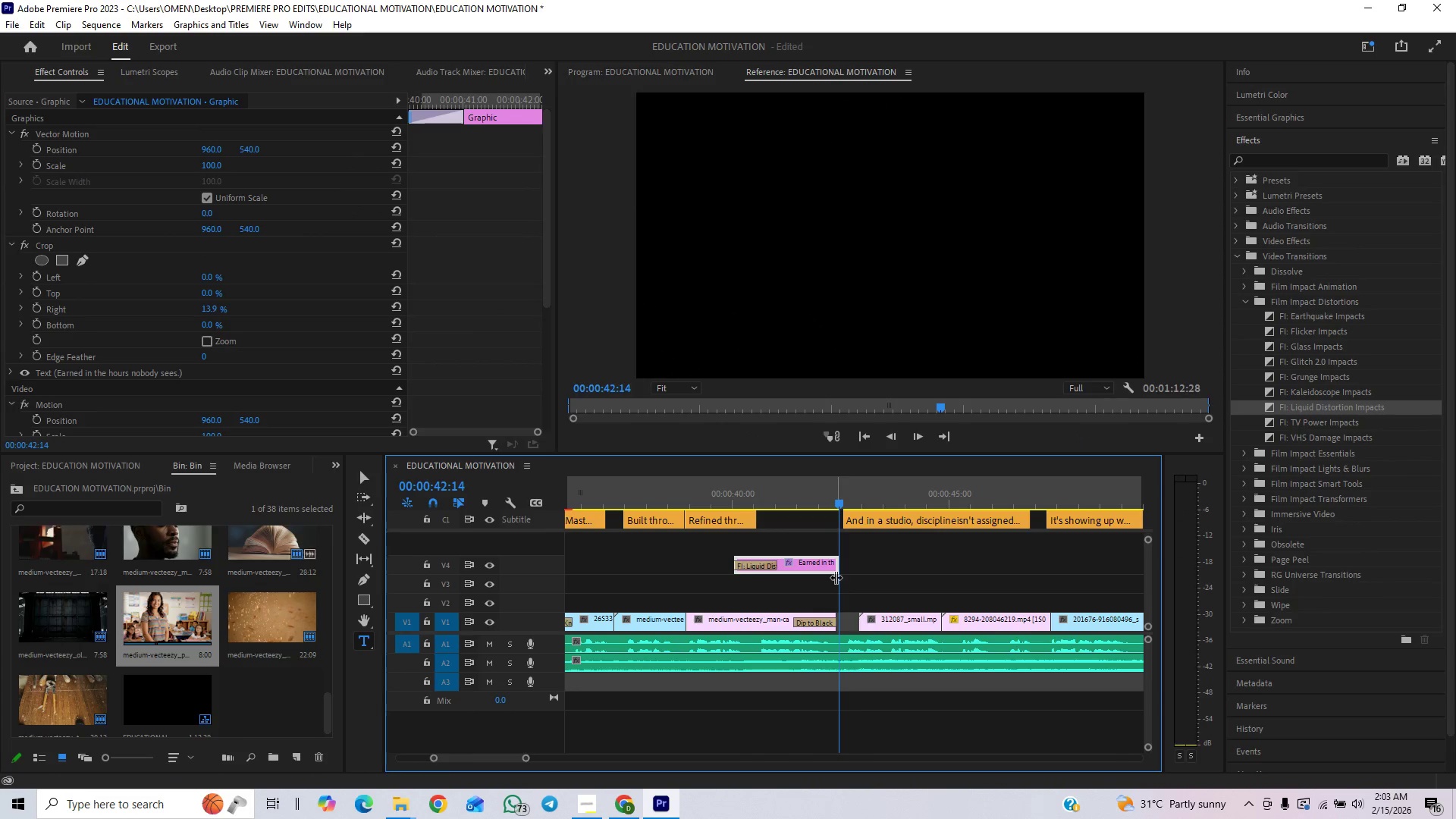 
left_click_drag(start_coordinate=[836, 570], to_coordinate=[854, 563])
 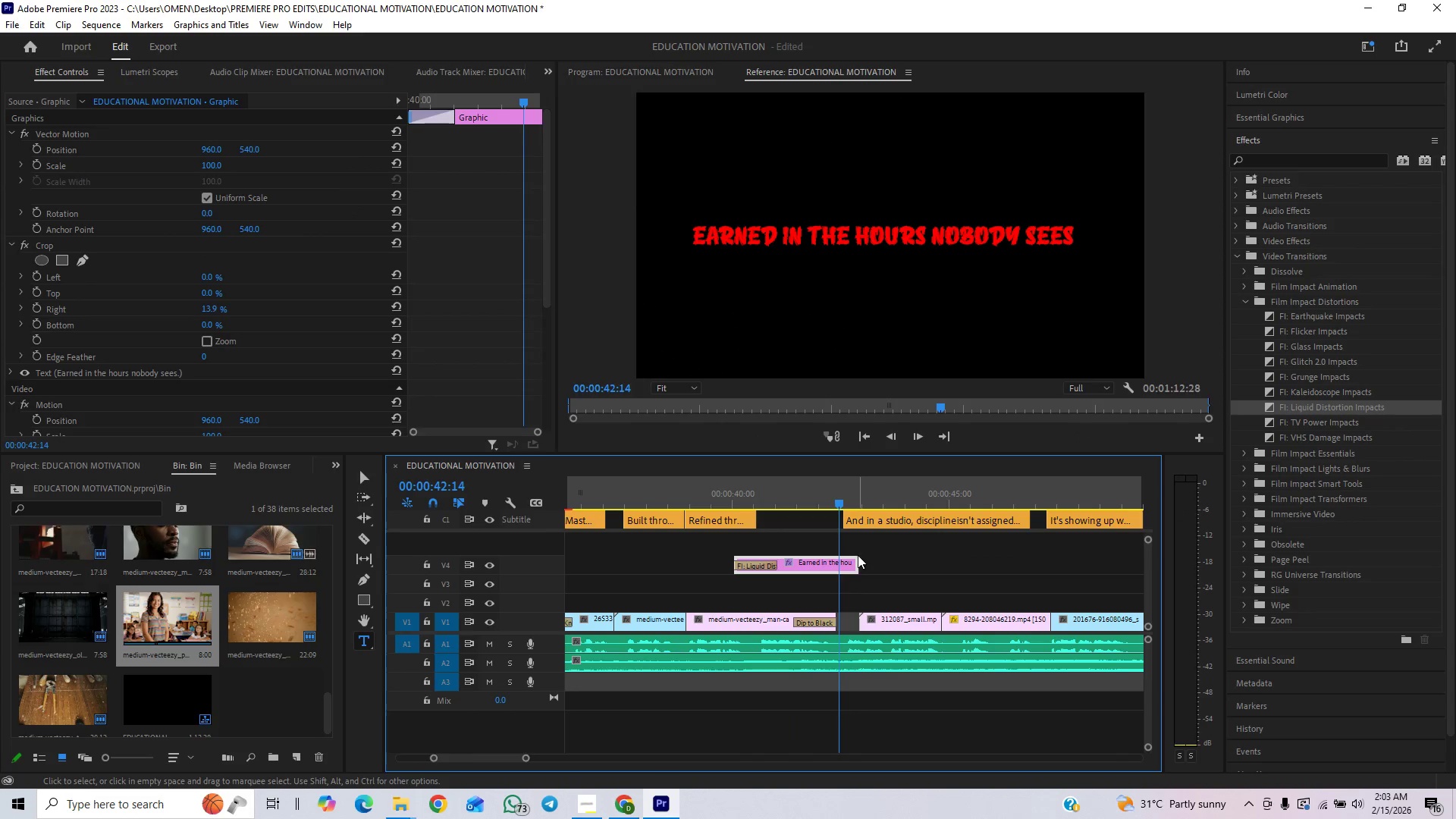 
left_click_drag(start_coordinate=[858, 563], to_coordinate=[842, 578])
 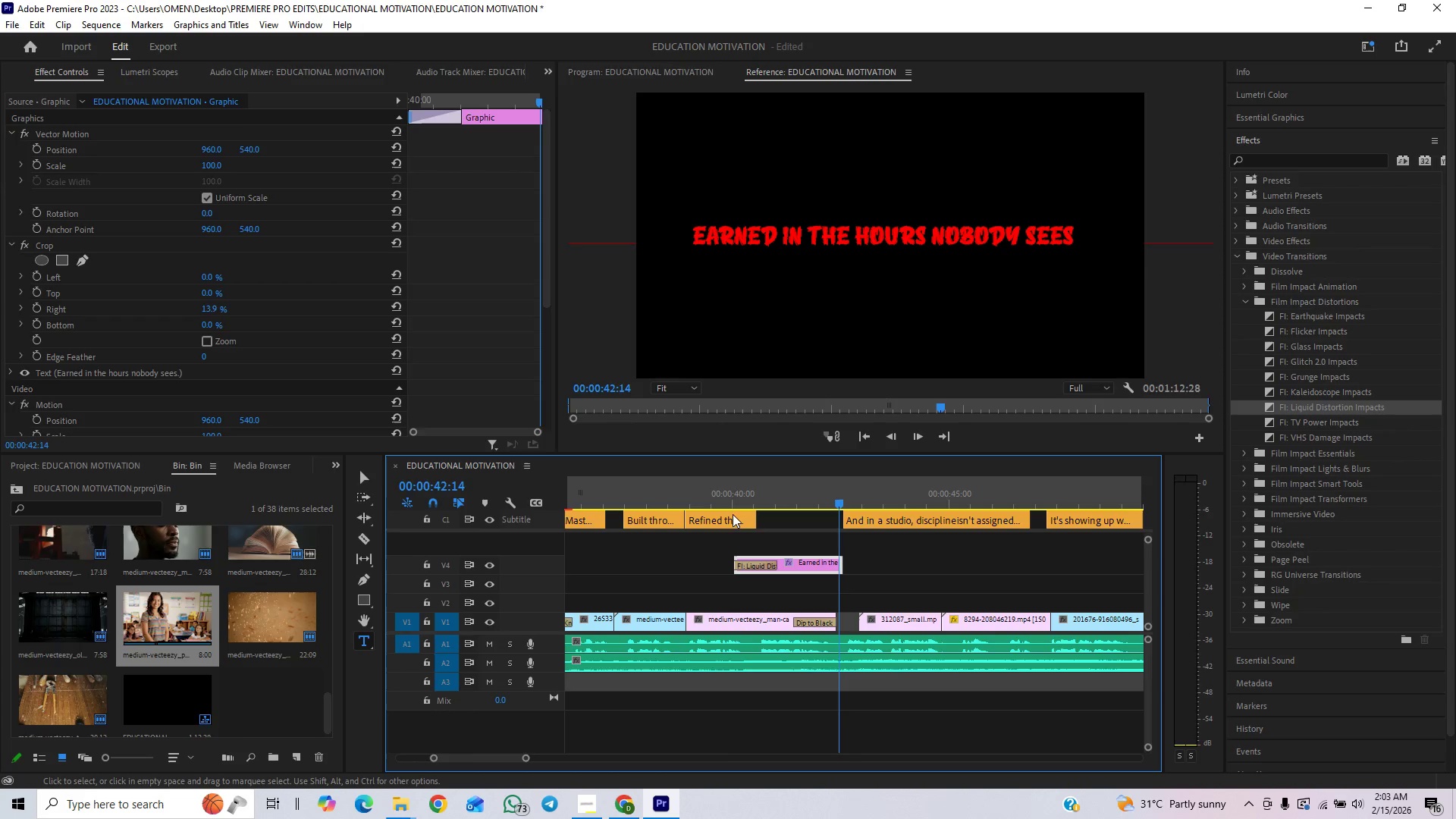 
left_click([722, 505])
 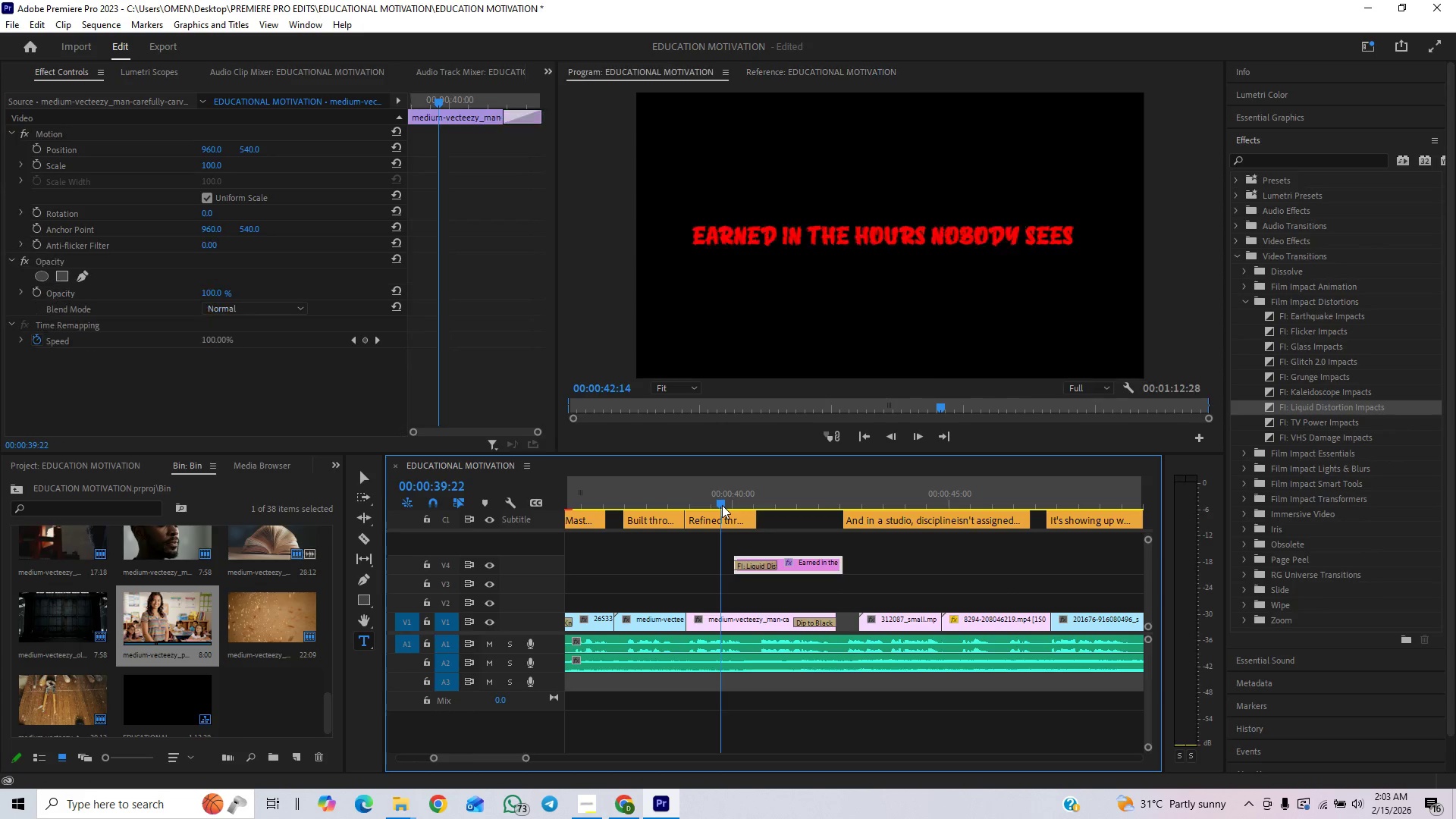 
key(Space)
 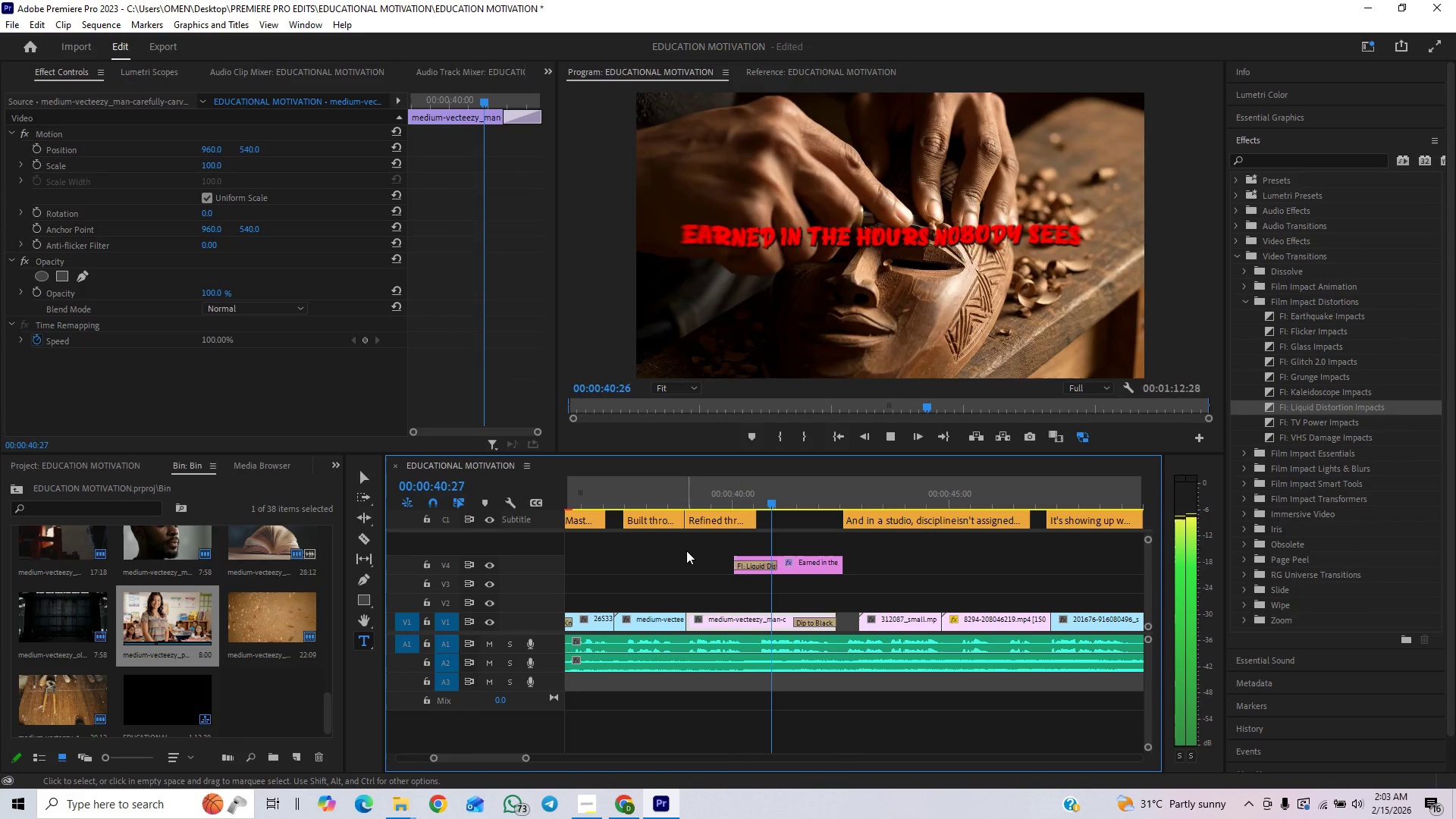 
key(Space)
 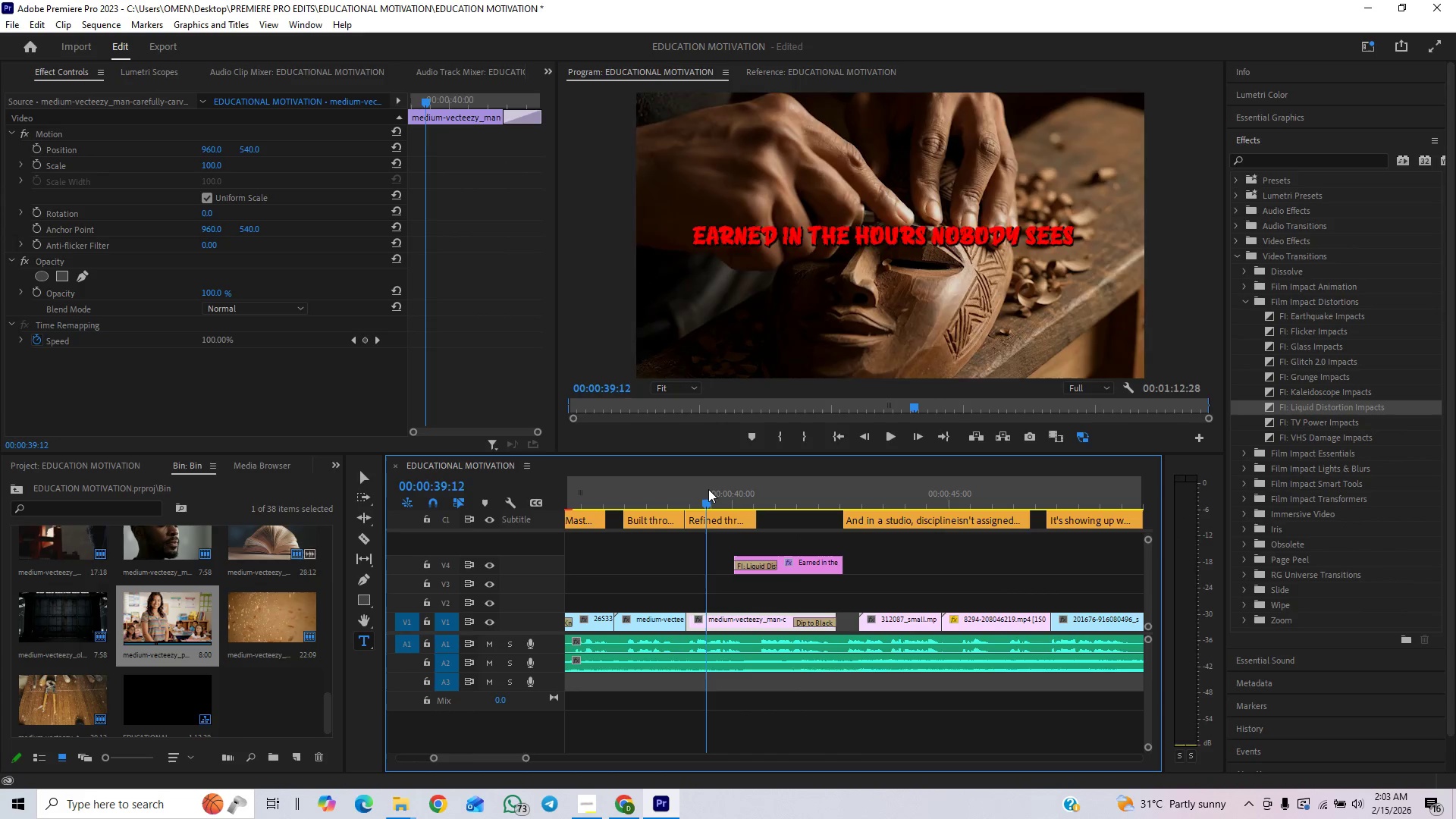 
key(Space)
 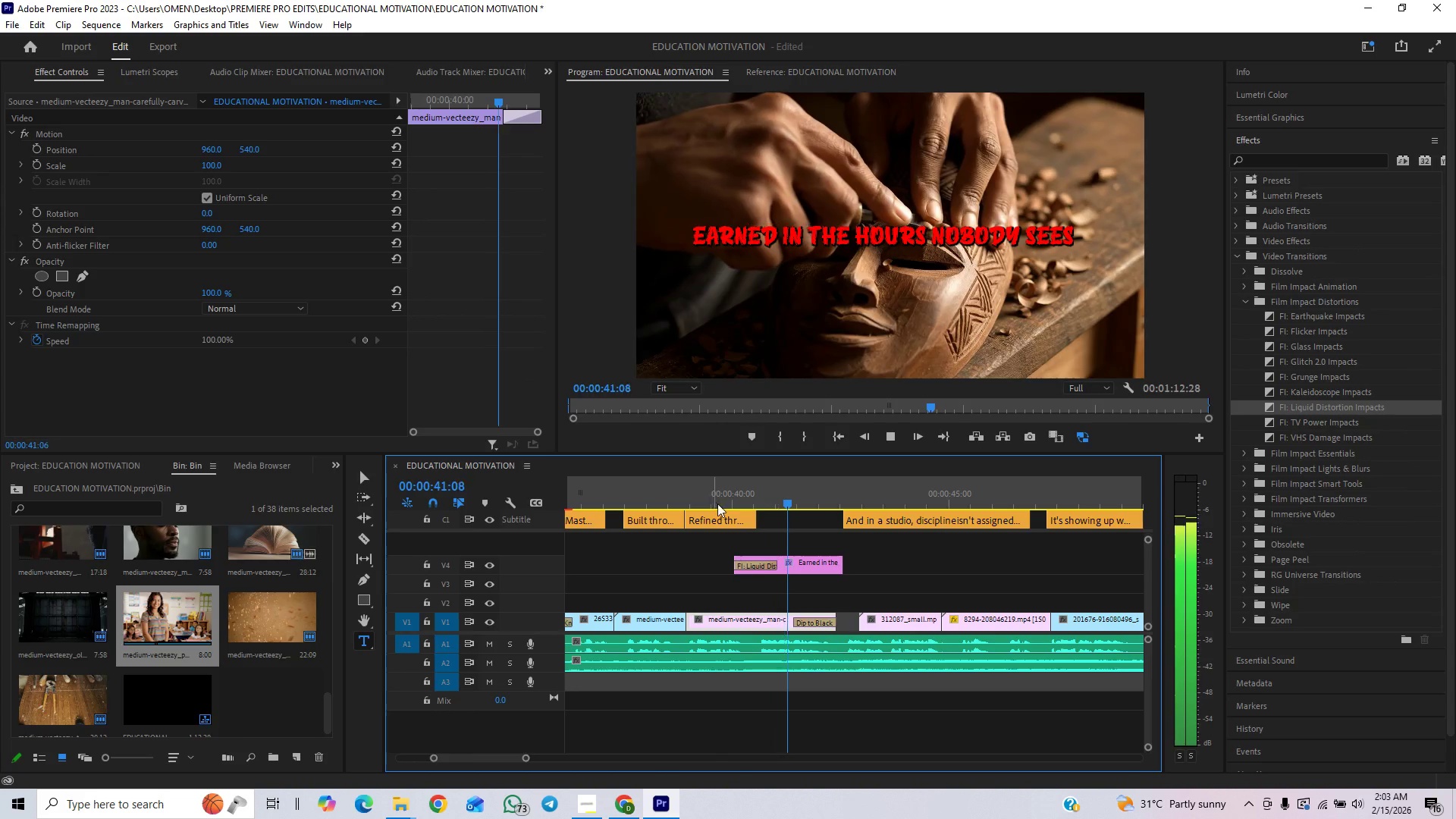 
left_click([724, 491])
 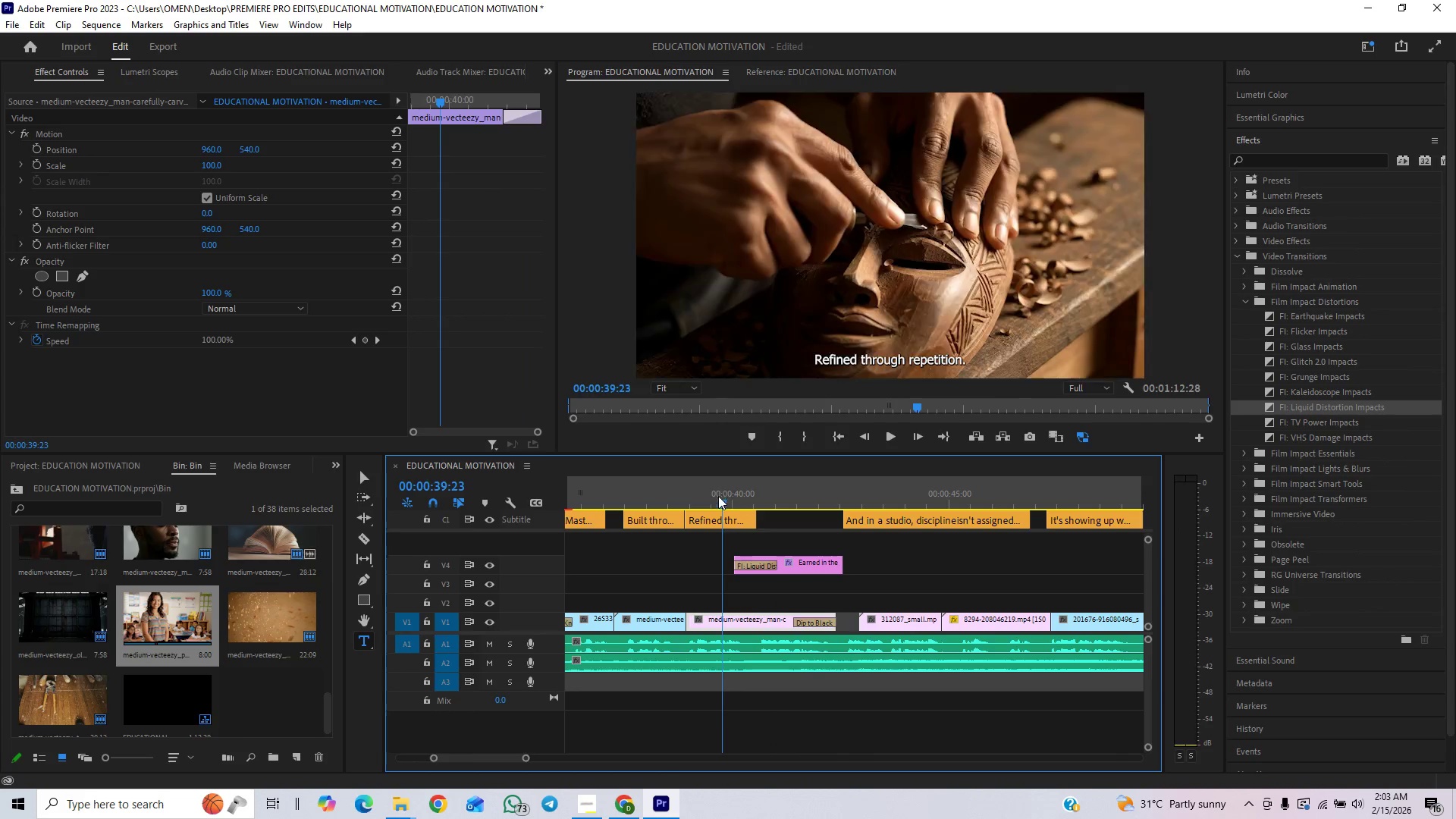 
key(Space)
 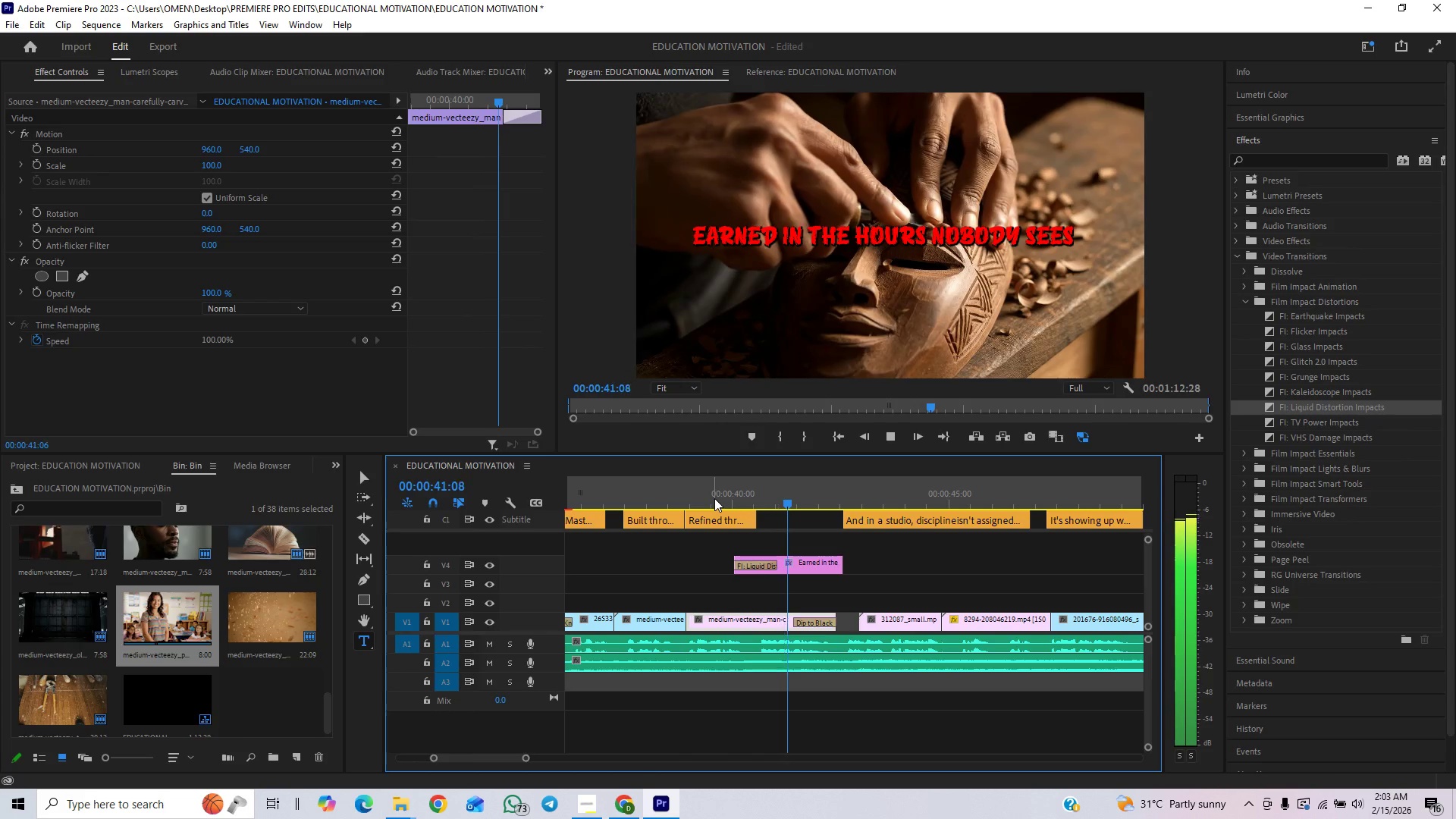 
left_click([714, 498])
 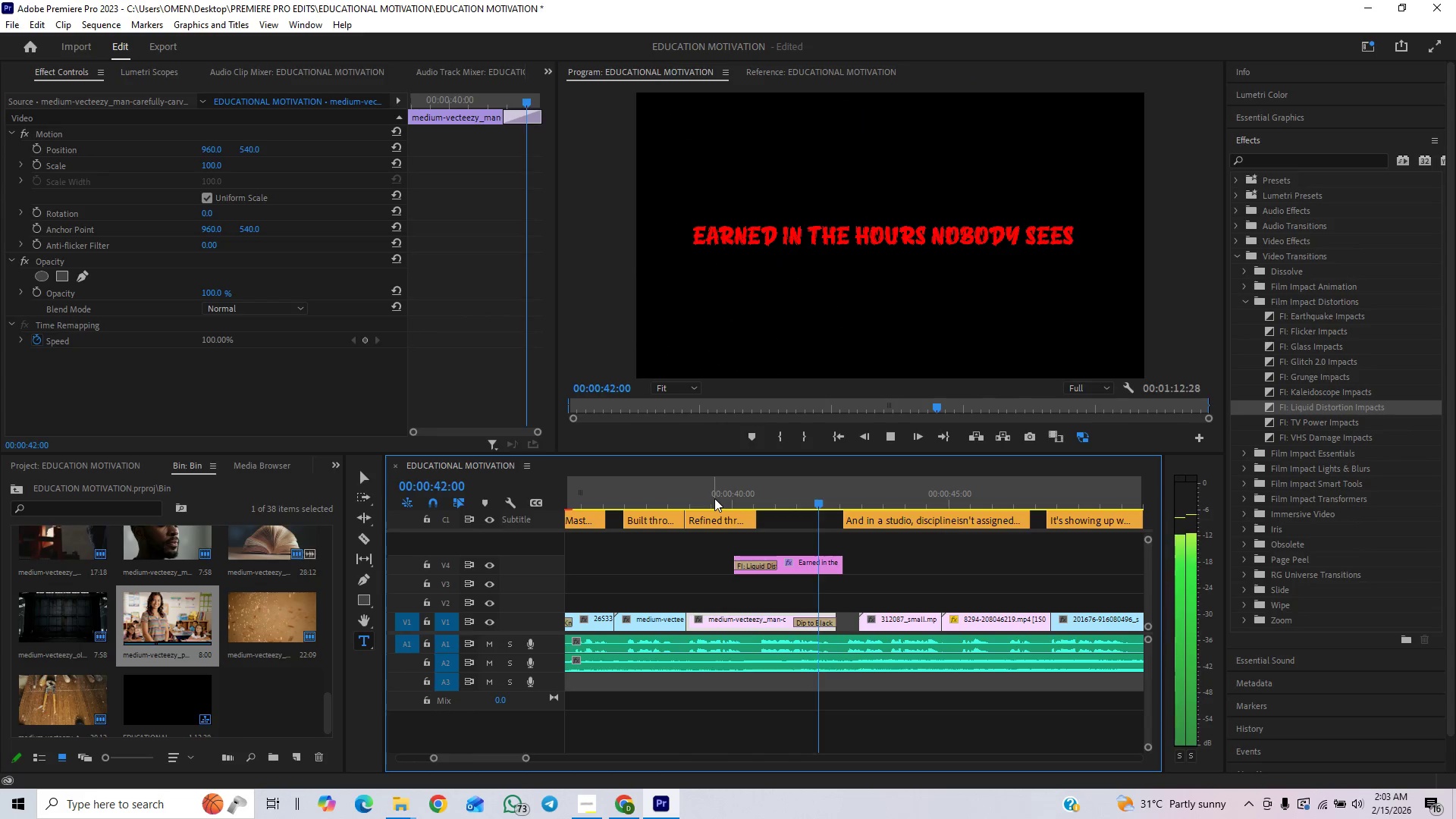 
key(Space)
 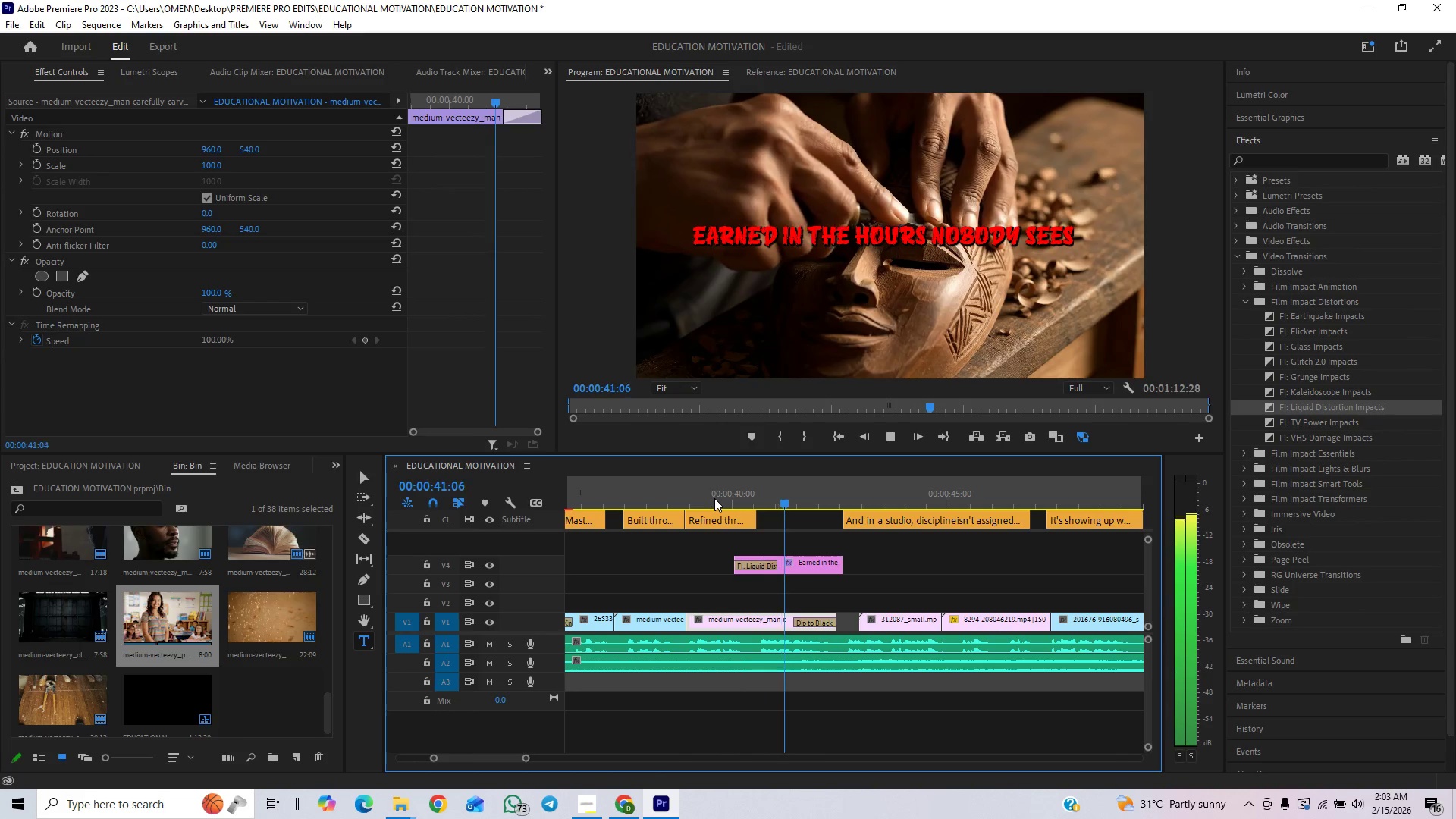 
key(Space)
 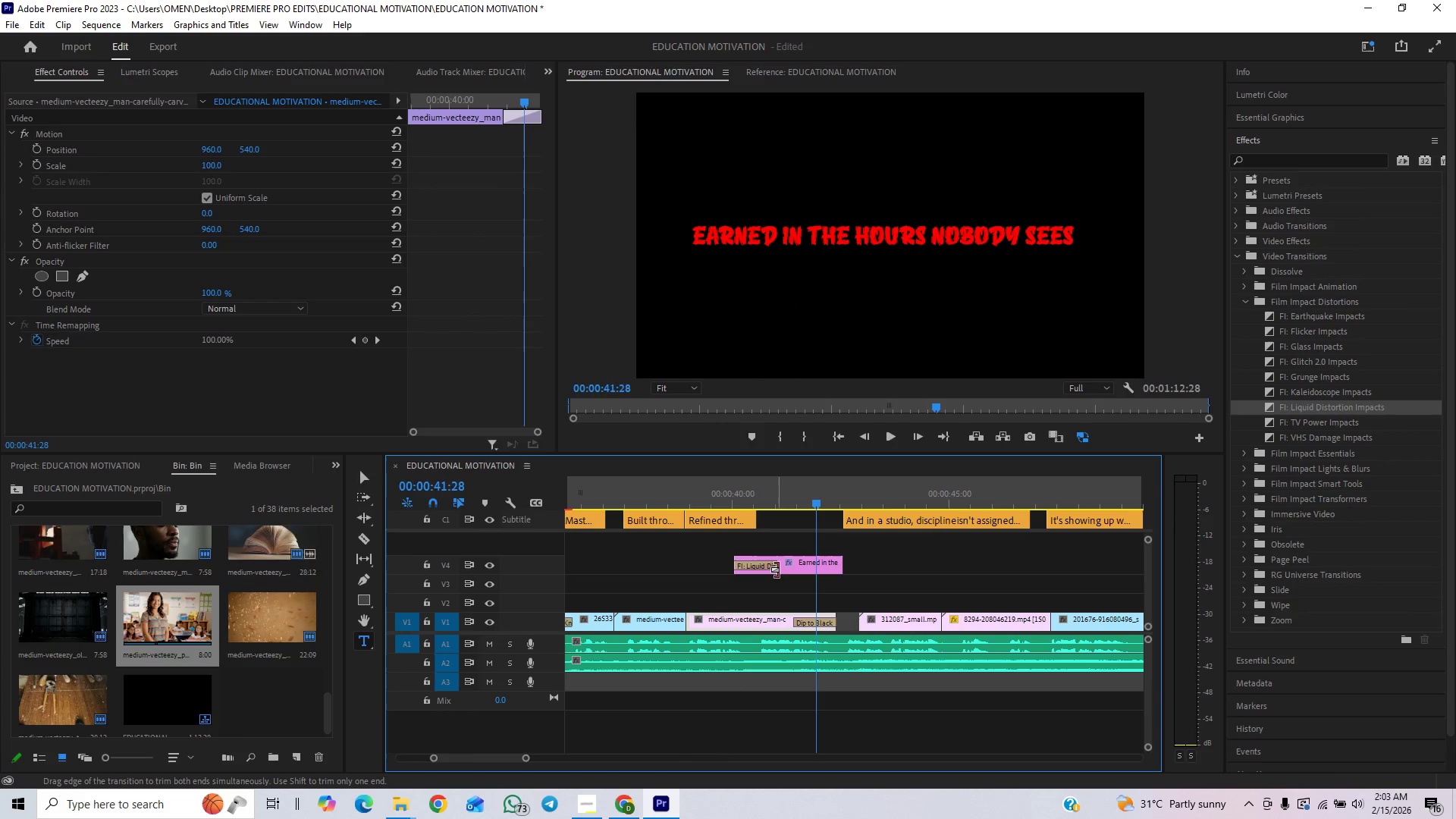 
left_click_drag(start_coordinate=[777, 566], to_coordinate=[761, 578])
 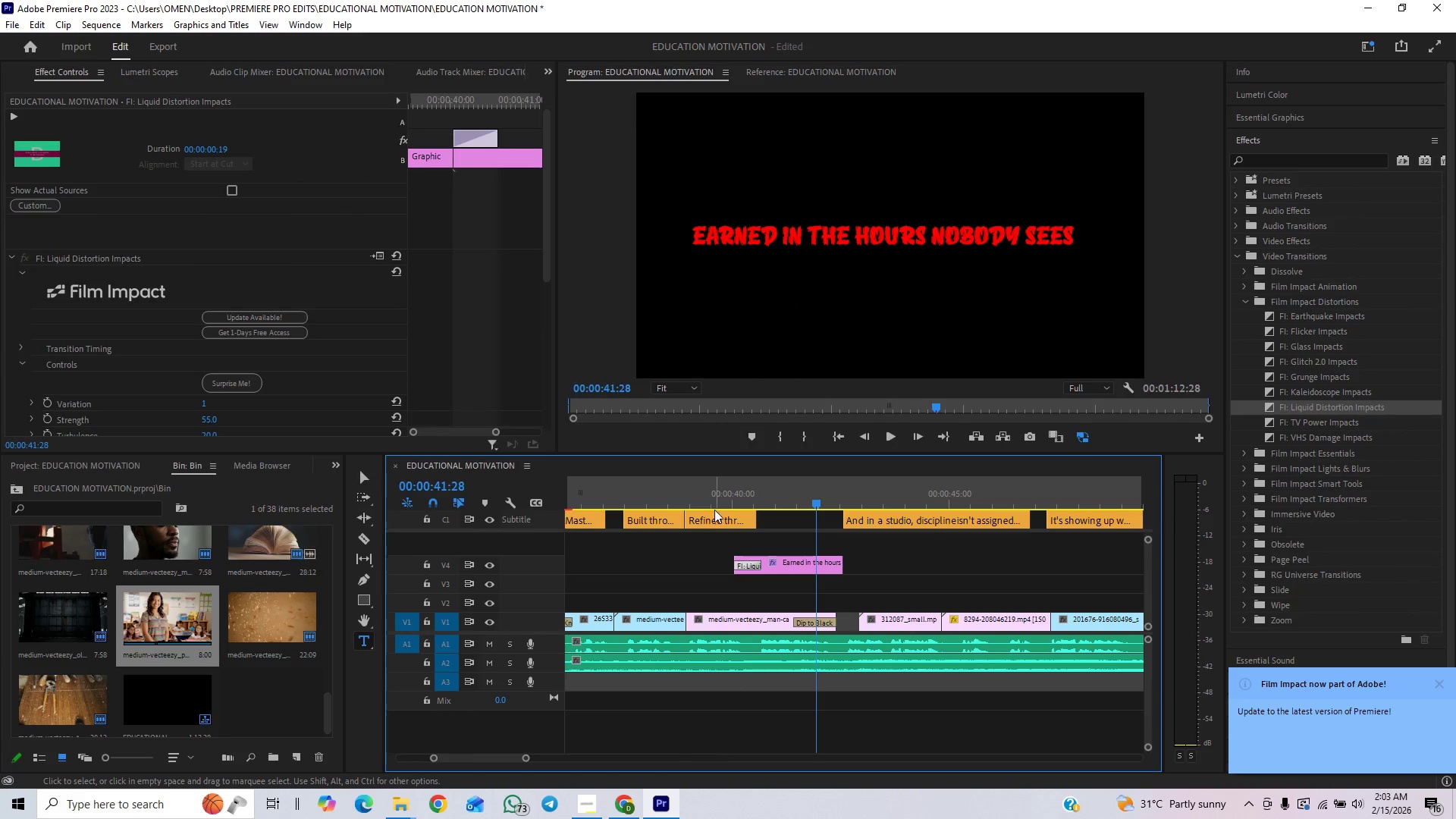 
left_click([717, 500])
 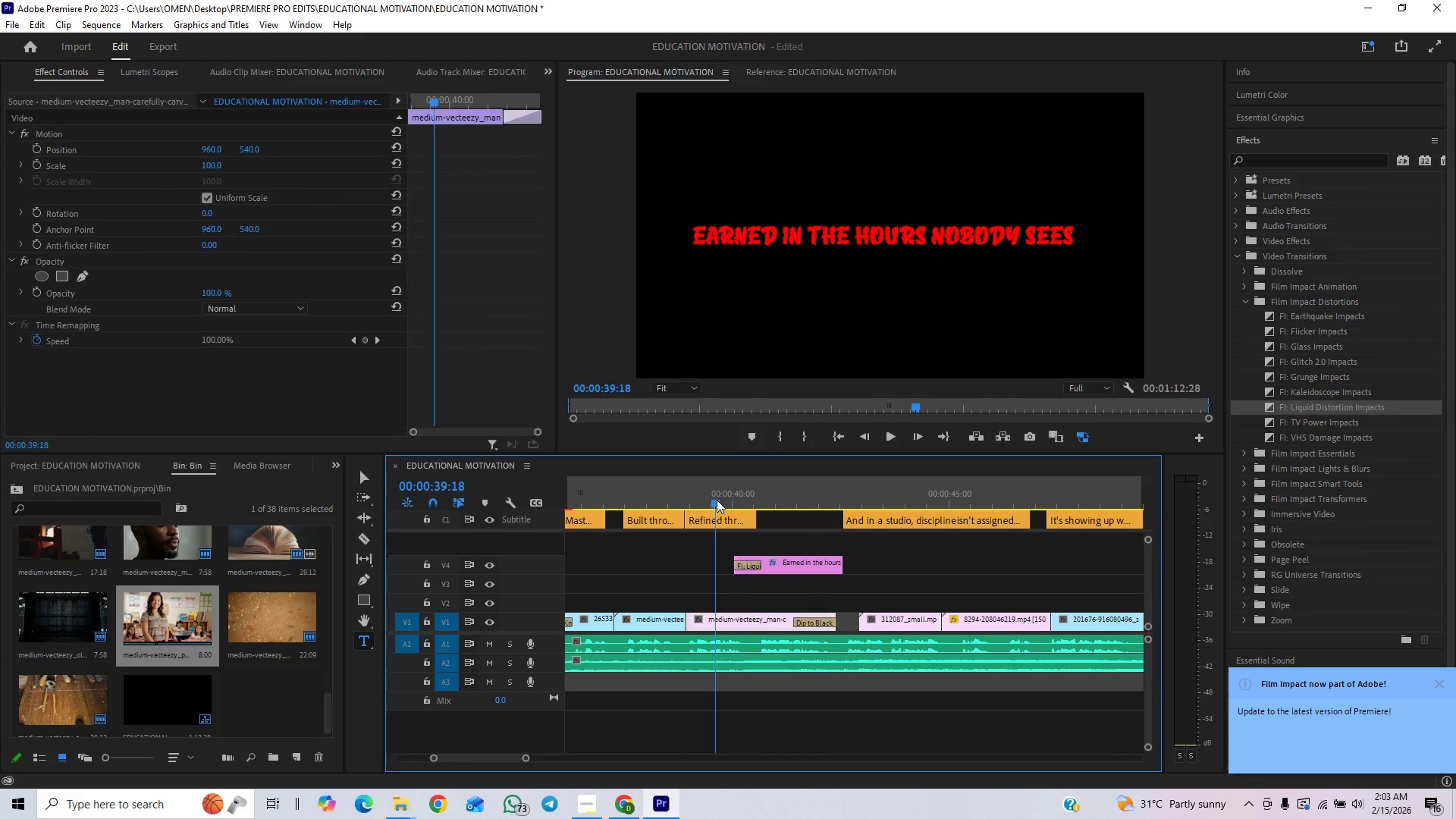 
key(Space)
 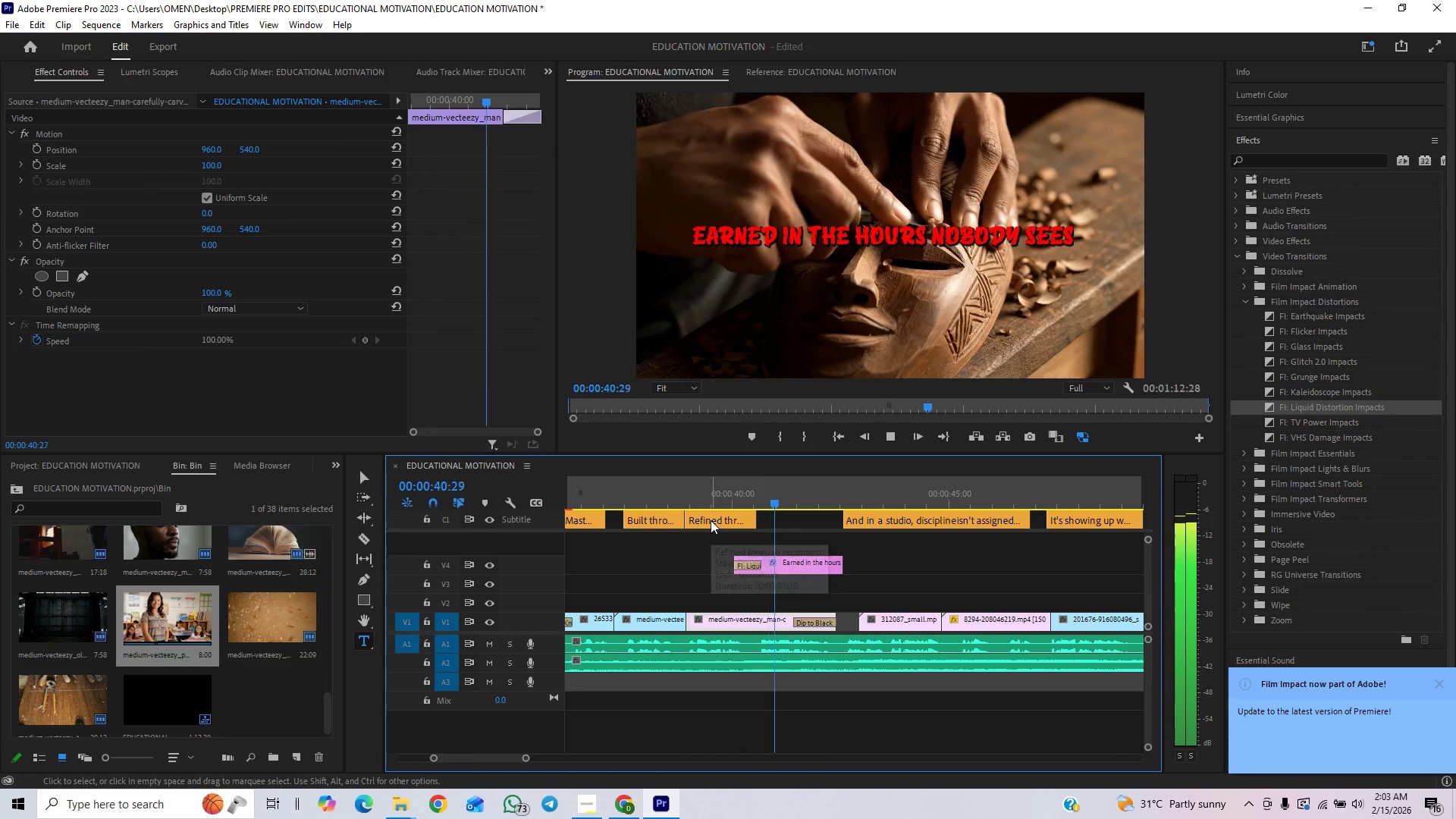 
key(Space)
 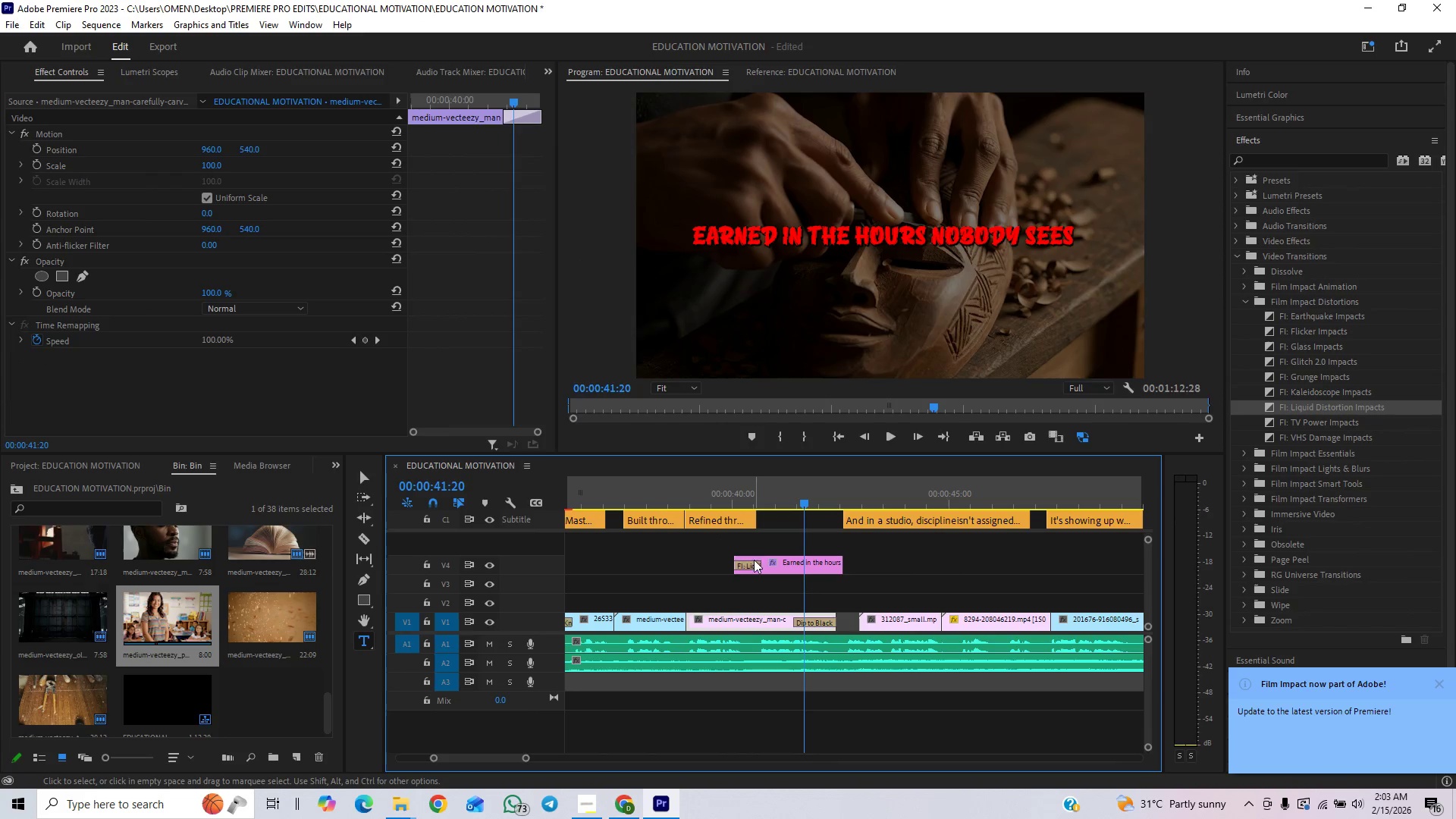 
key(Control+Z)
 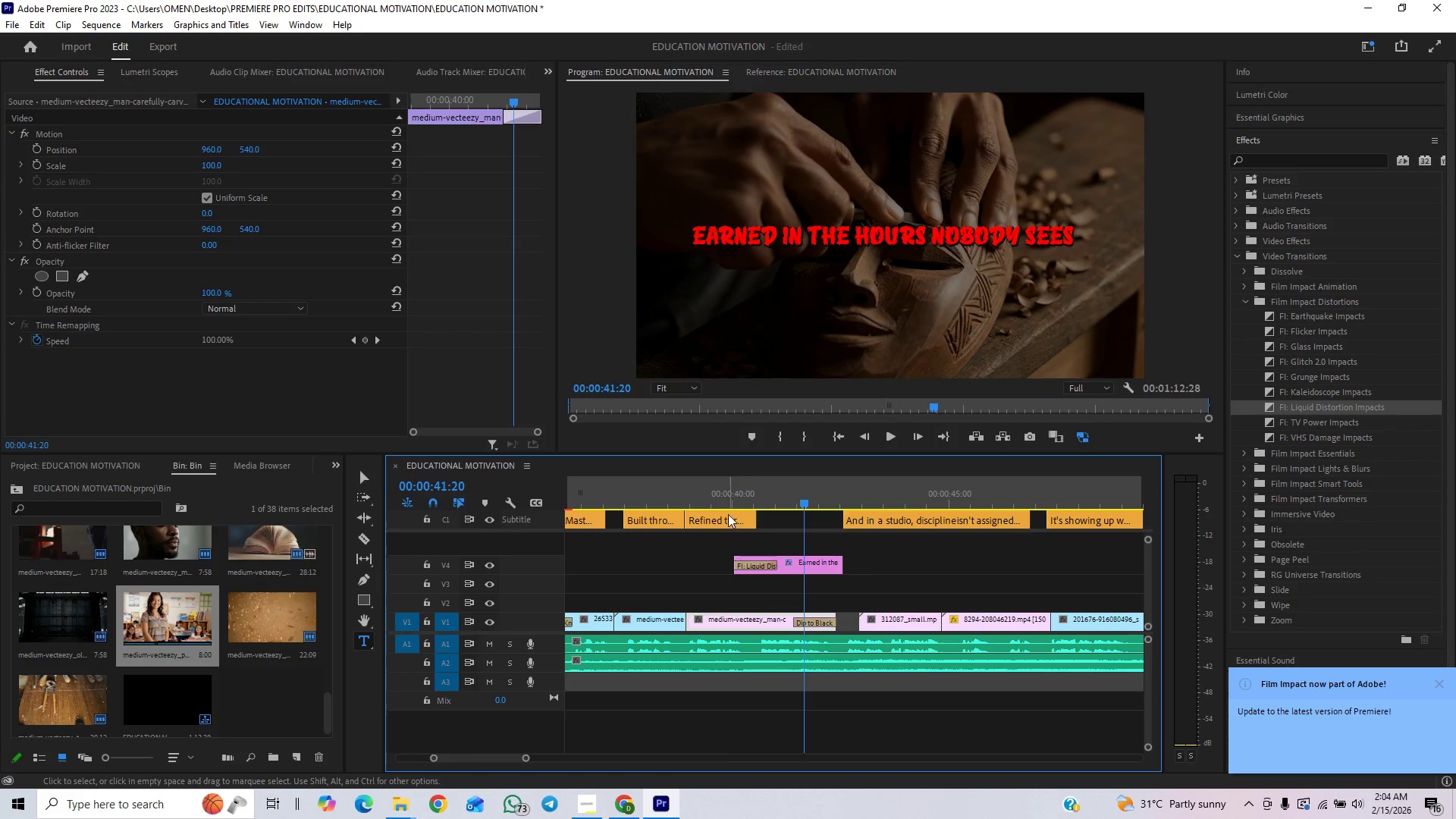 
left_click([726, 491])
 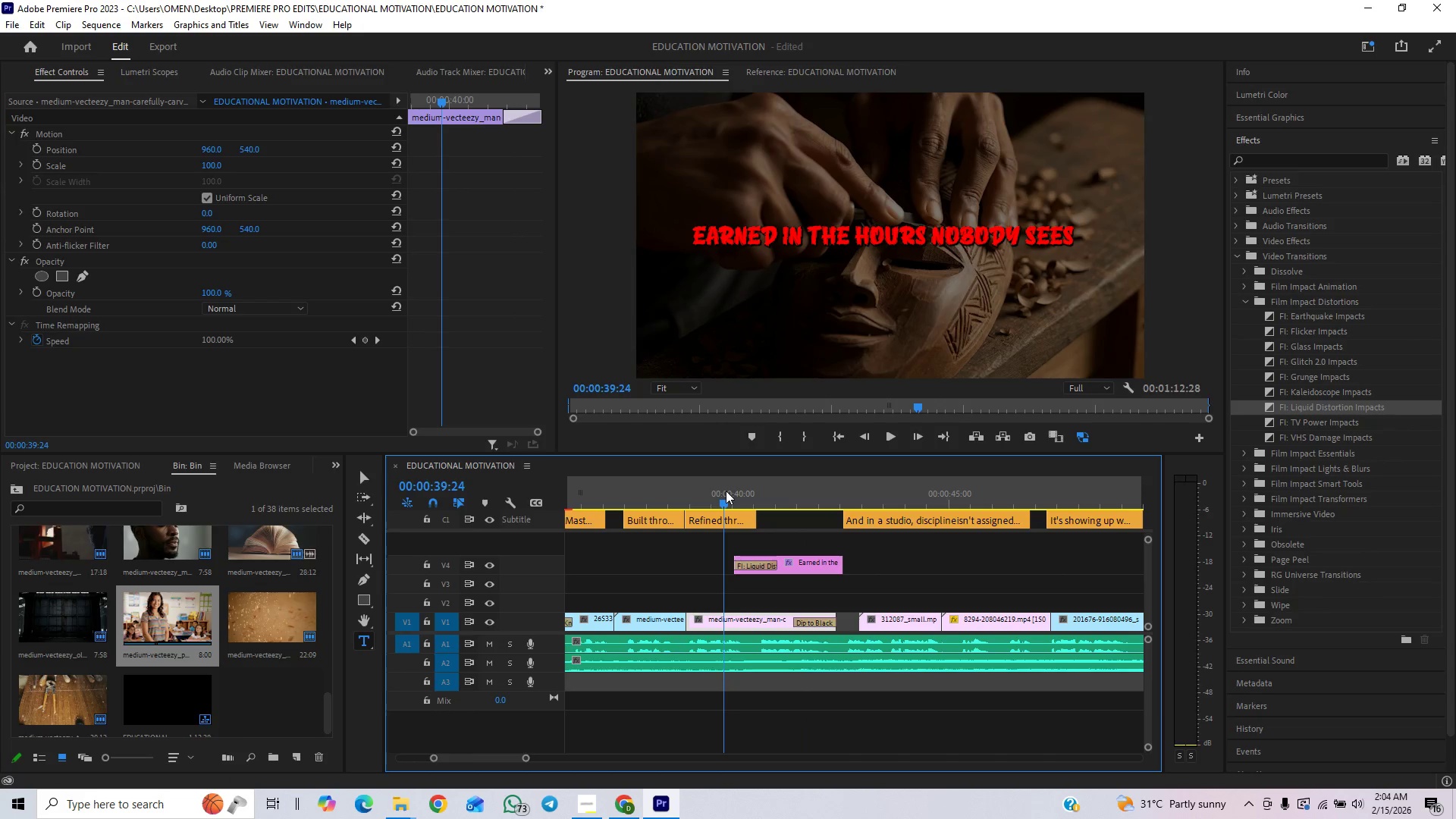 
key(Space)
 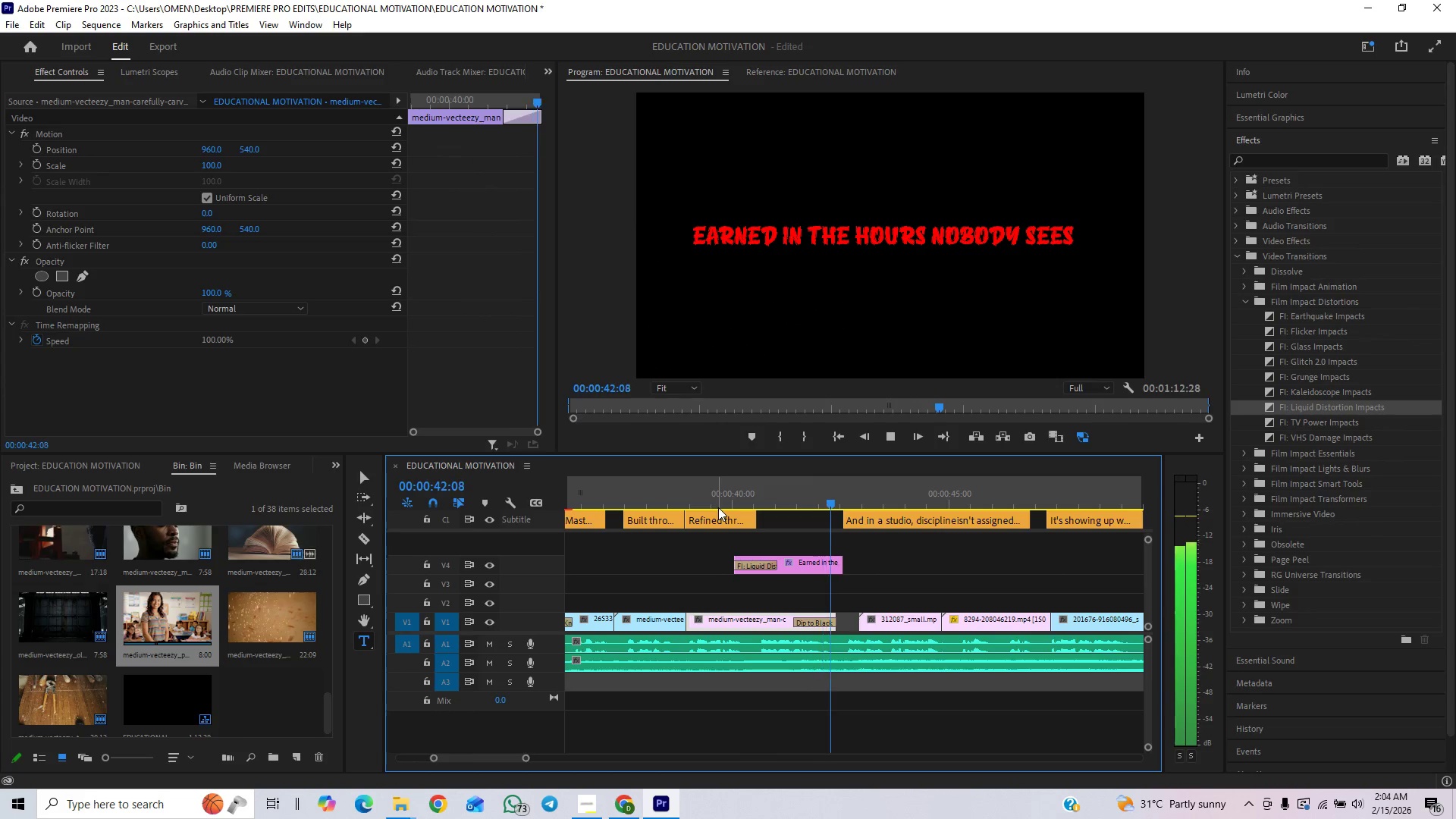 
key(Space)
 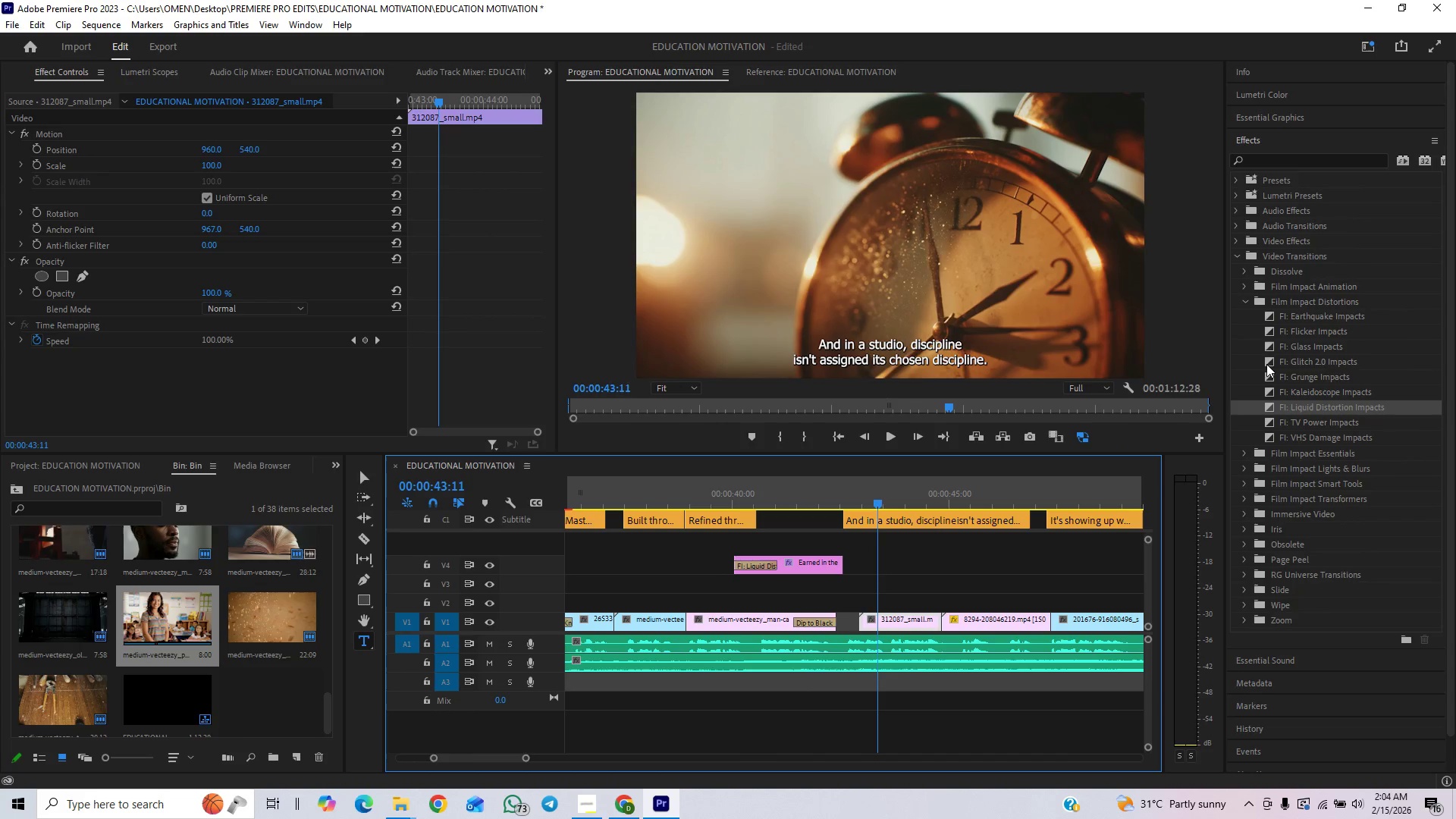 
left_click([1247, 298])
 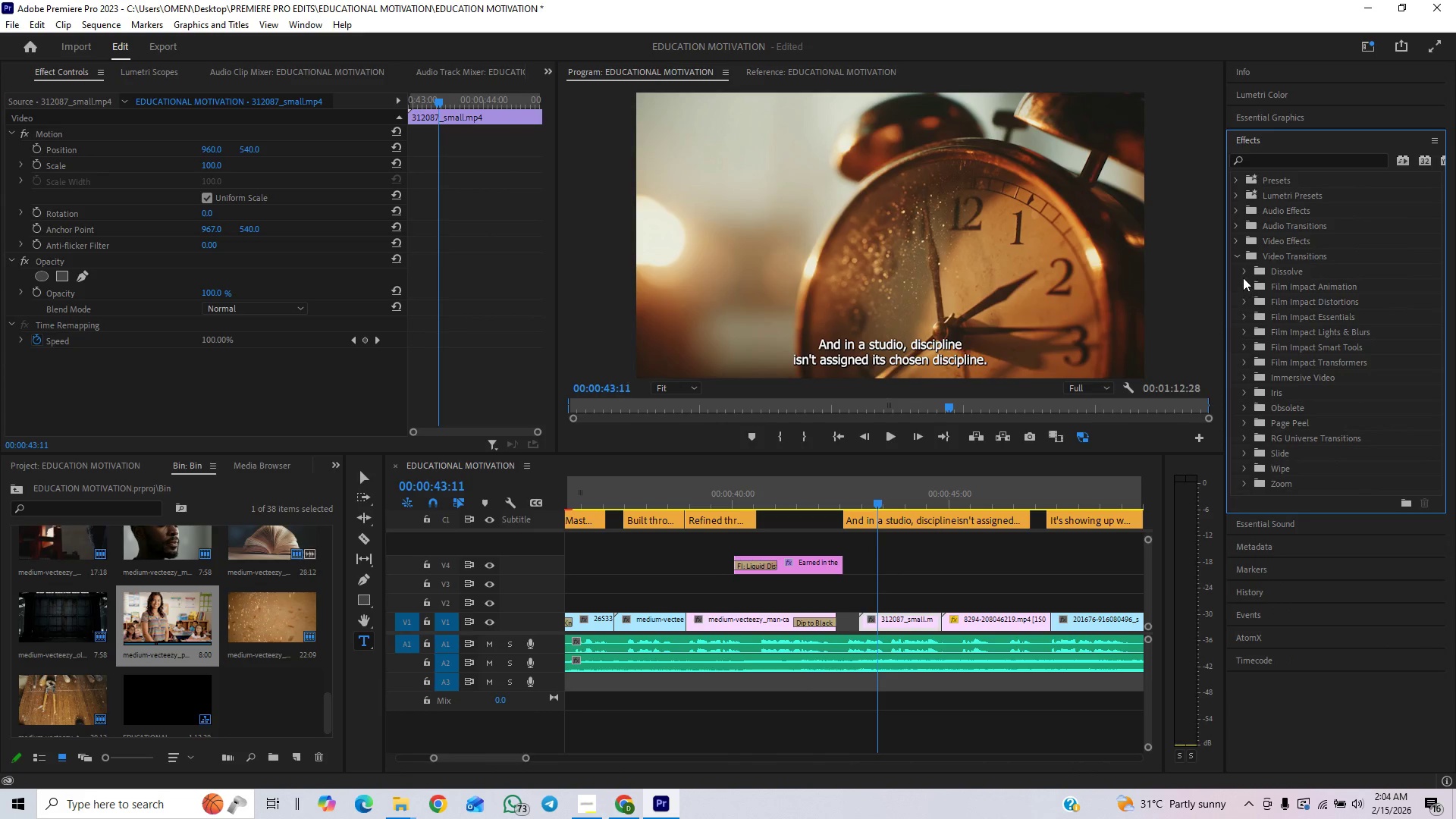 
left_click([1243, 277])
 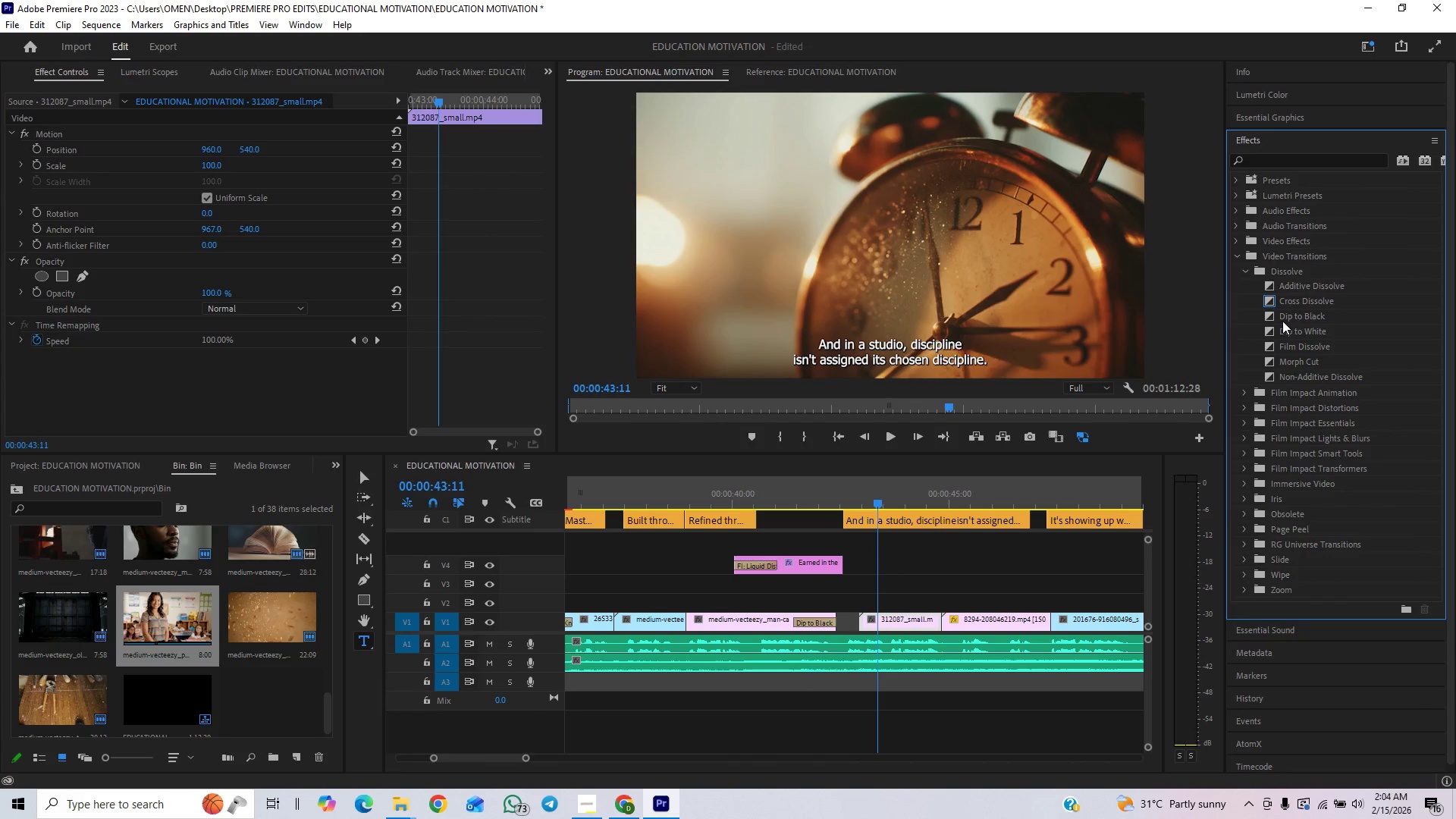 
left_click_drag(start_coordinate=[1282, 321], to_coordinate=[836, 573])
 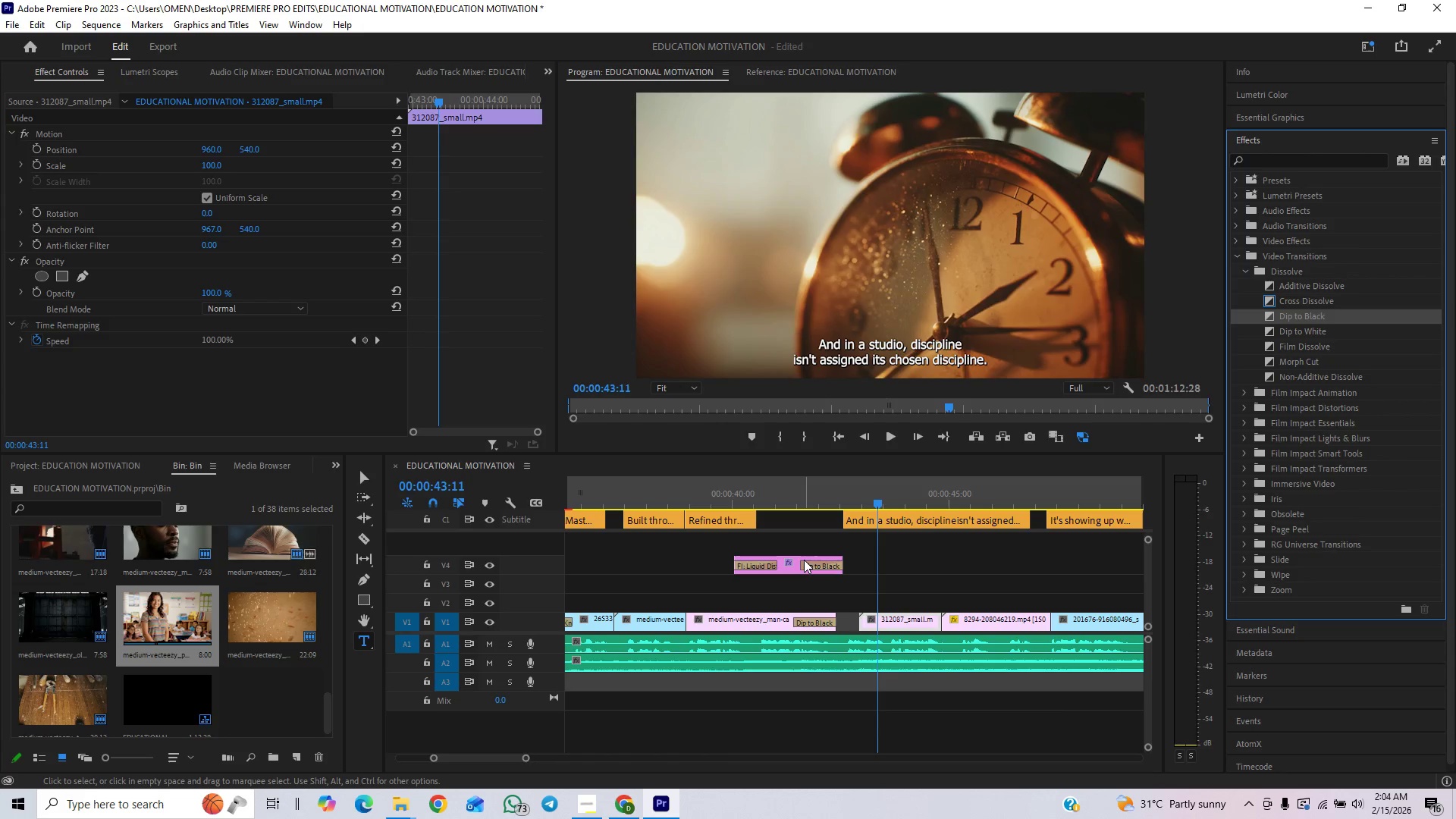 
left_click_drag(start_coordinate=[803, 564], to_coordinate=[828, 563])
 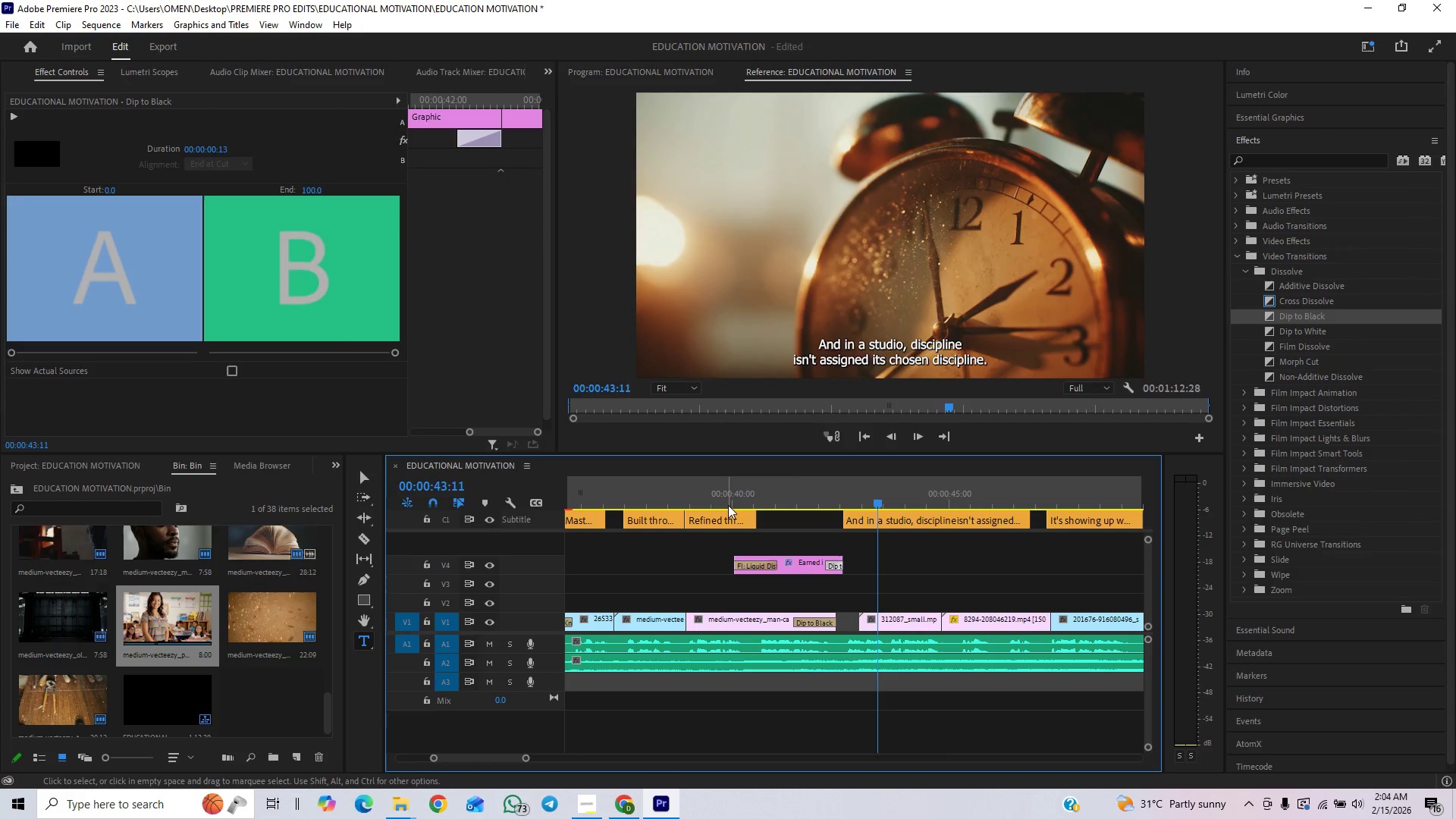 
left_click([733, 494])
 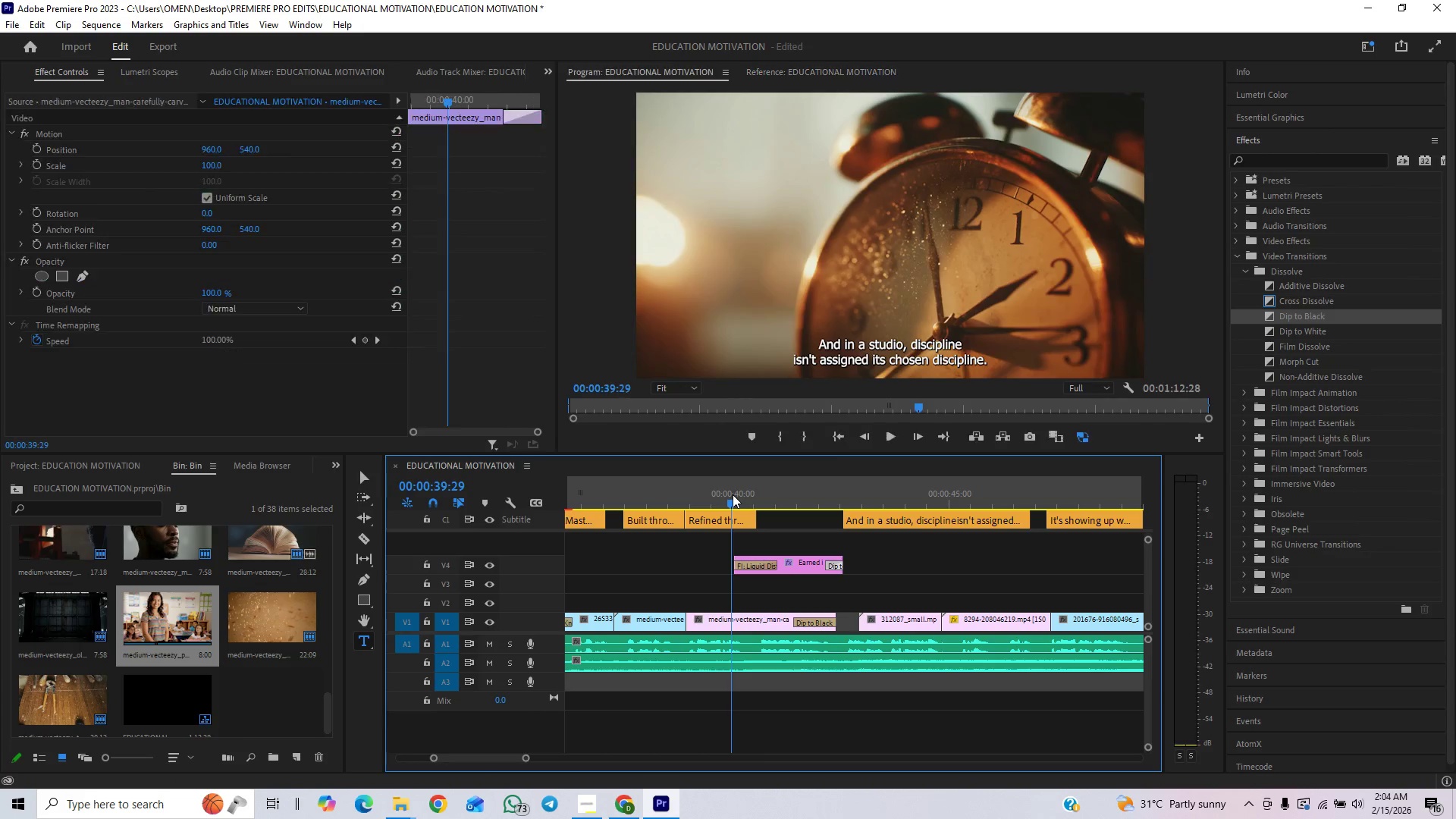 
key(Space)
 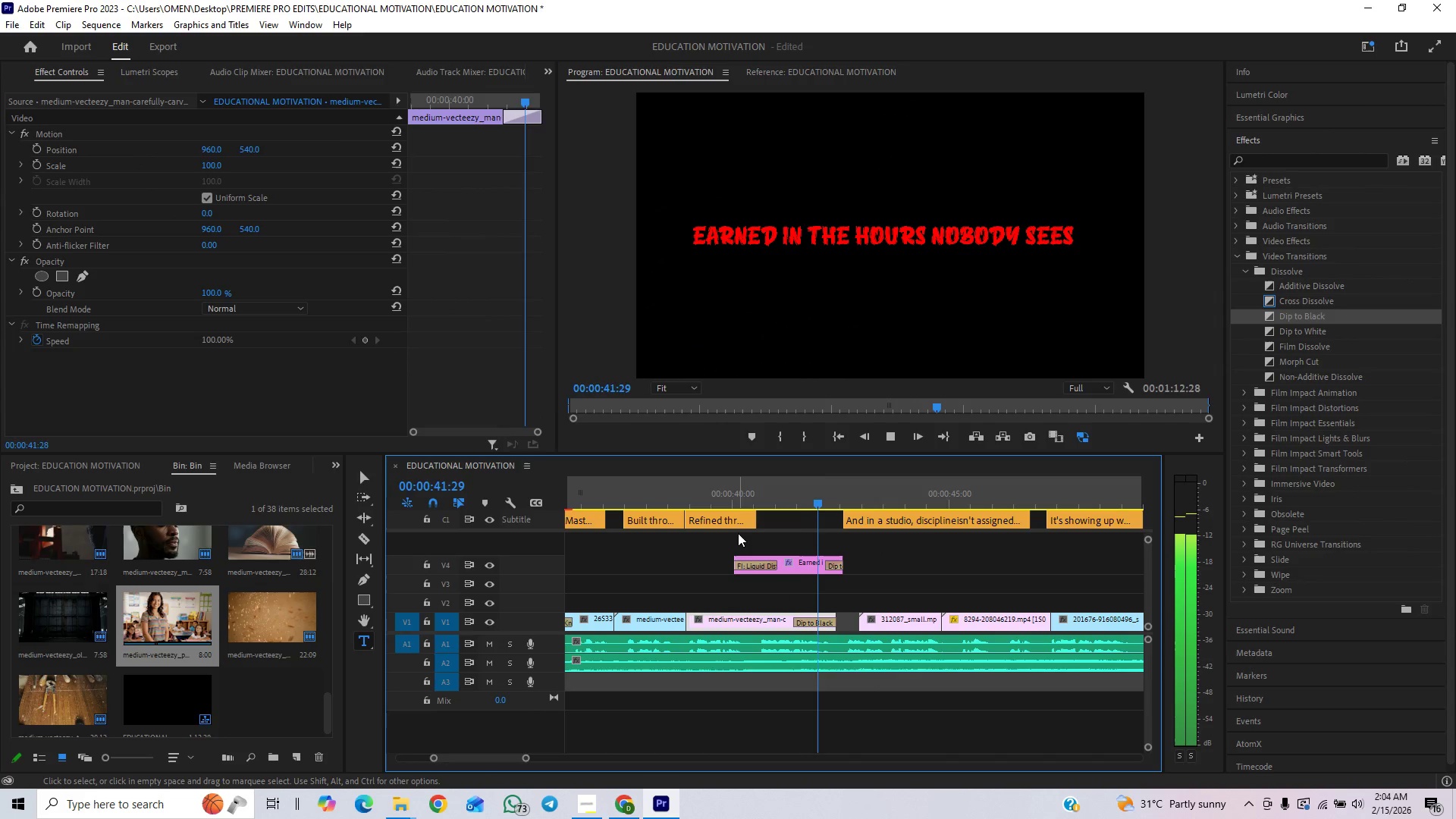 
key(Space)
 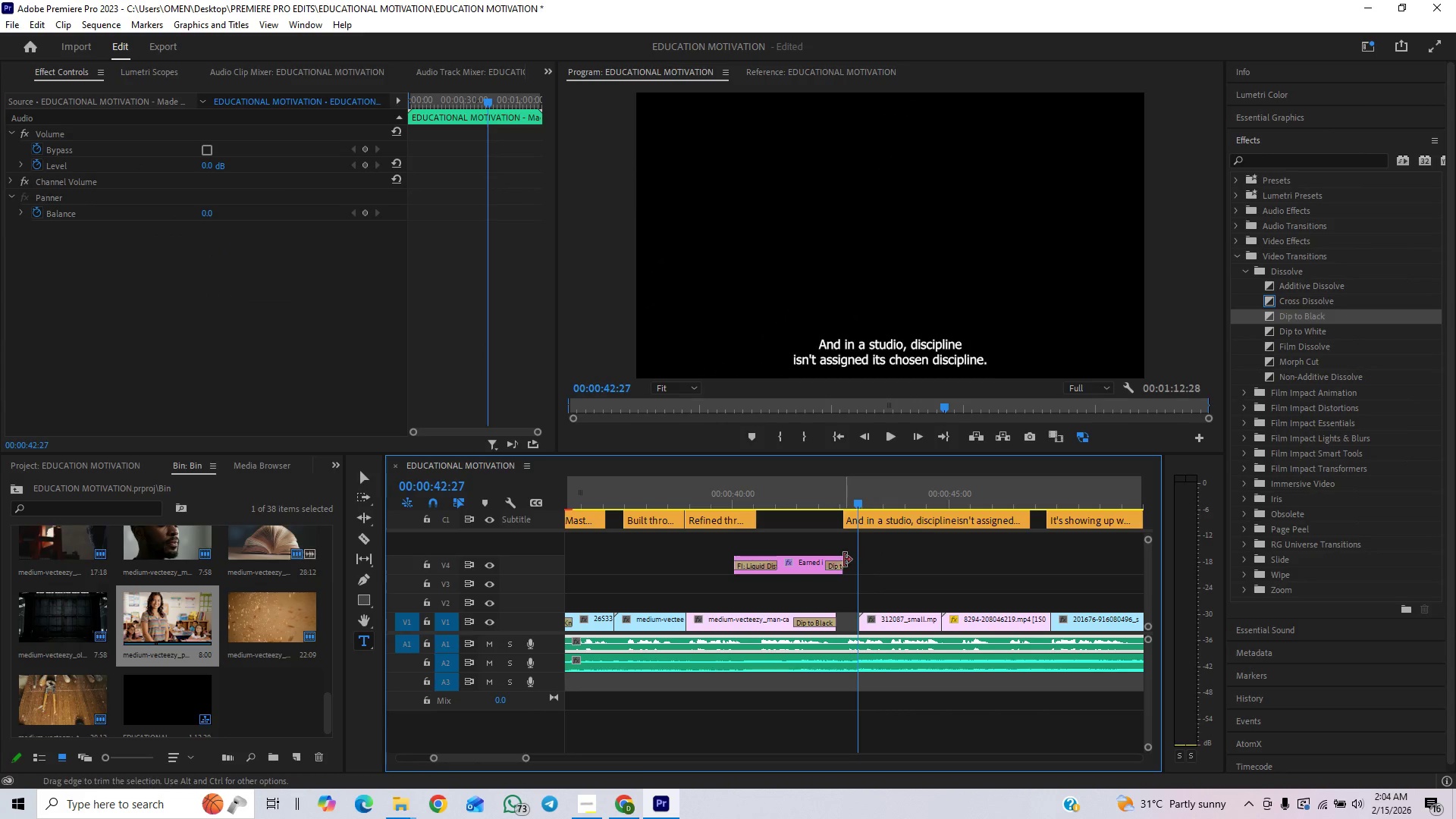 
left_click_drag(start_coordinate=[845, 561], to_coordinate=[854, 562])
 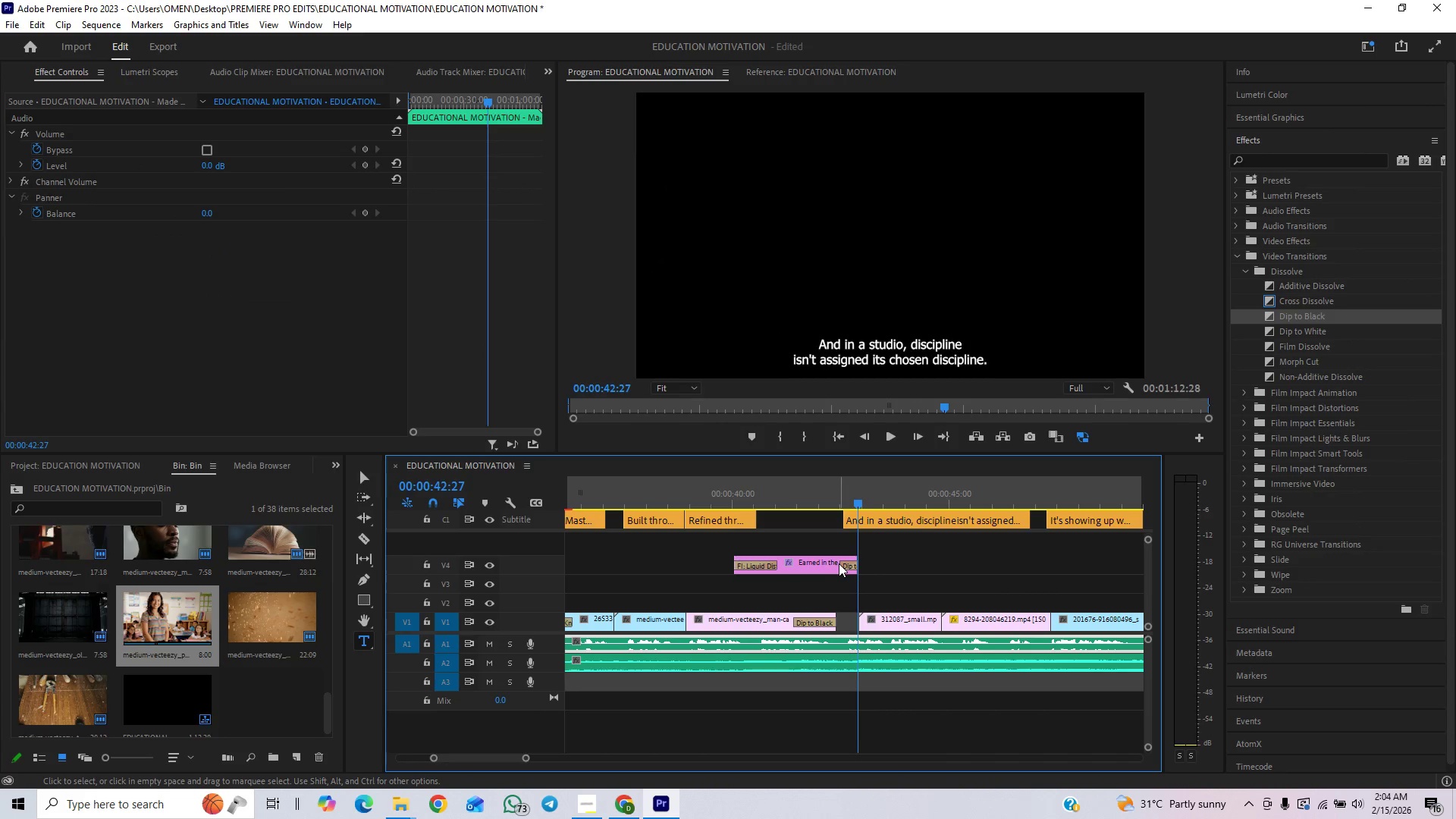 
left_click_drag(start_coordinate=[841, 563], to_coordinate=[833, 570])
 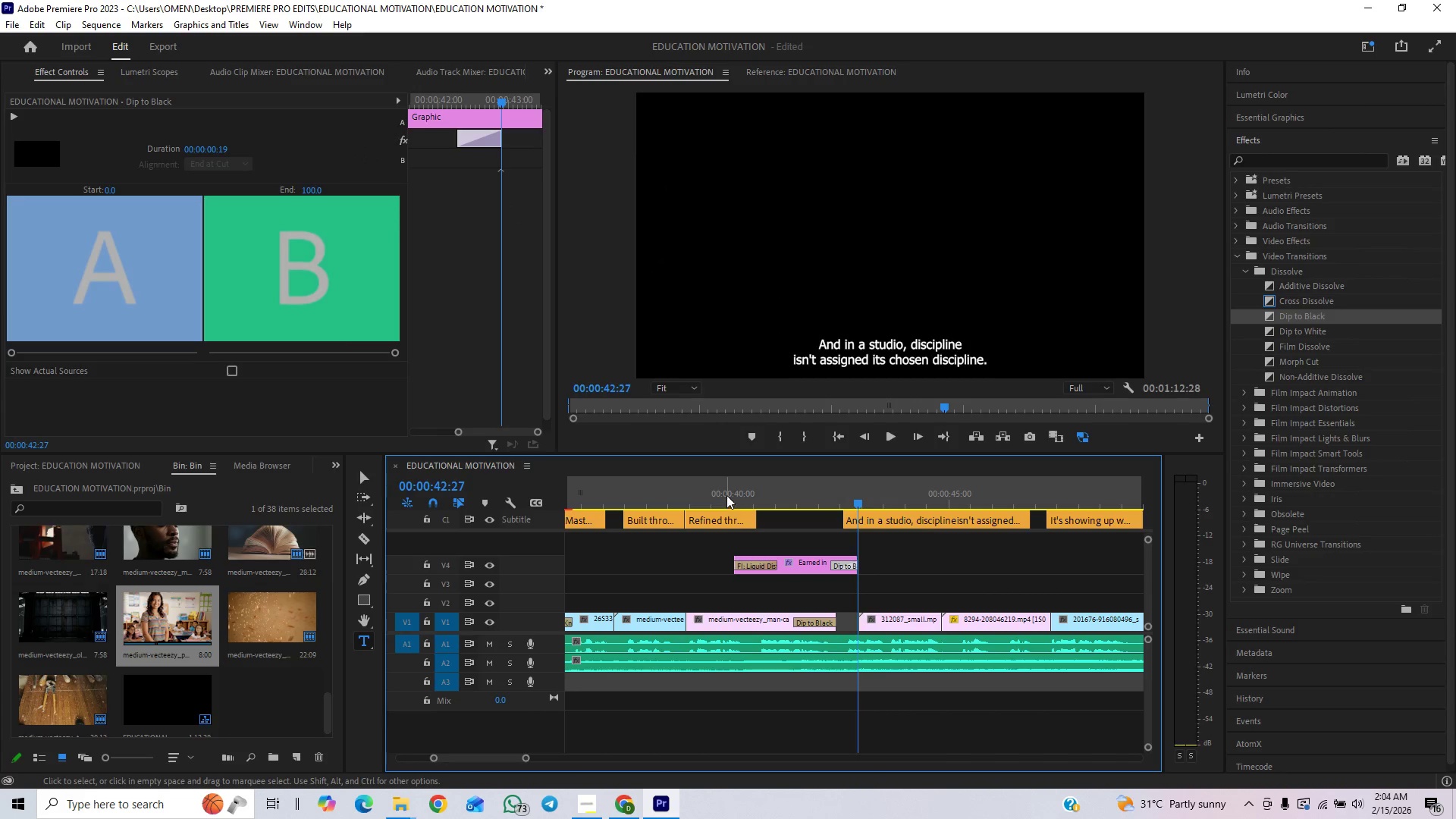 
left_click([723, 492])
 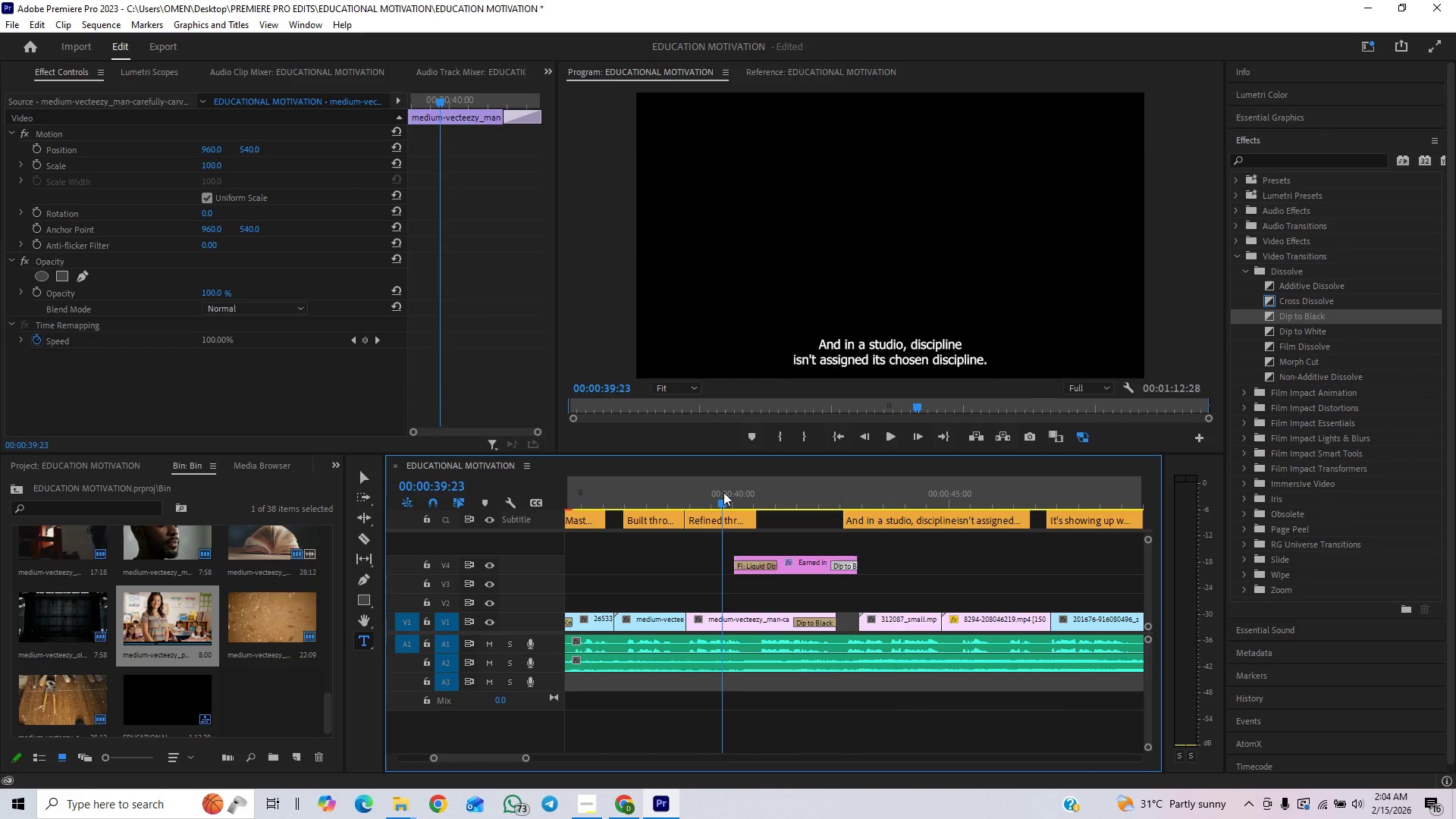 
key(Space)
 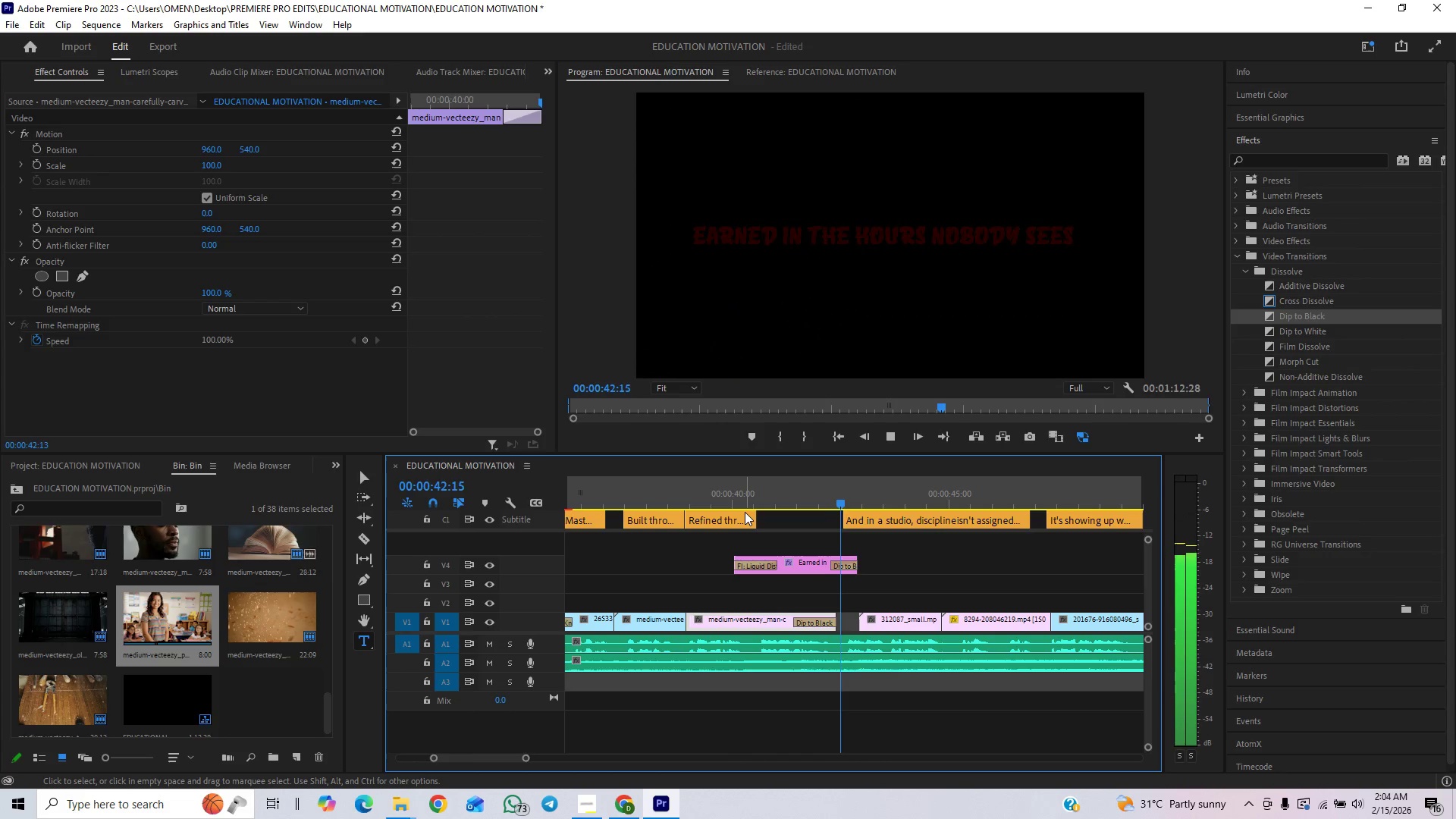 
key(Space)
 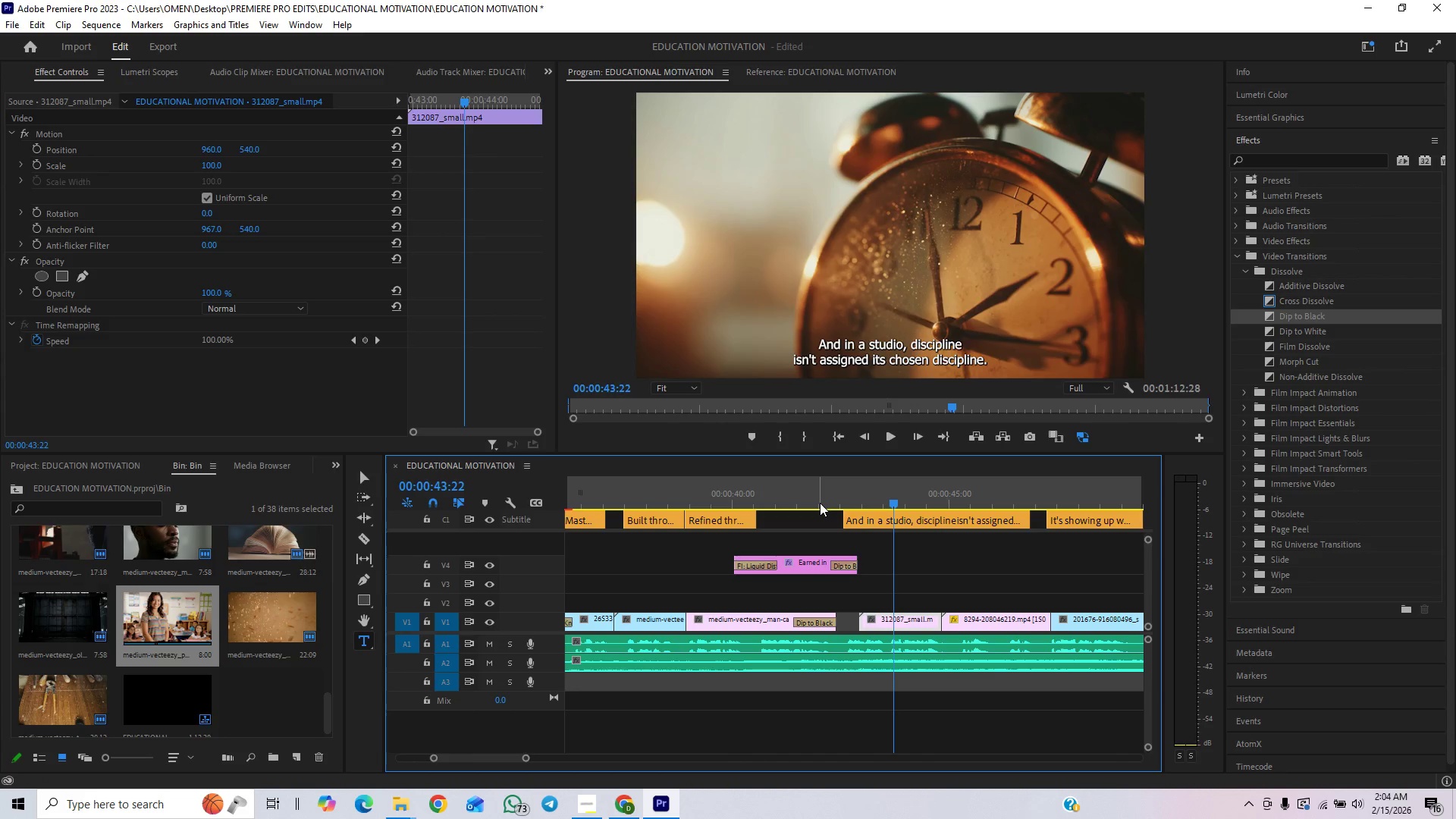 
left_click([820, 503])
 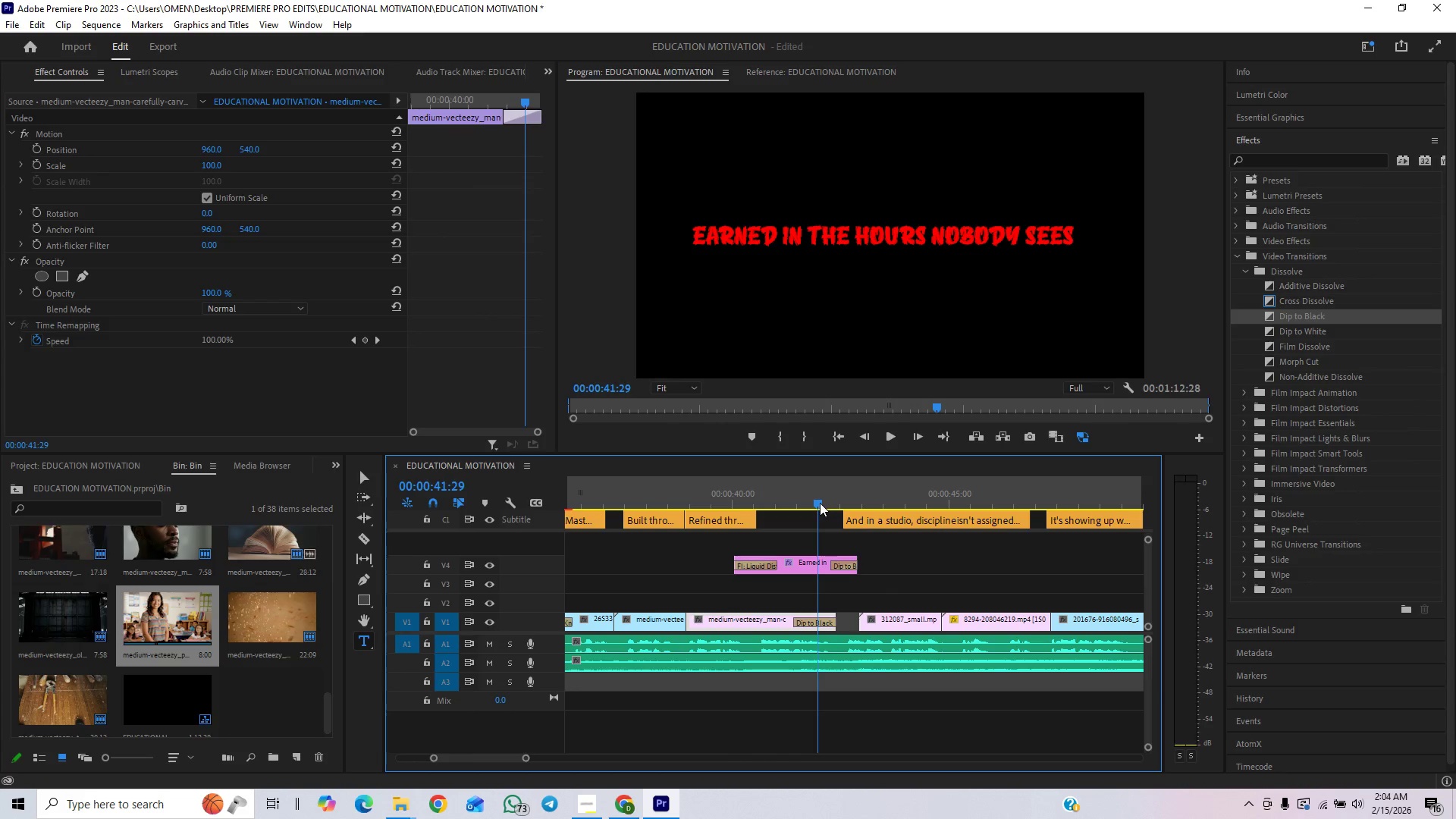 
key(Space)
 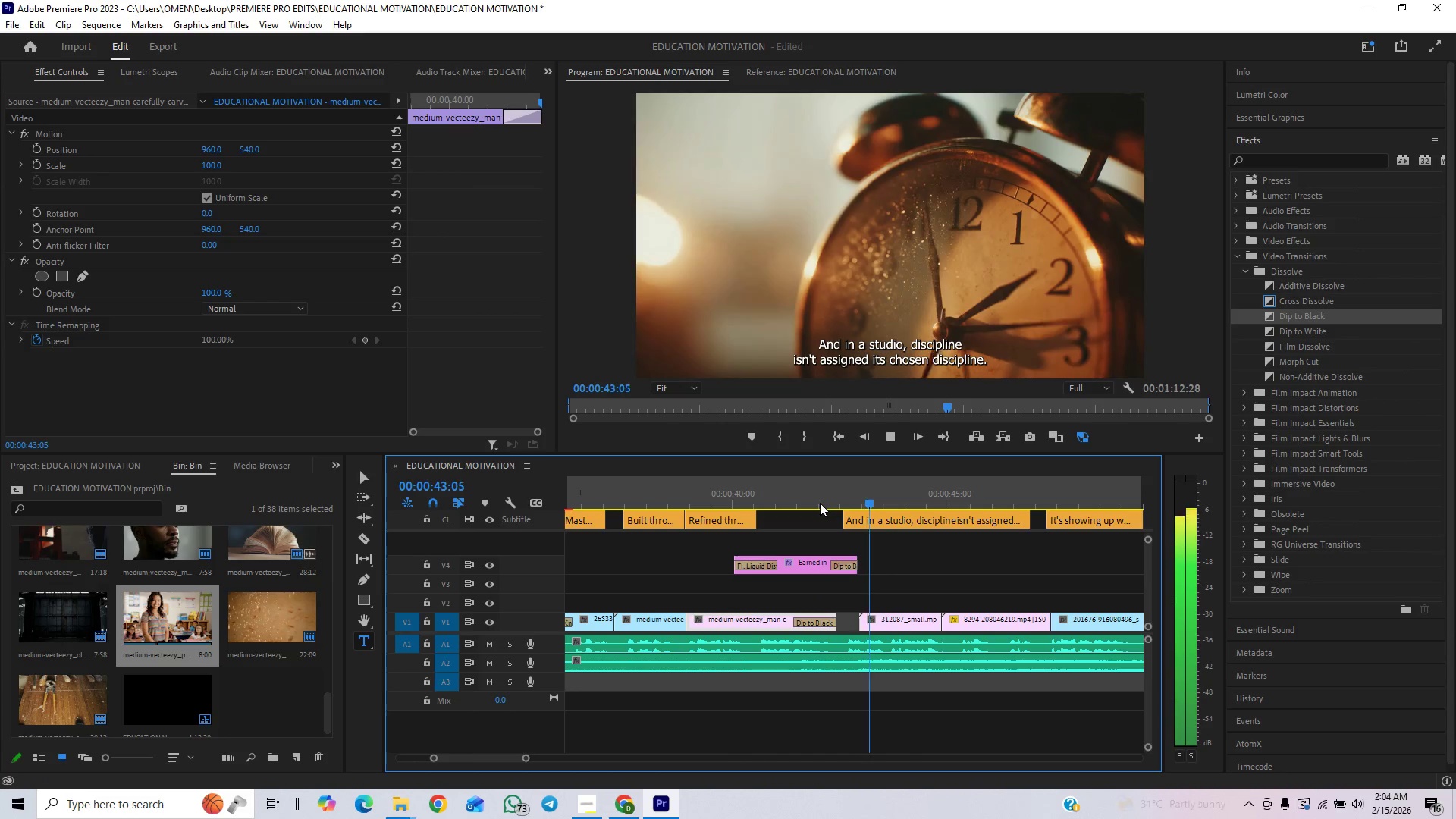 
key(Space)
 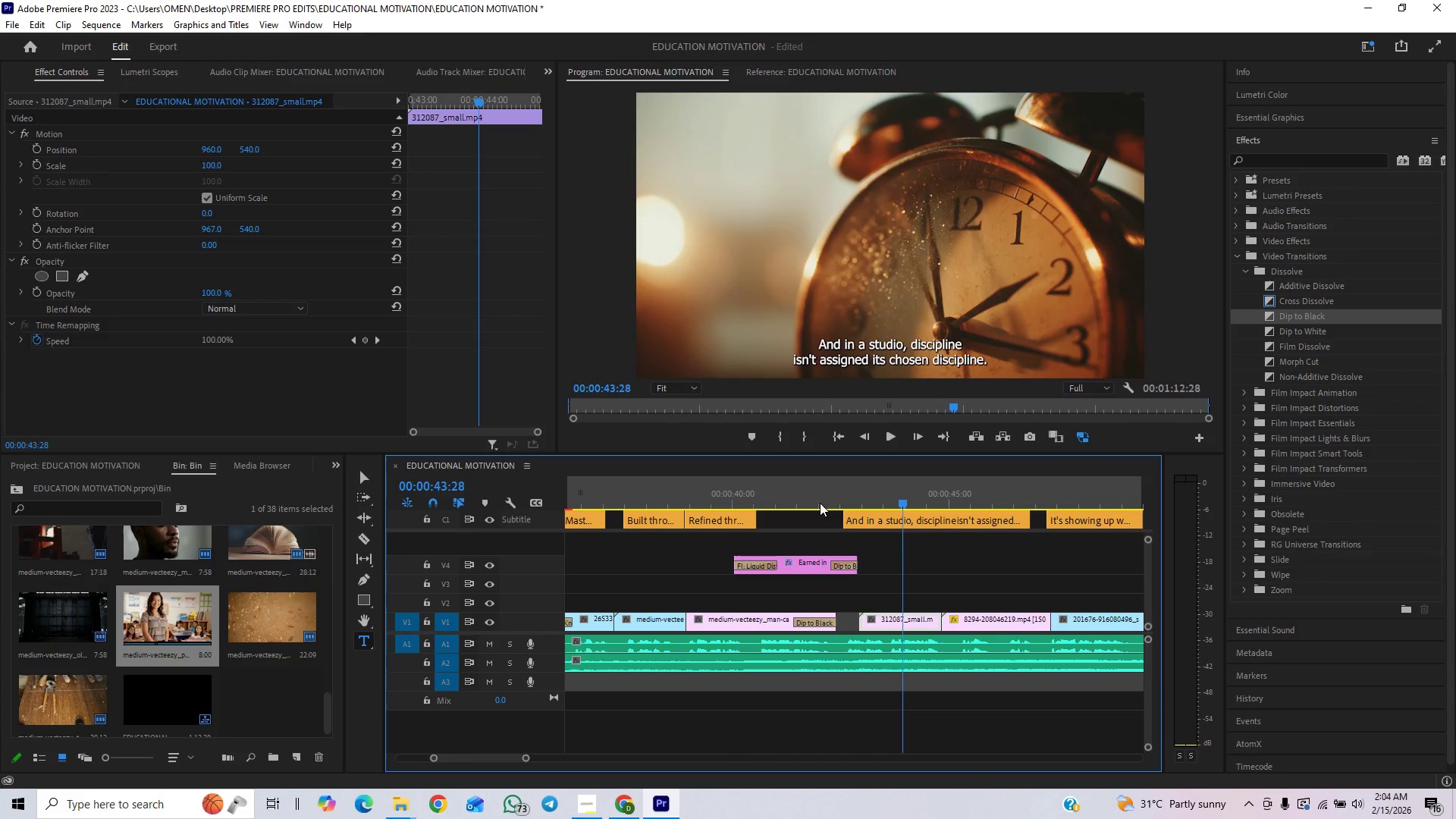 
left_click([820, 503])
 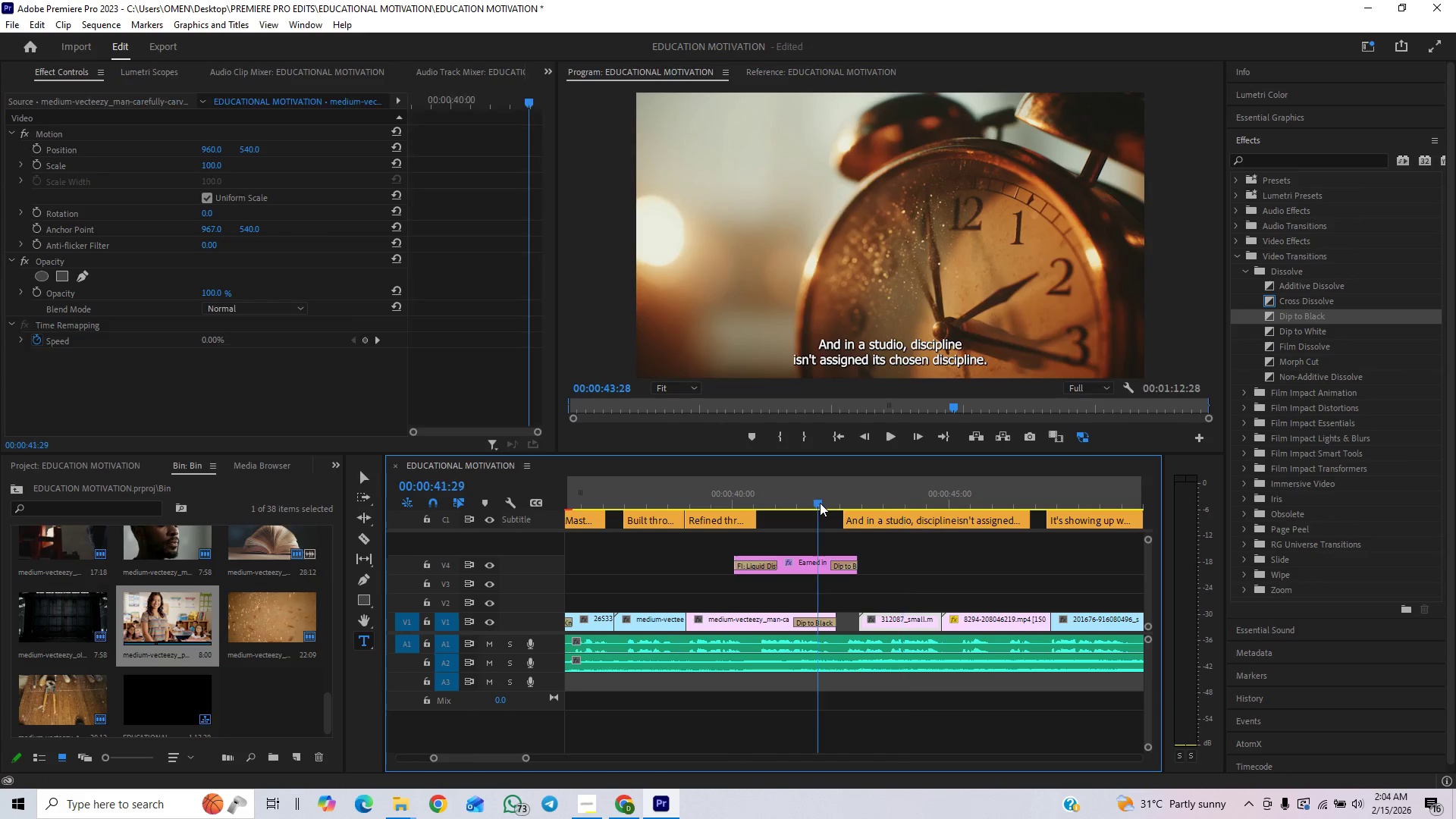 
key(Space)
 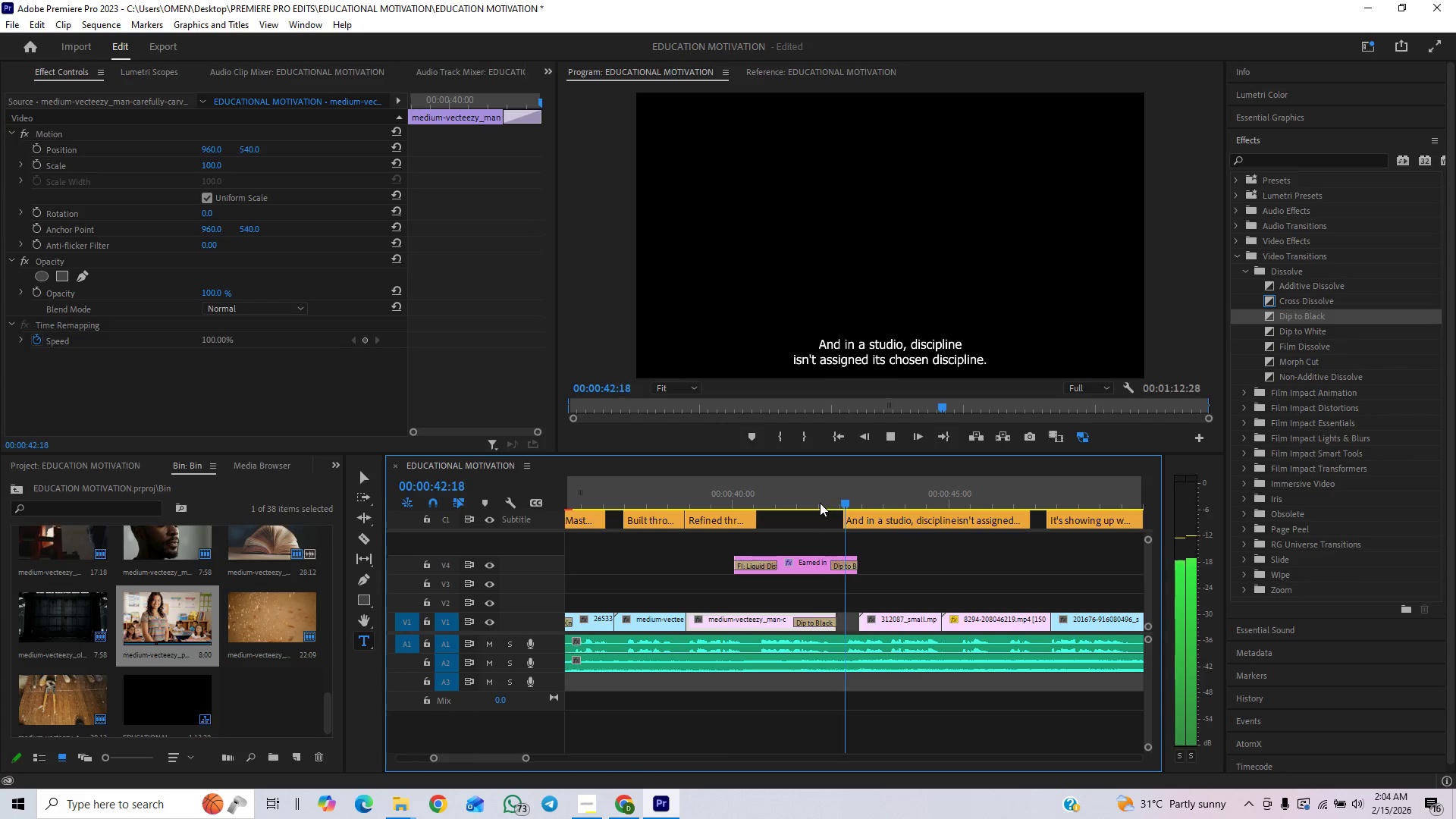 
key(Space)
 